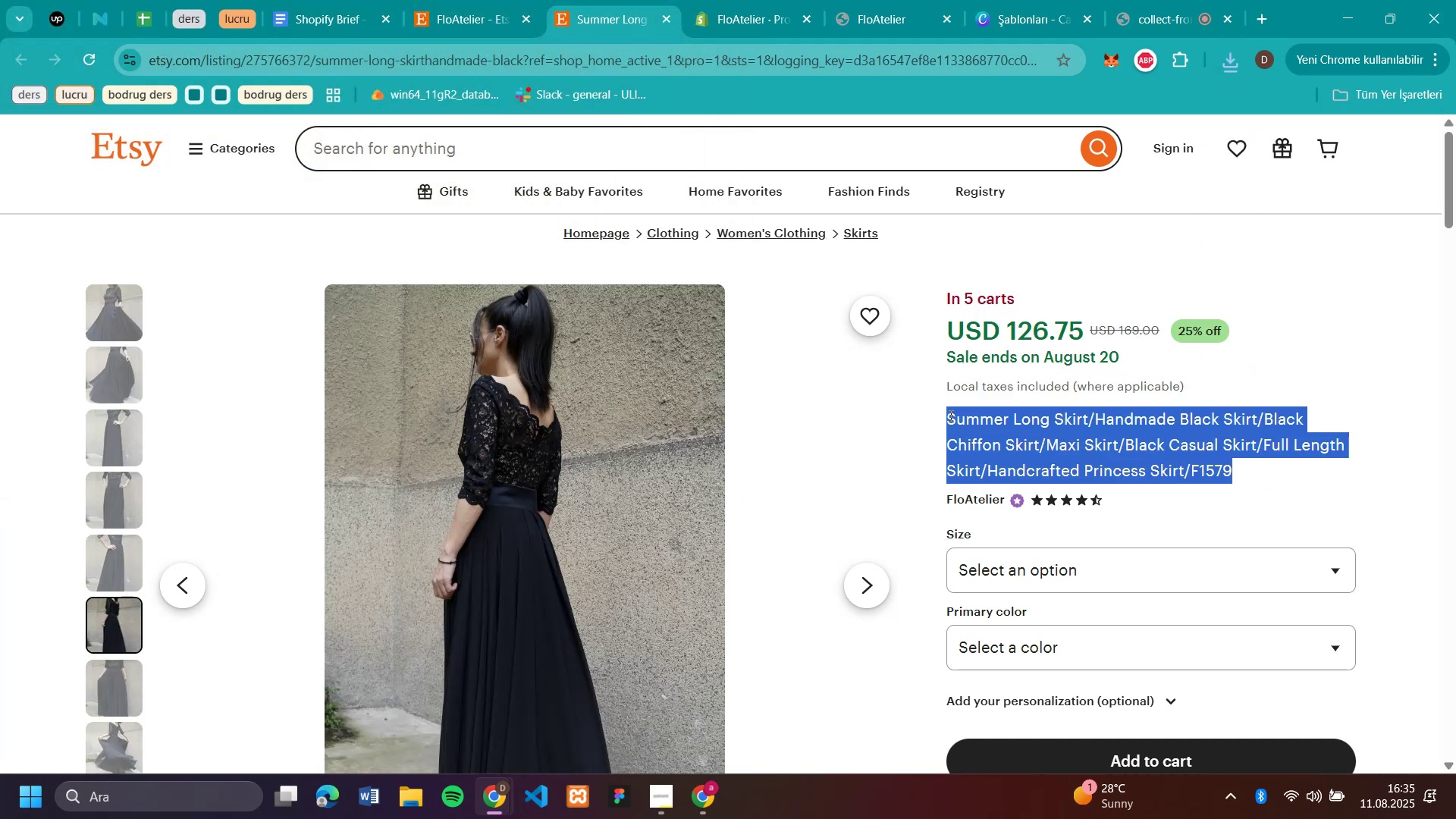 
key(Control+C)
 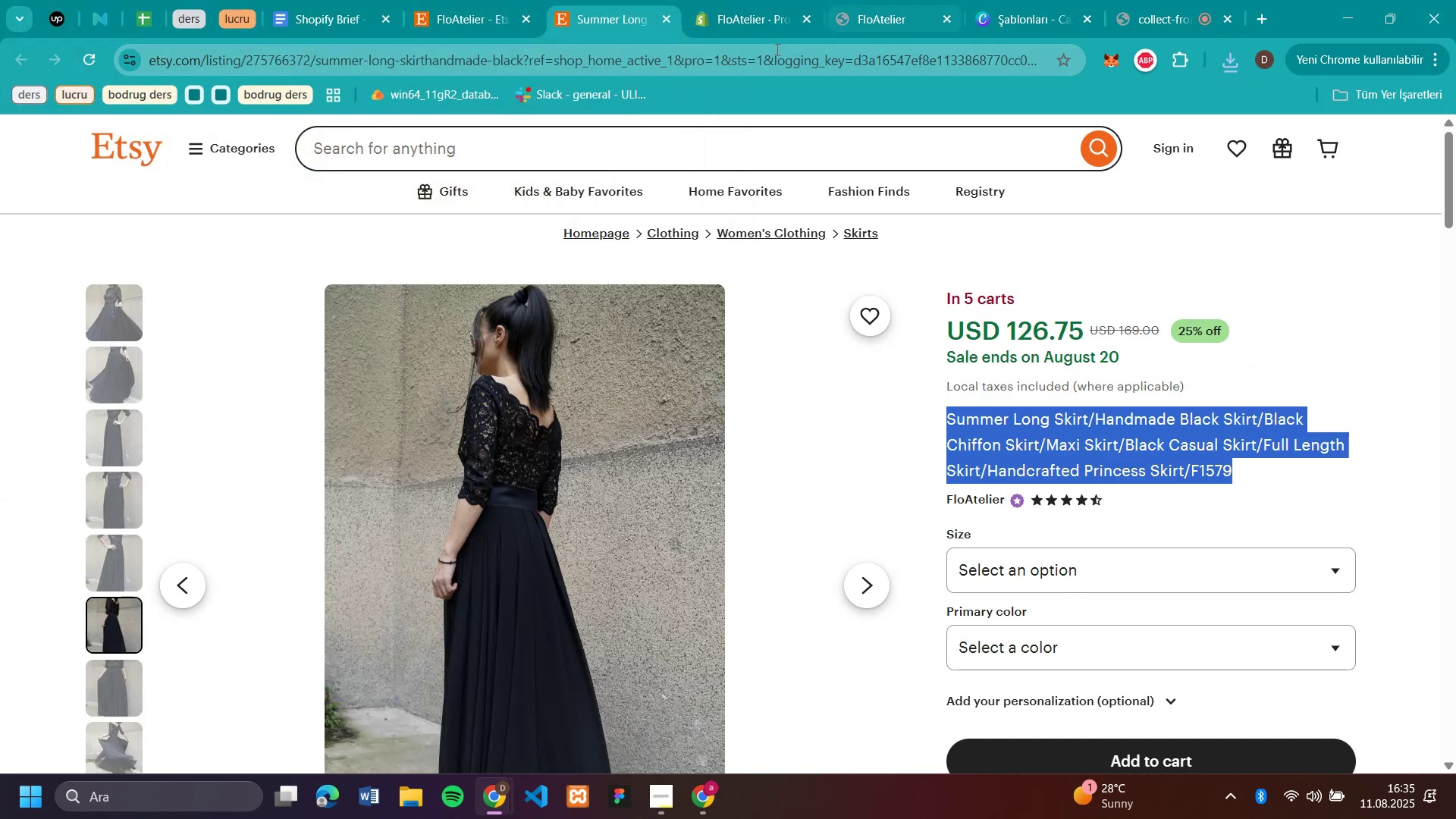 
left_click([764, 24])
 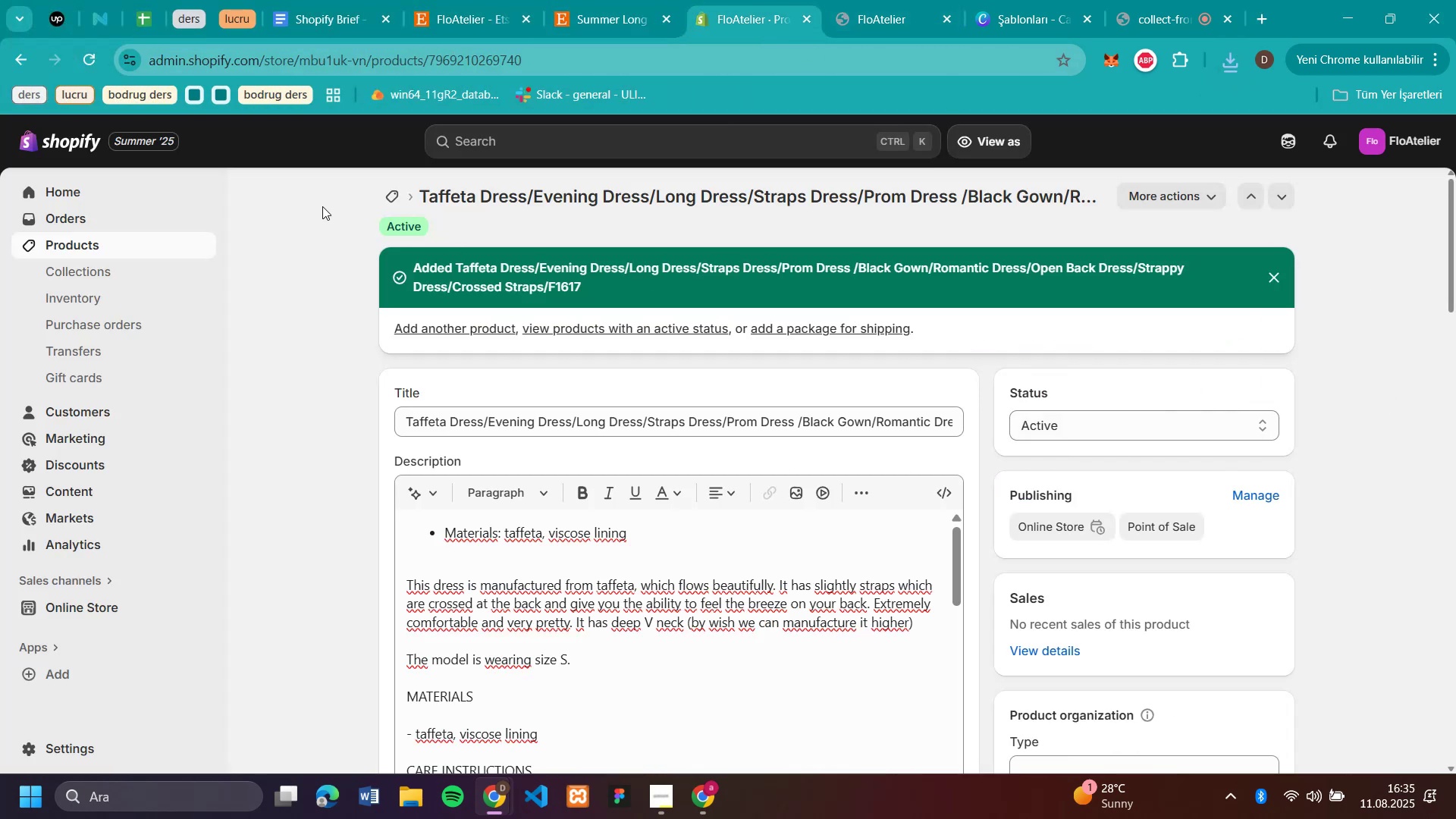 
left_click([387, 190])
 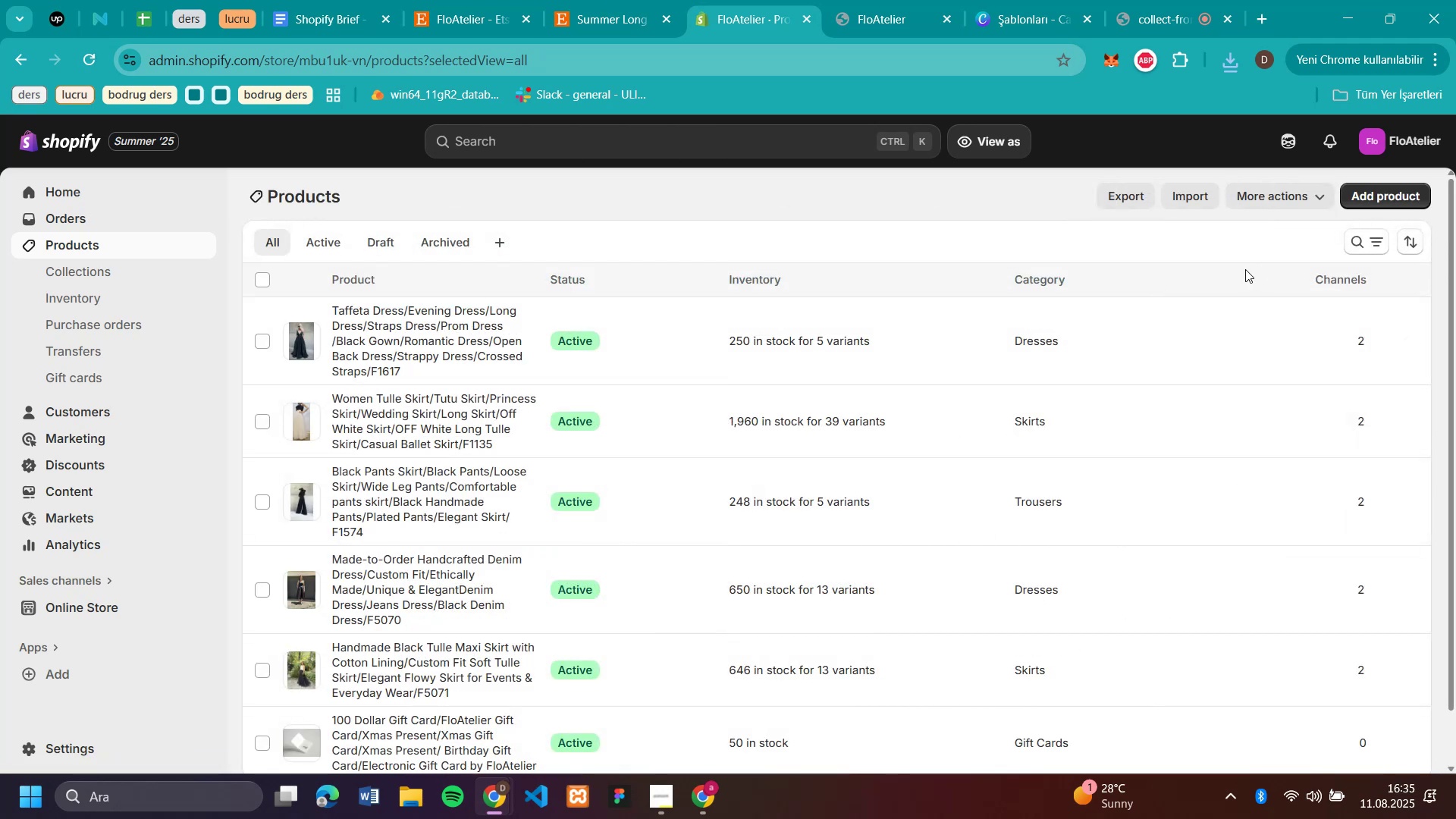 
left_click([1381, 196])
 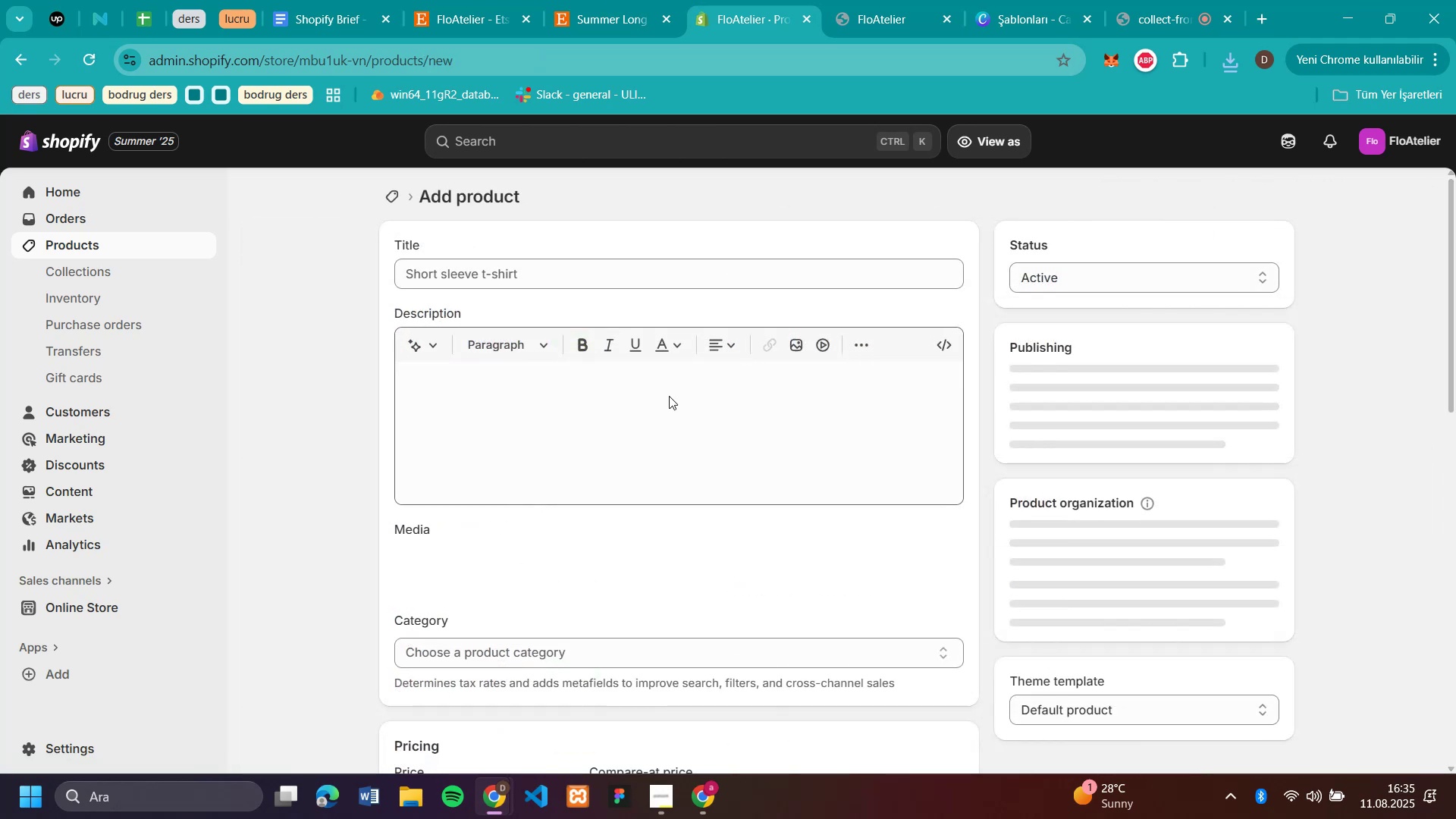 
scroll: coordinate [1258, 481], scroll_direction: down, amount: 2.0
 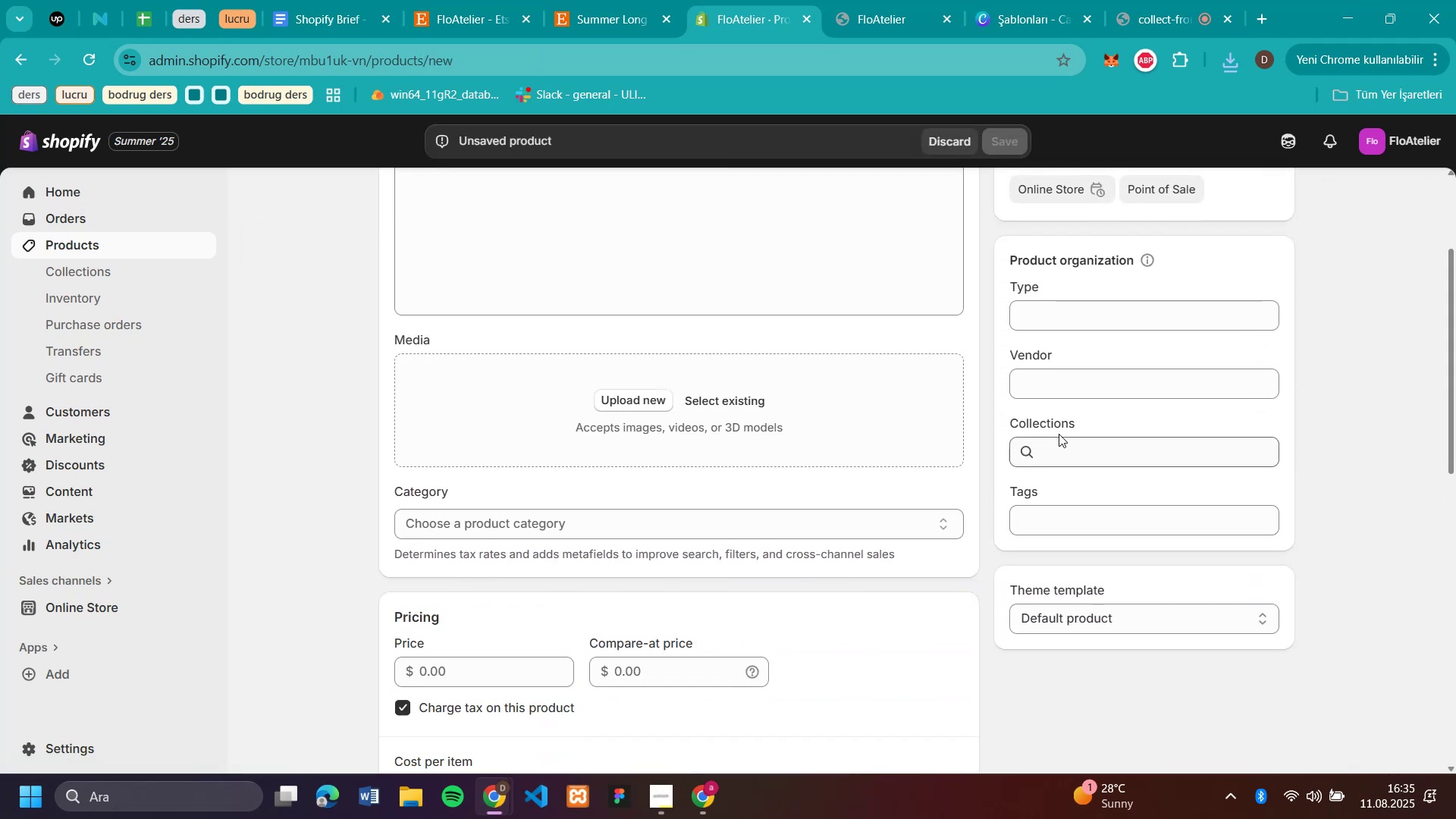 
left_click([1061, 455])
 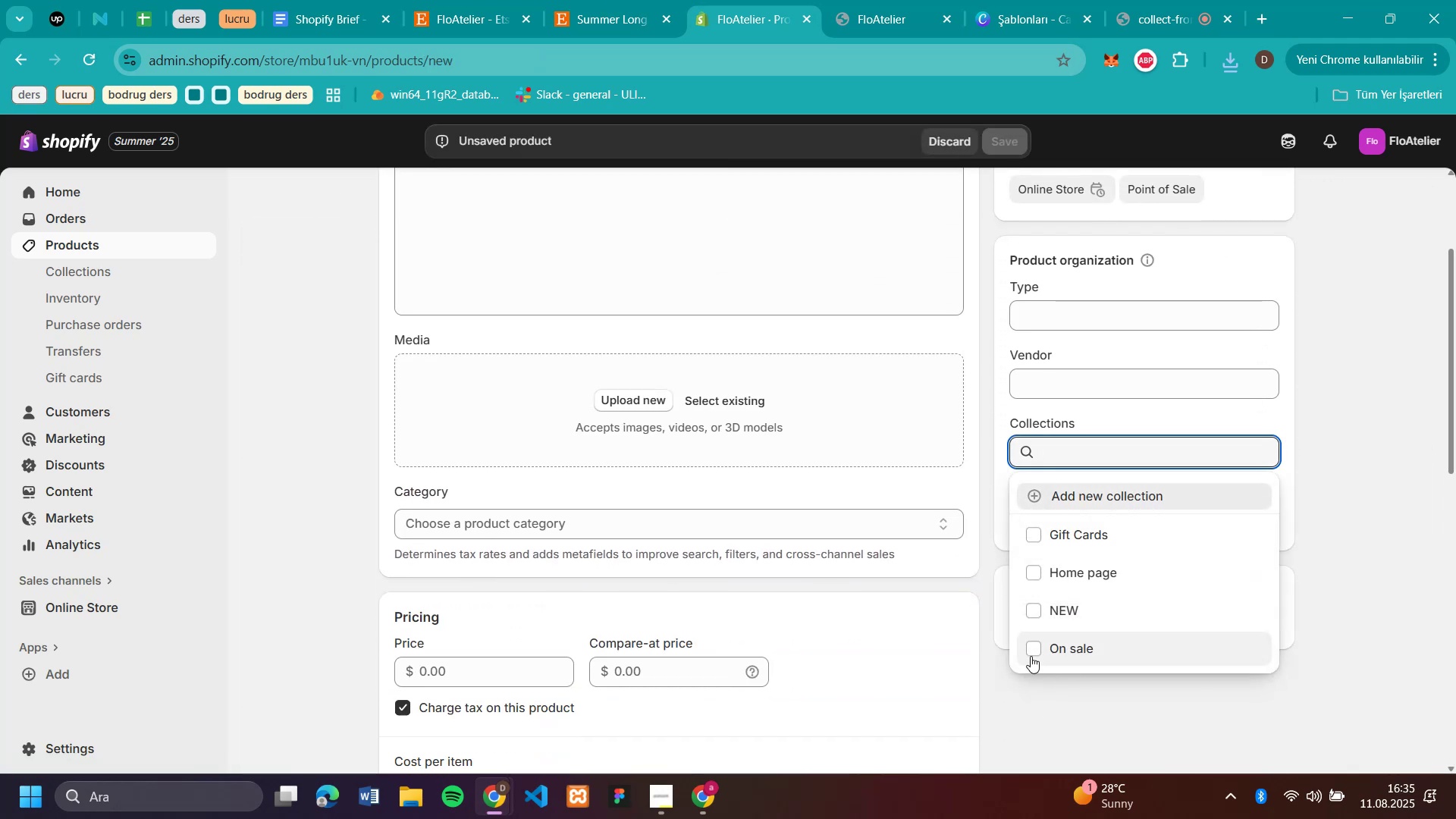 
left_click([1034, 648])
 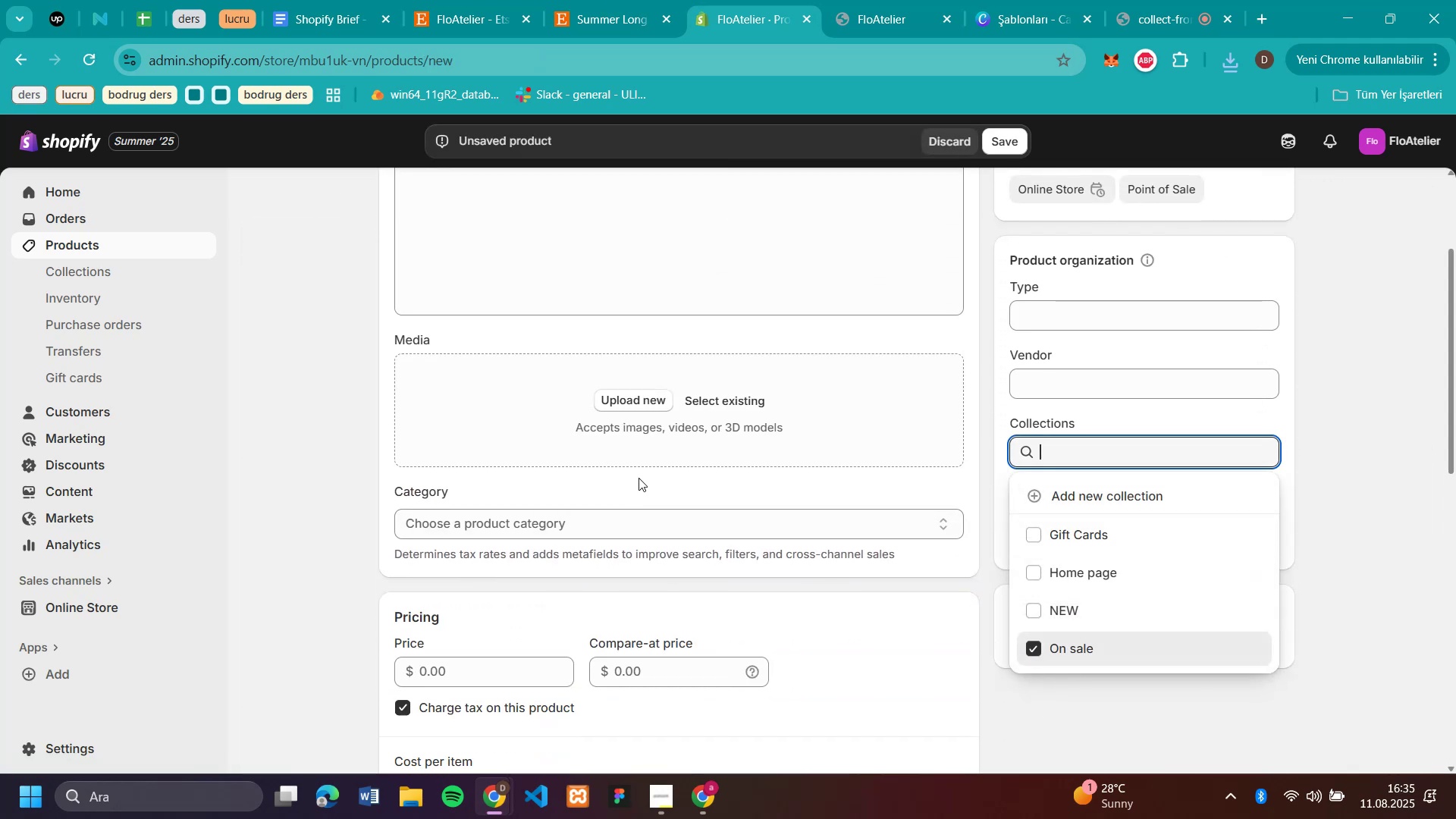 
scroll: coordinate [681, 447], scroll_direction: up, amount: 3.0
 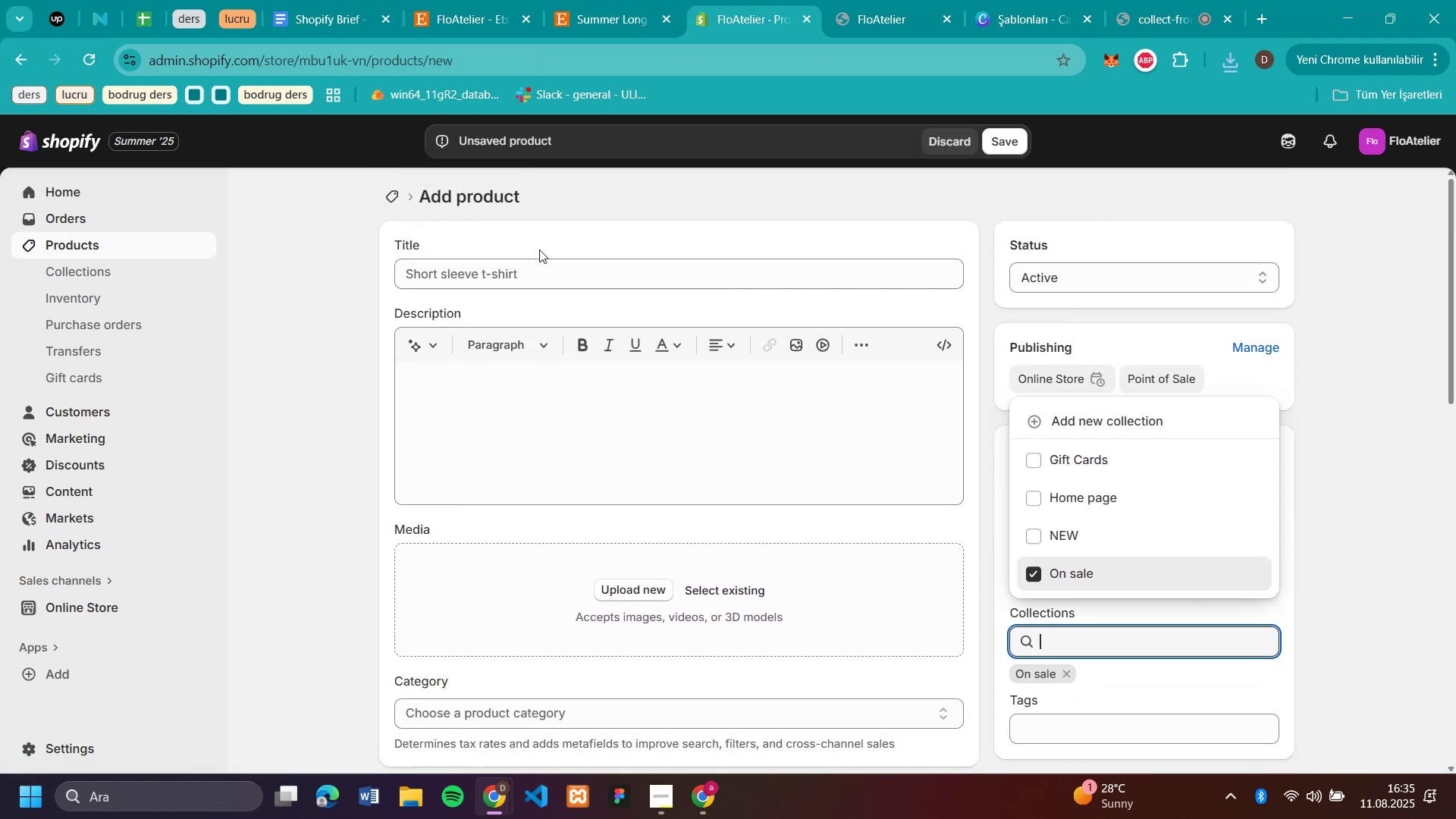 
double_click([538, 281])
 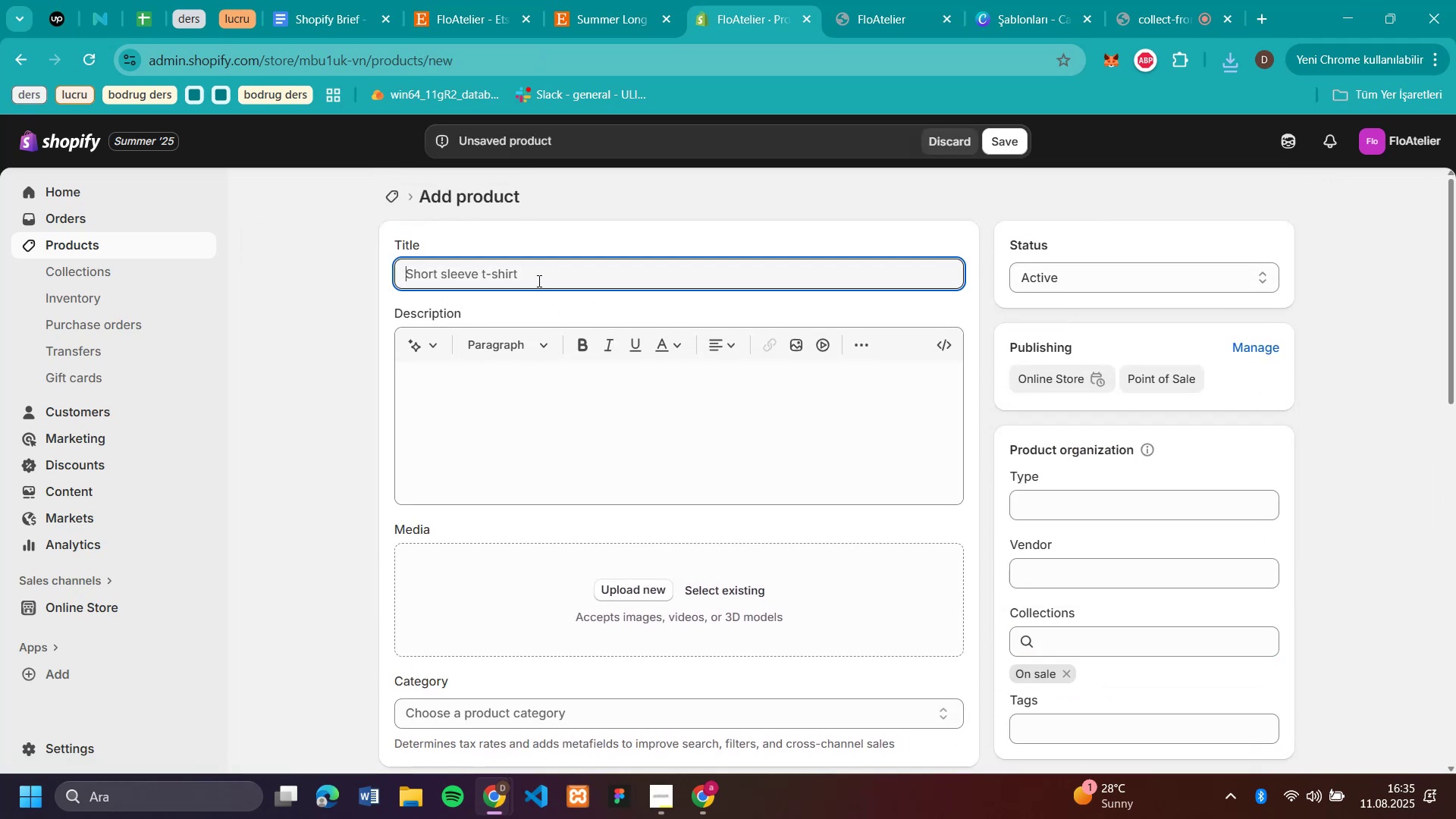 
key(Control+V)
 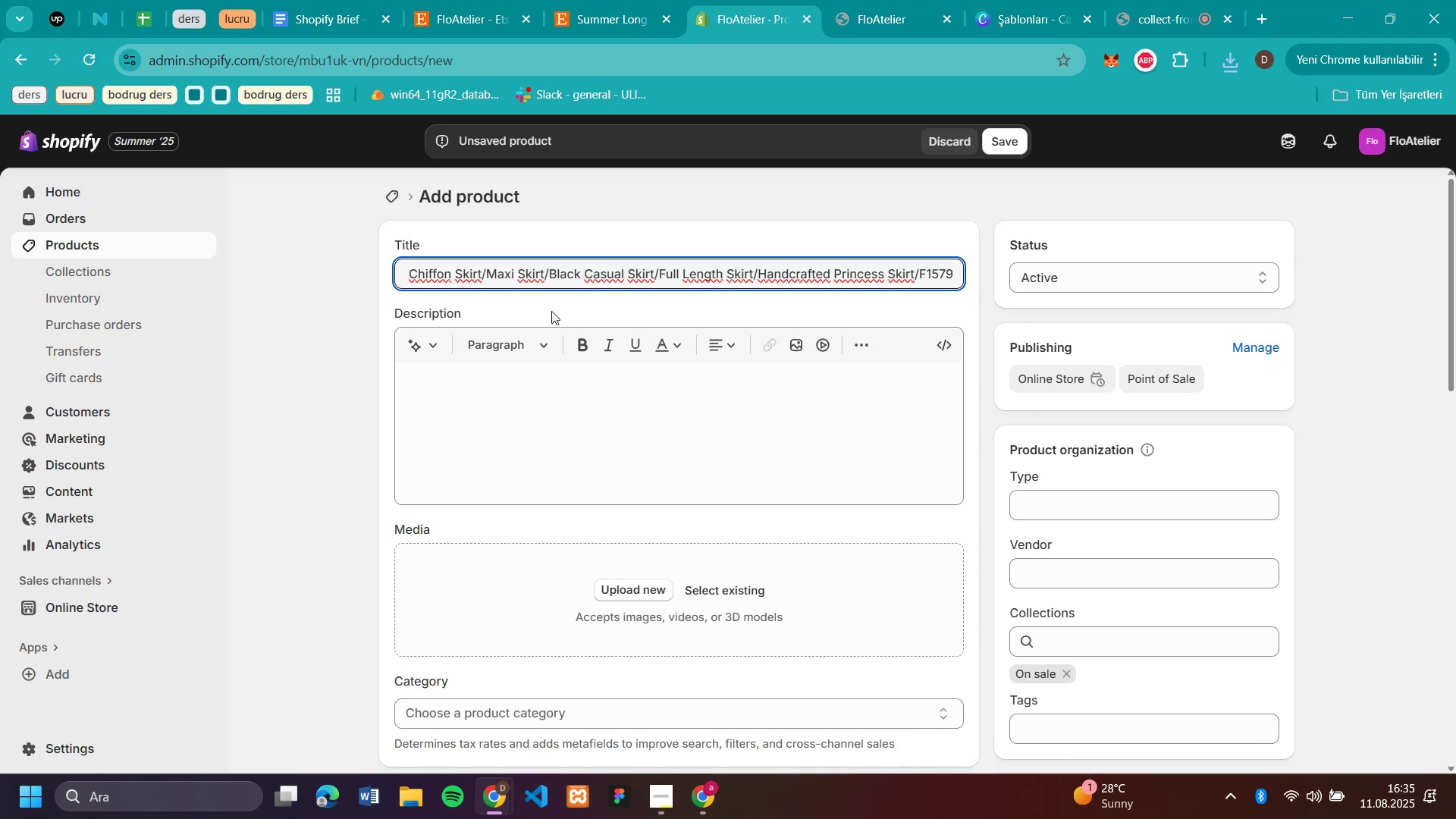 
scroll: coordinate [578, 371], scroll_direction: down, amount: 1.0
 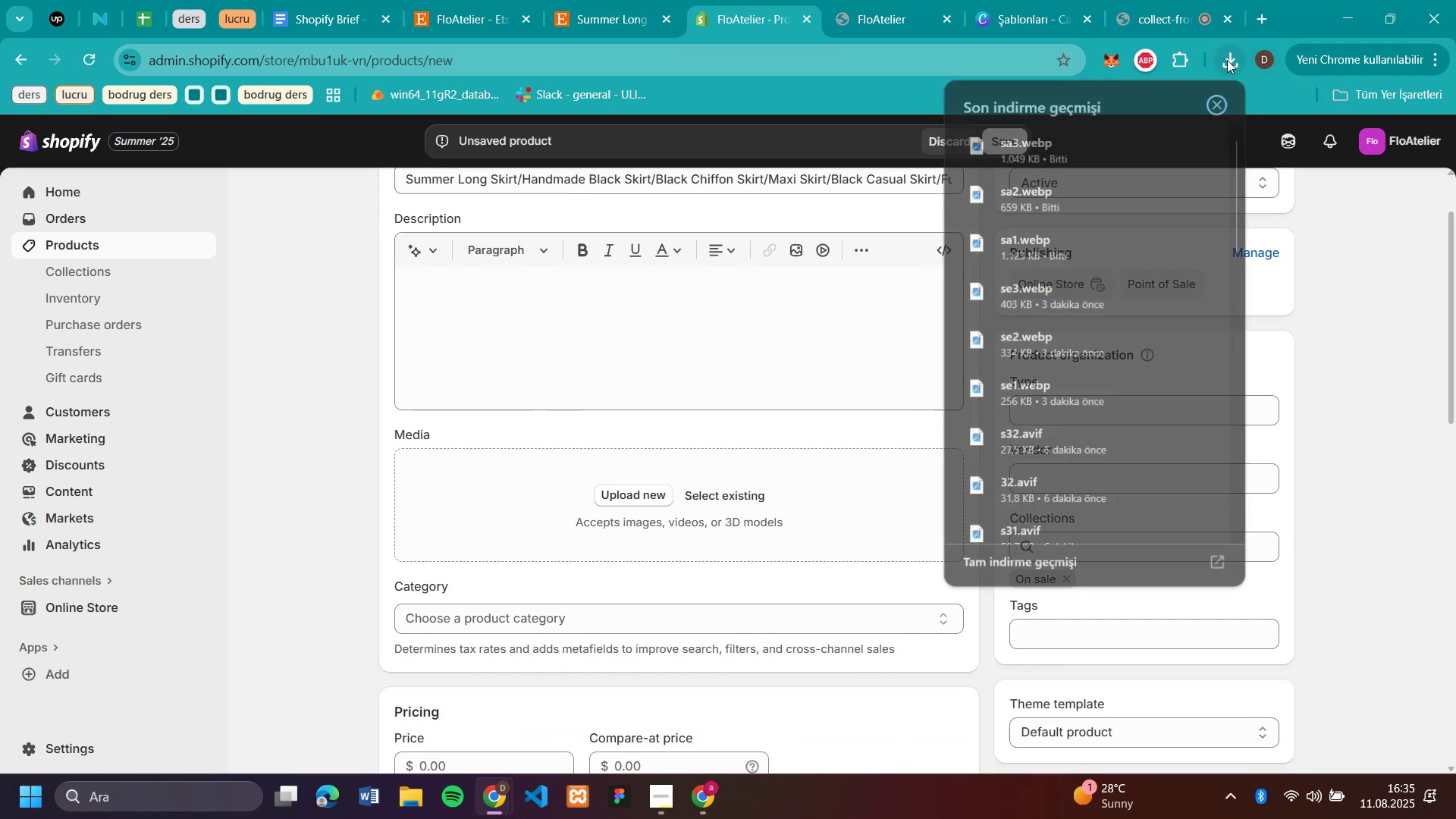 
left_click_drag(start_coordinate=[1053, 243], to_coordinate=[561, 510])
 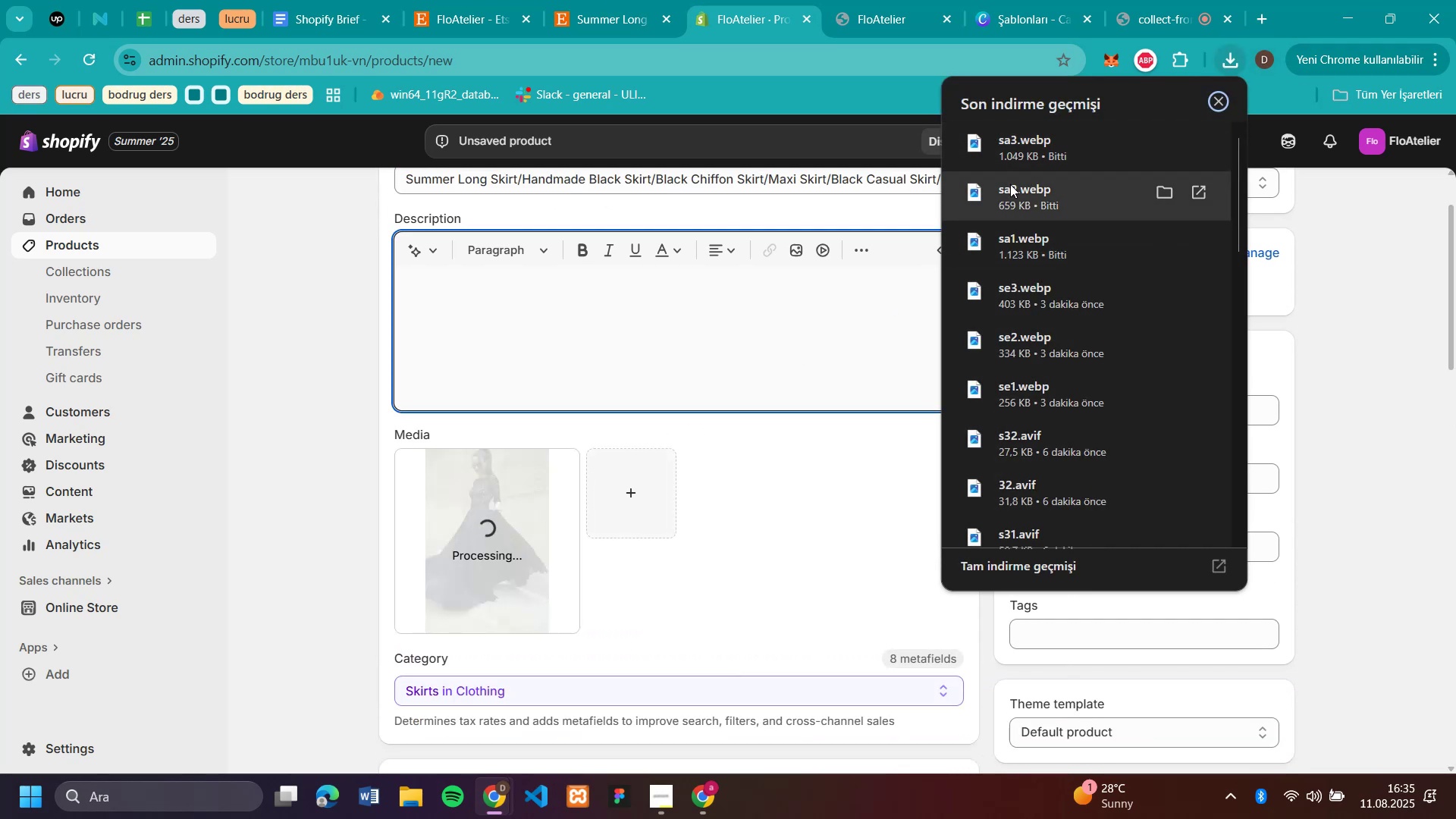 
wait(5.66)
 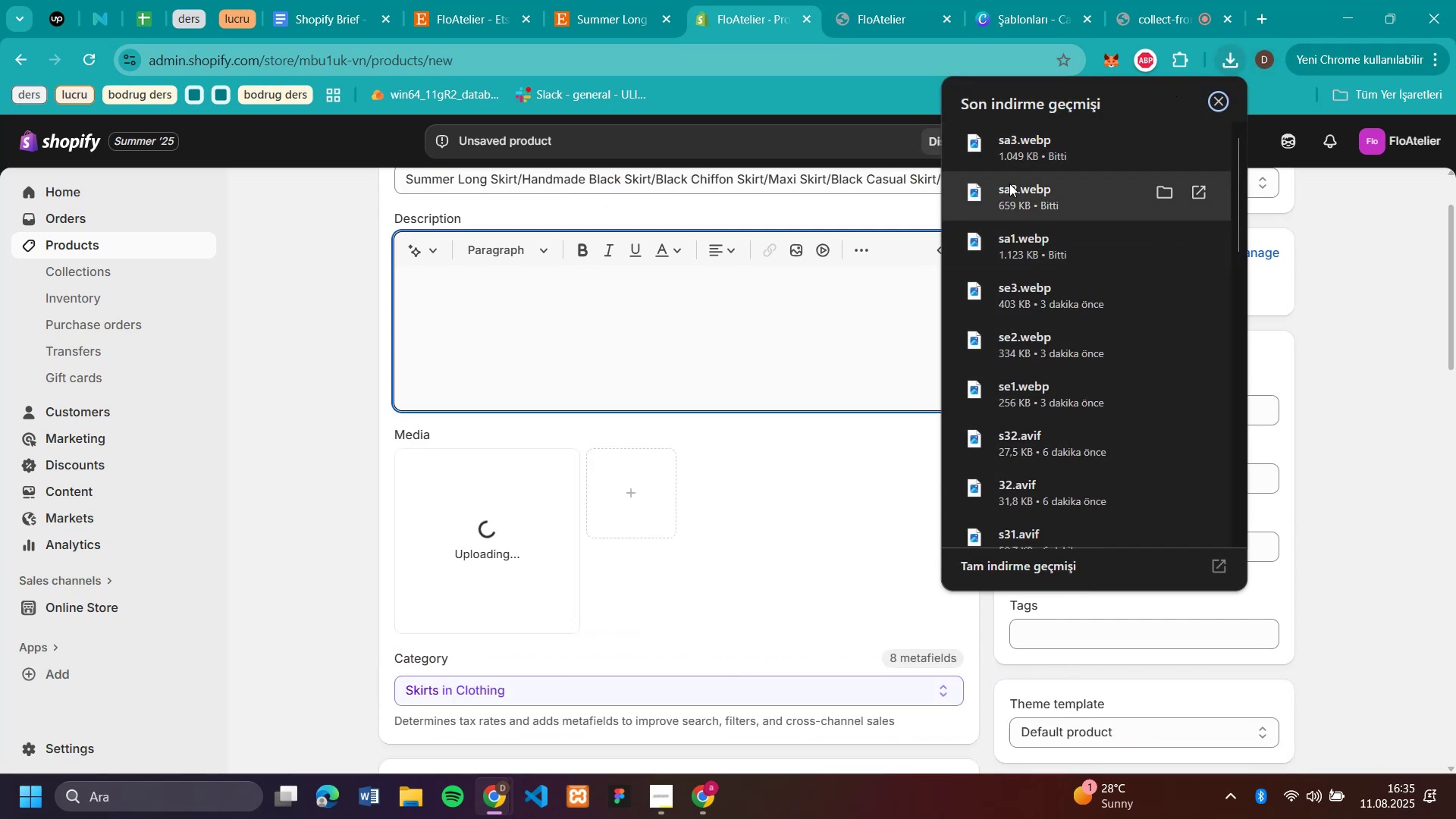 
left_click_drag(start_coordinate=[1011, 187], to_coordinate=[719, 469])
 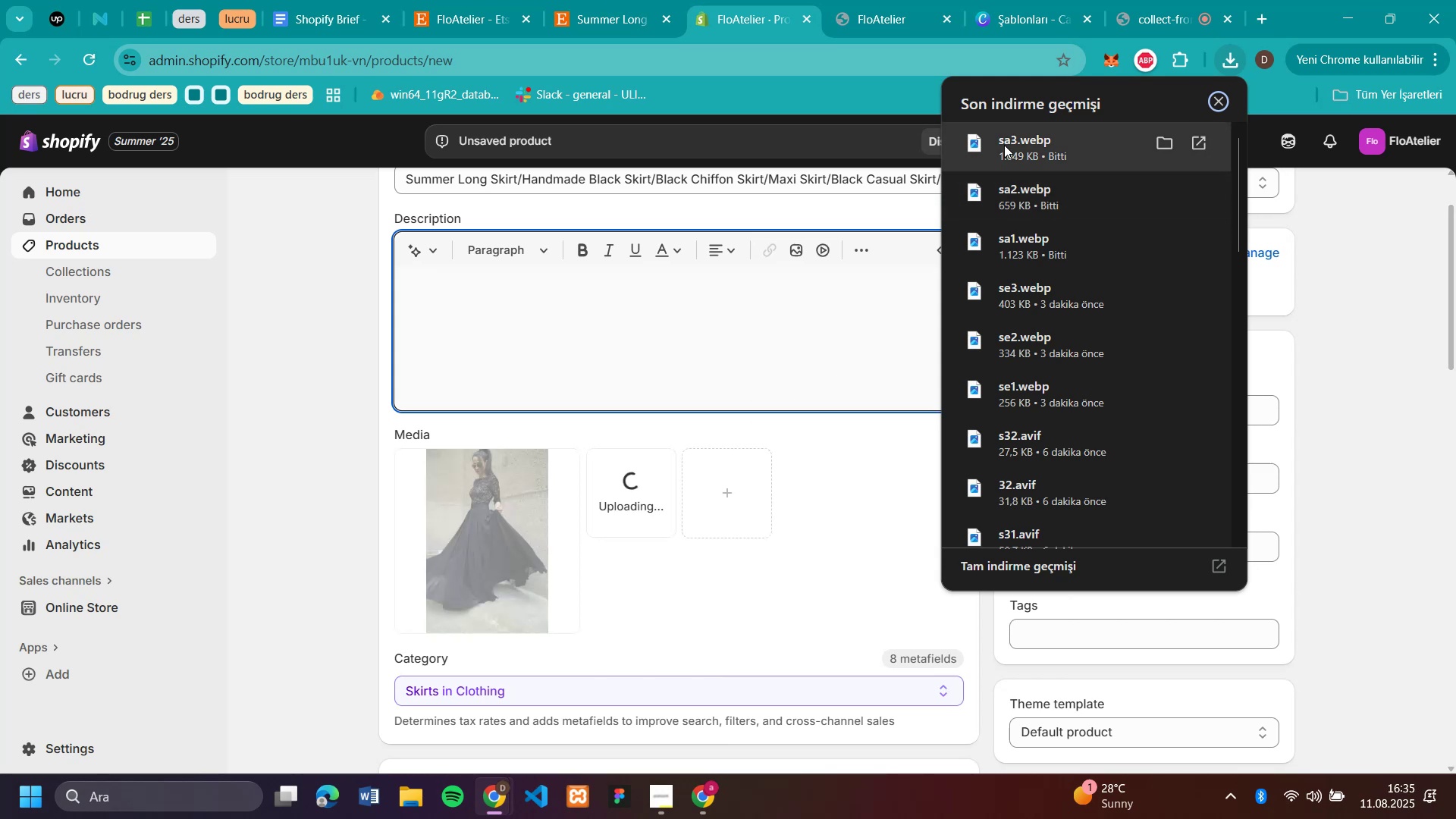 
left_click_drag(start_coordinate=[1007, 144], to_coordinate=[826, 469])
 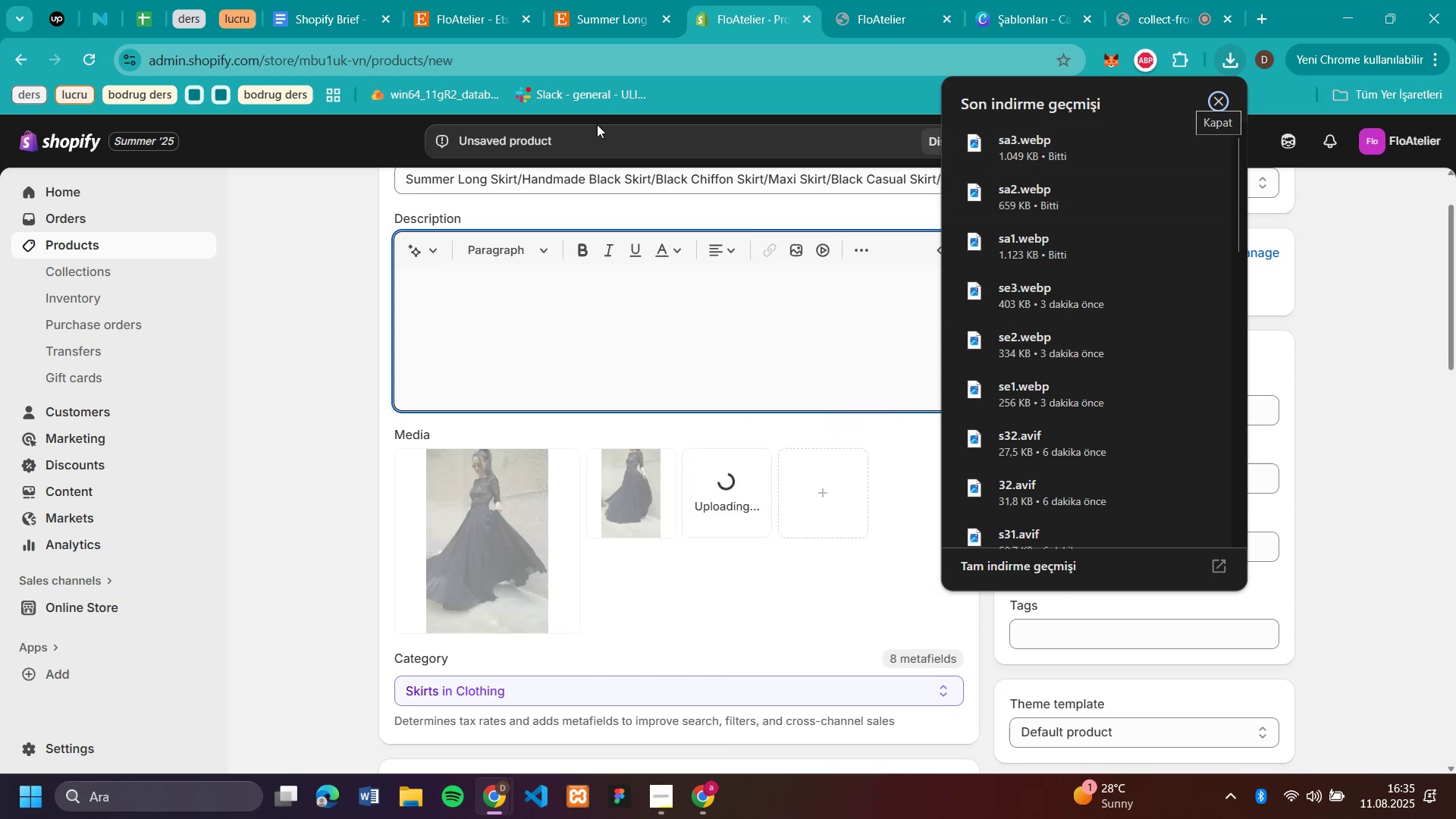 
left_click([606, 0])
 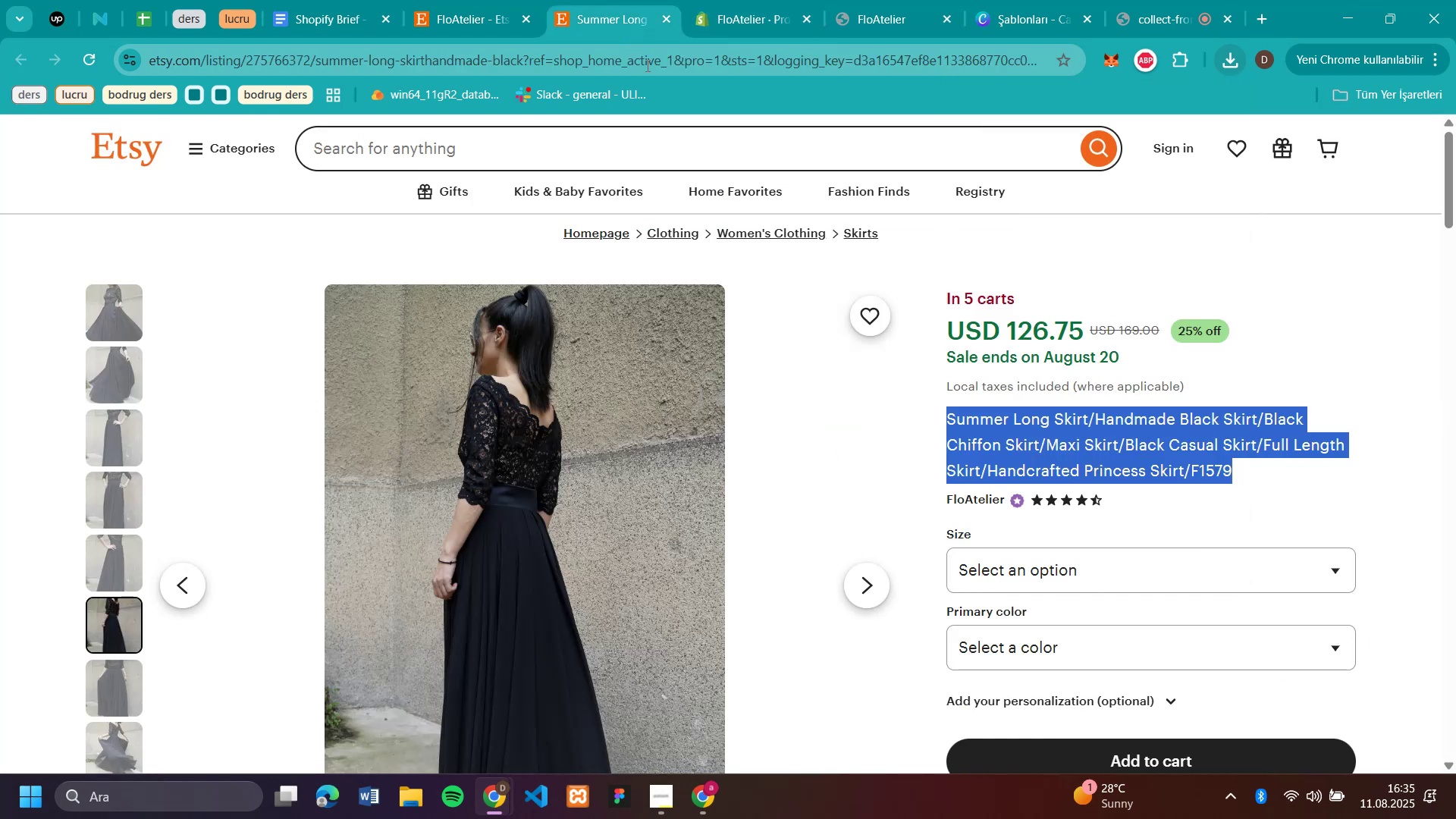 
scroll: coordinate [1044, 479], scroll_direction: down, amount: 6.0
 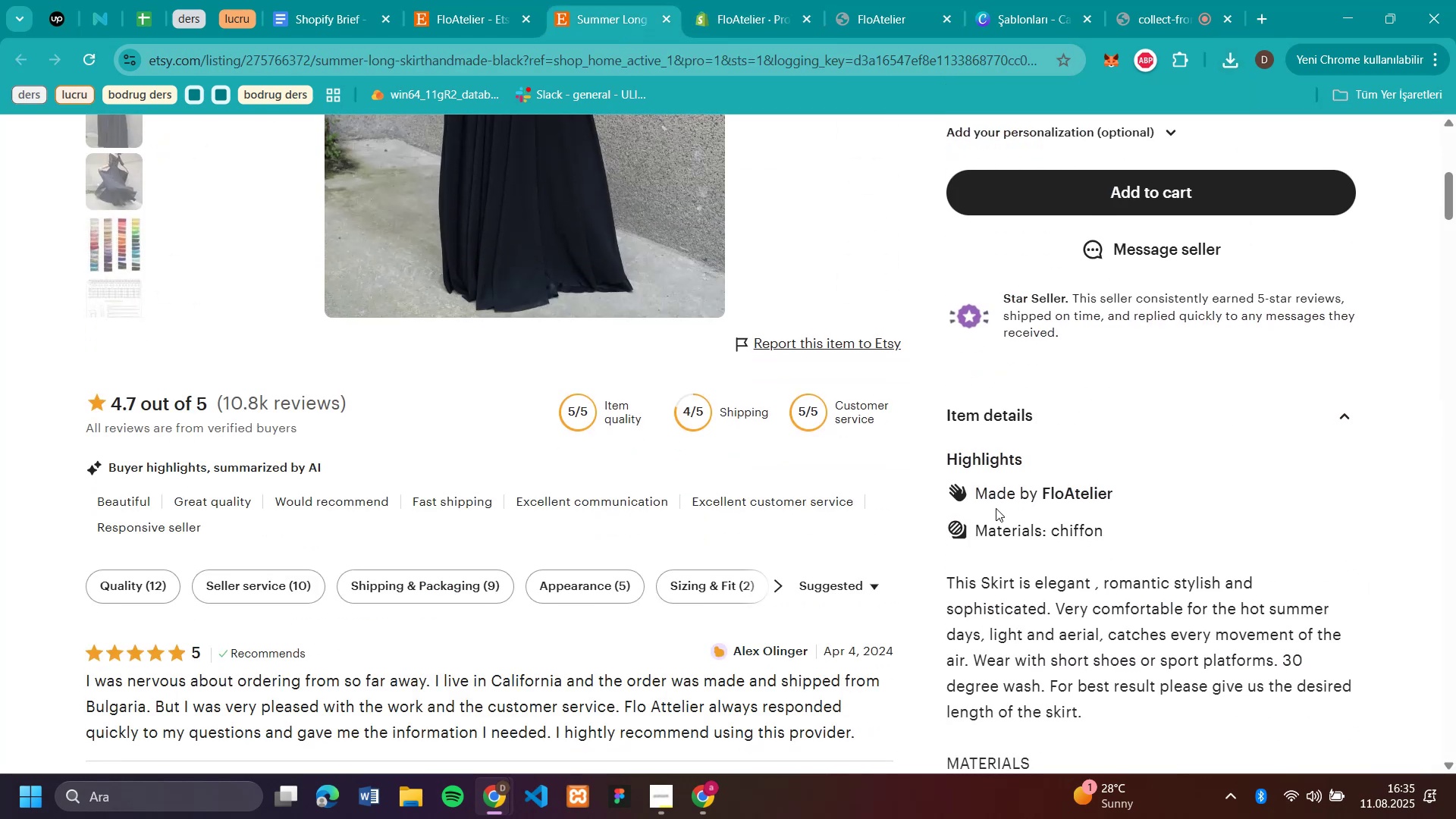 
left_click_drag(start_coordinate=[981, 529], to_coordinate=[1309, 205])
 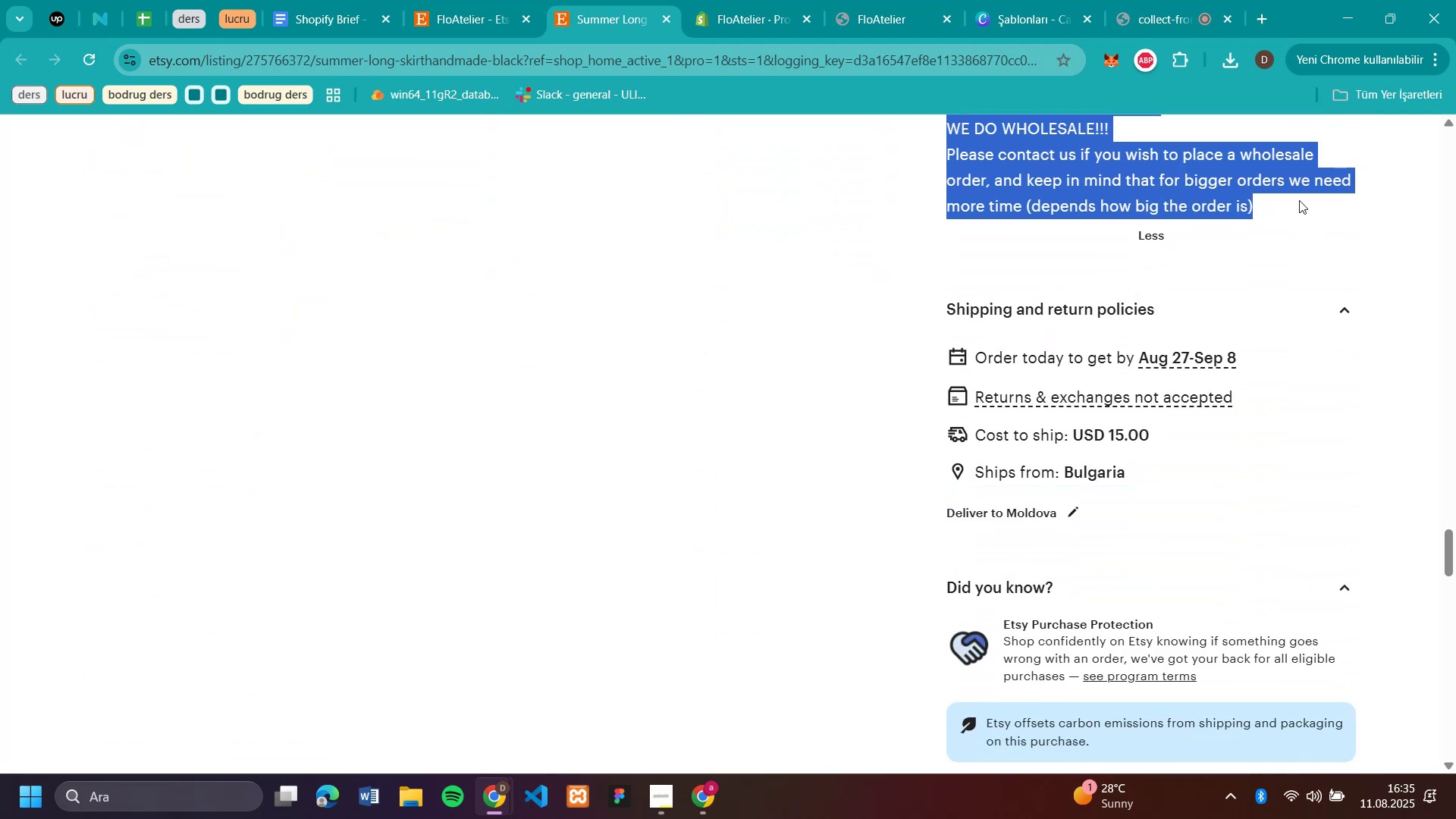 
key(Control+C)
 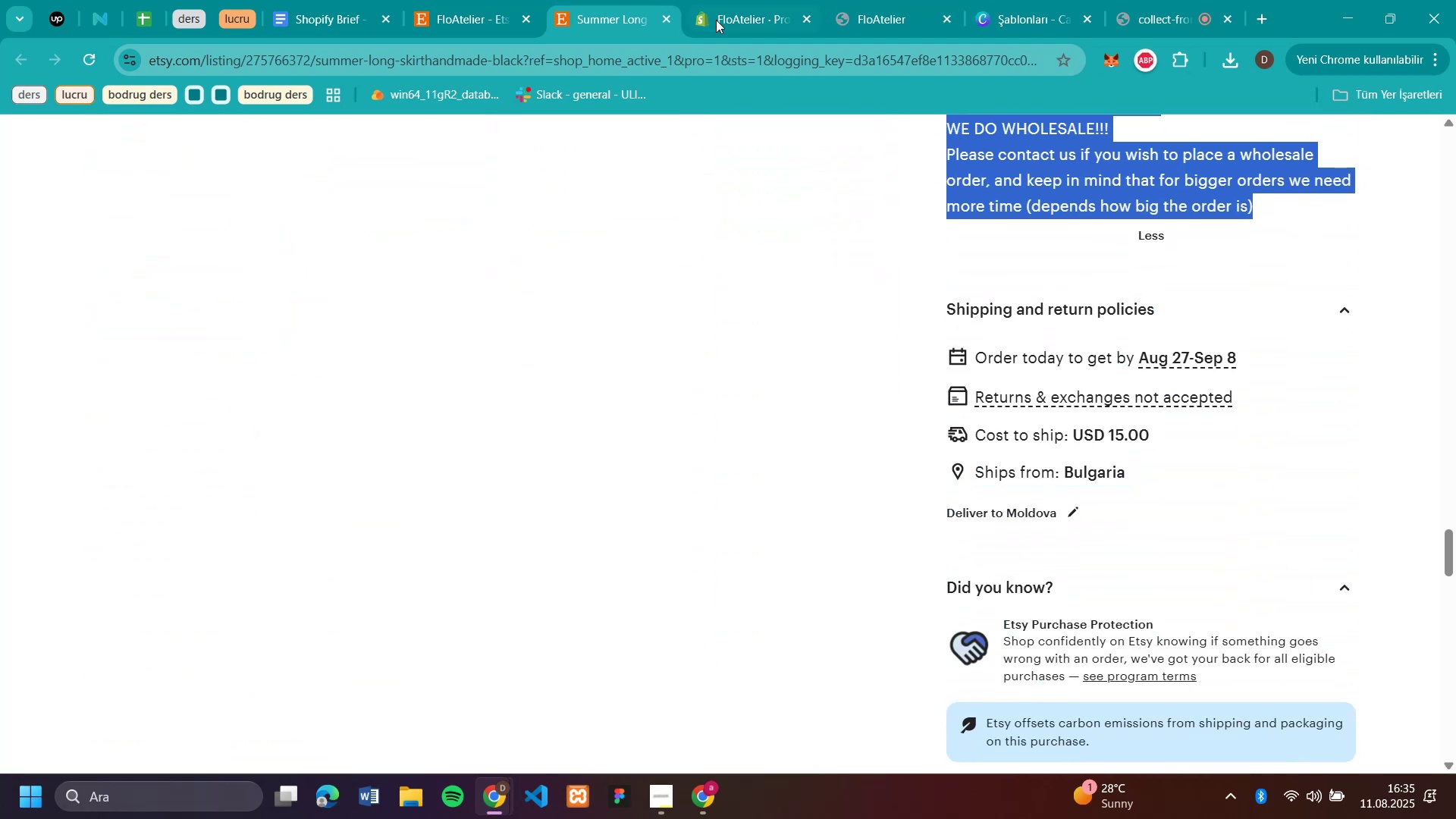 
left_click([723, 14])
 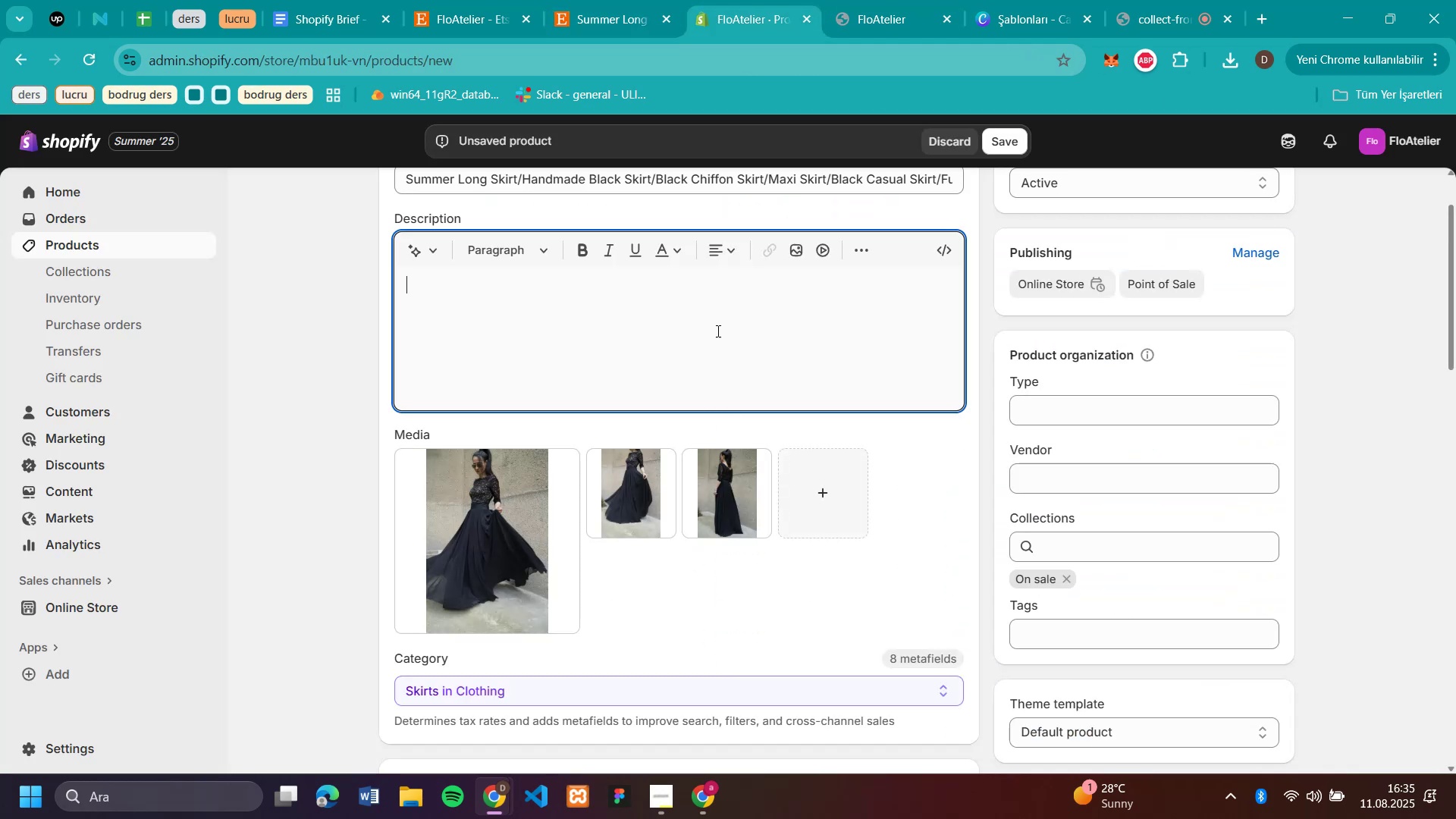 
key(Control+V)
 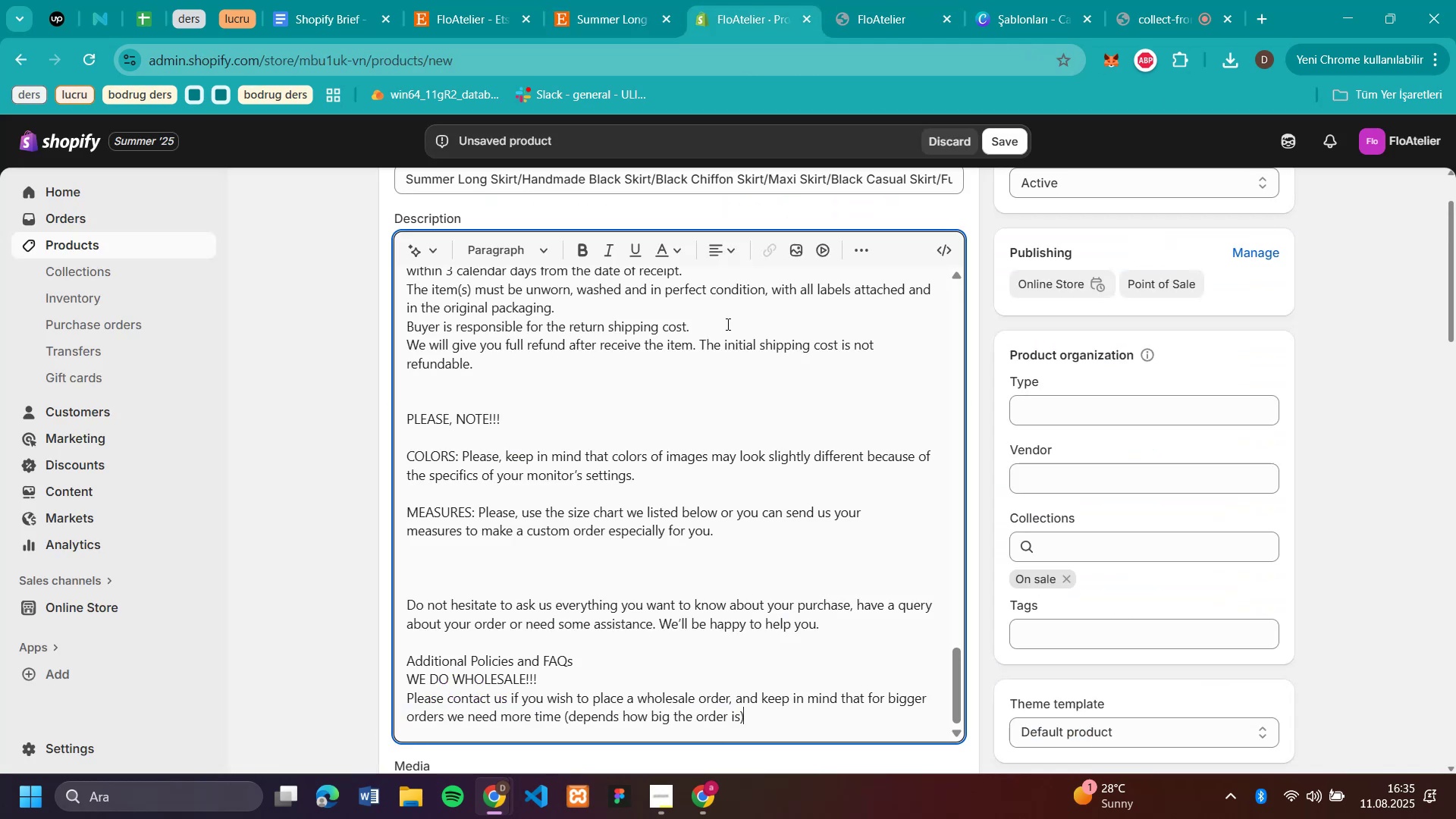 
scroll: coordinate [1075, 516], scroll_direction: down, amount: 8.0
 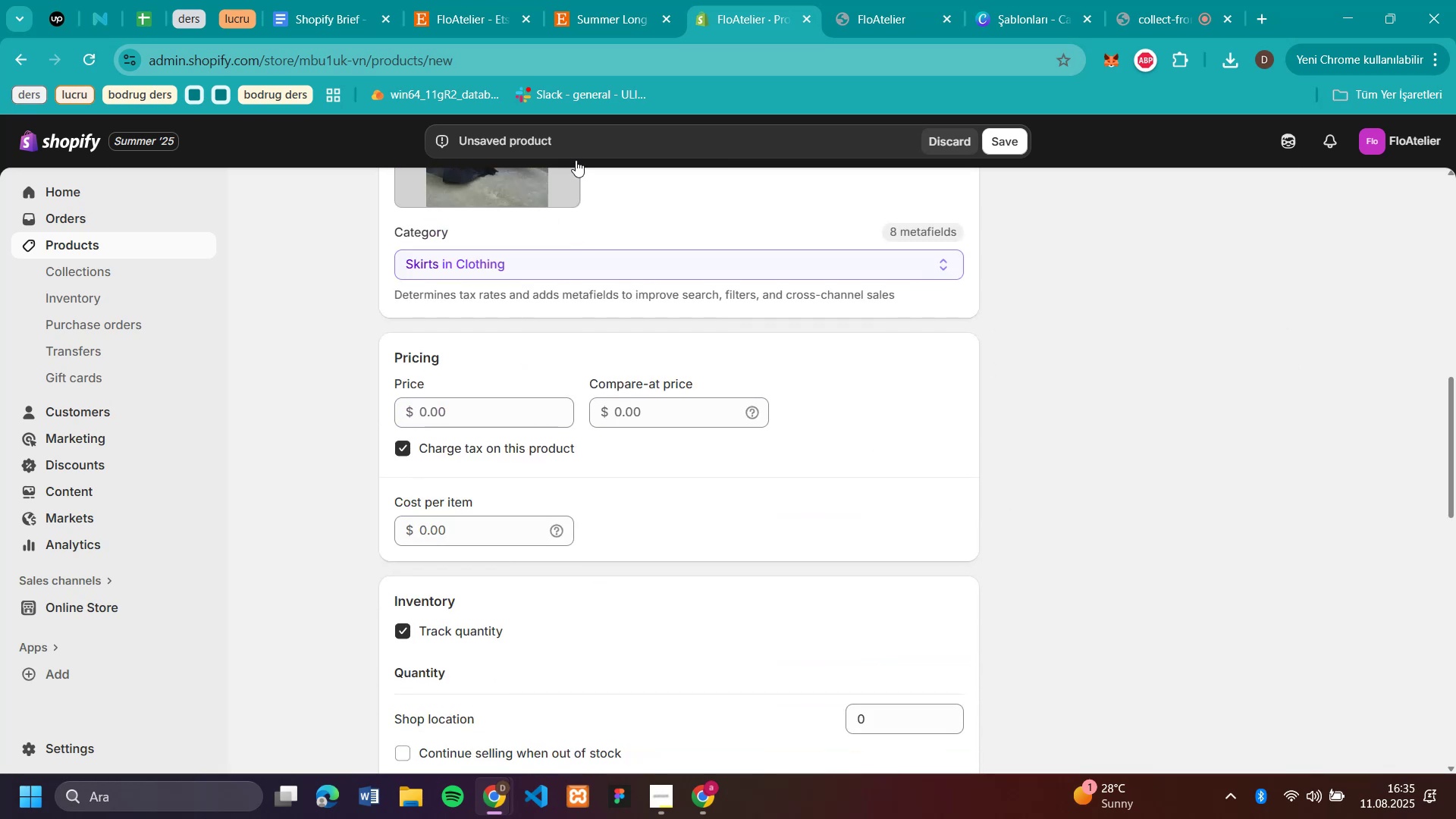 
left_click([596, 29])
 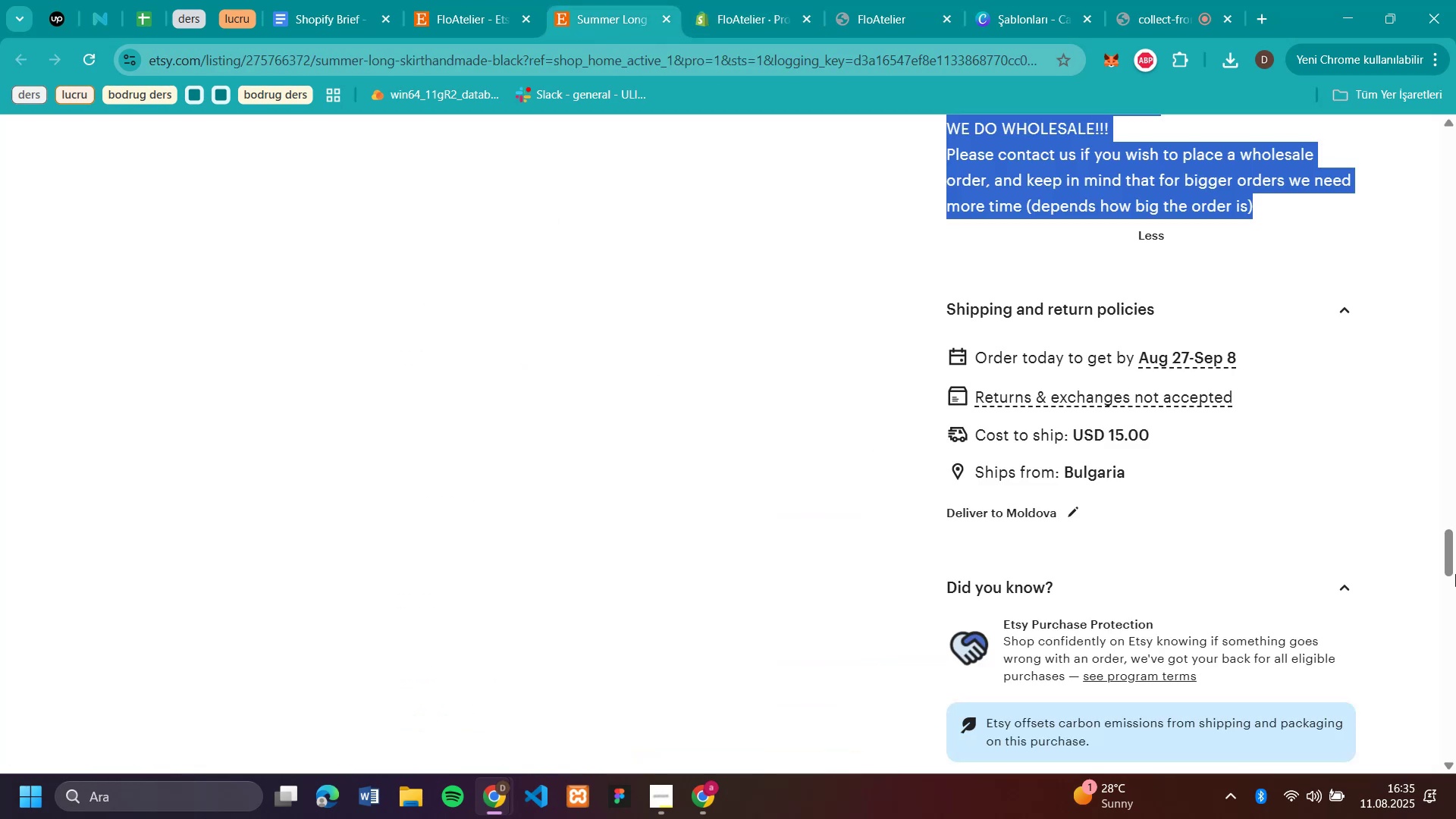 
left_click_drag(start_coordinate=[1450, 564], to_coordinate=[1425, 206])
 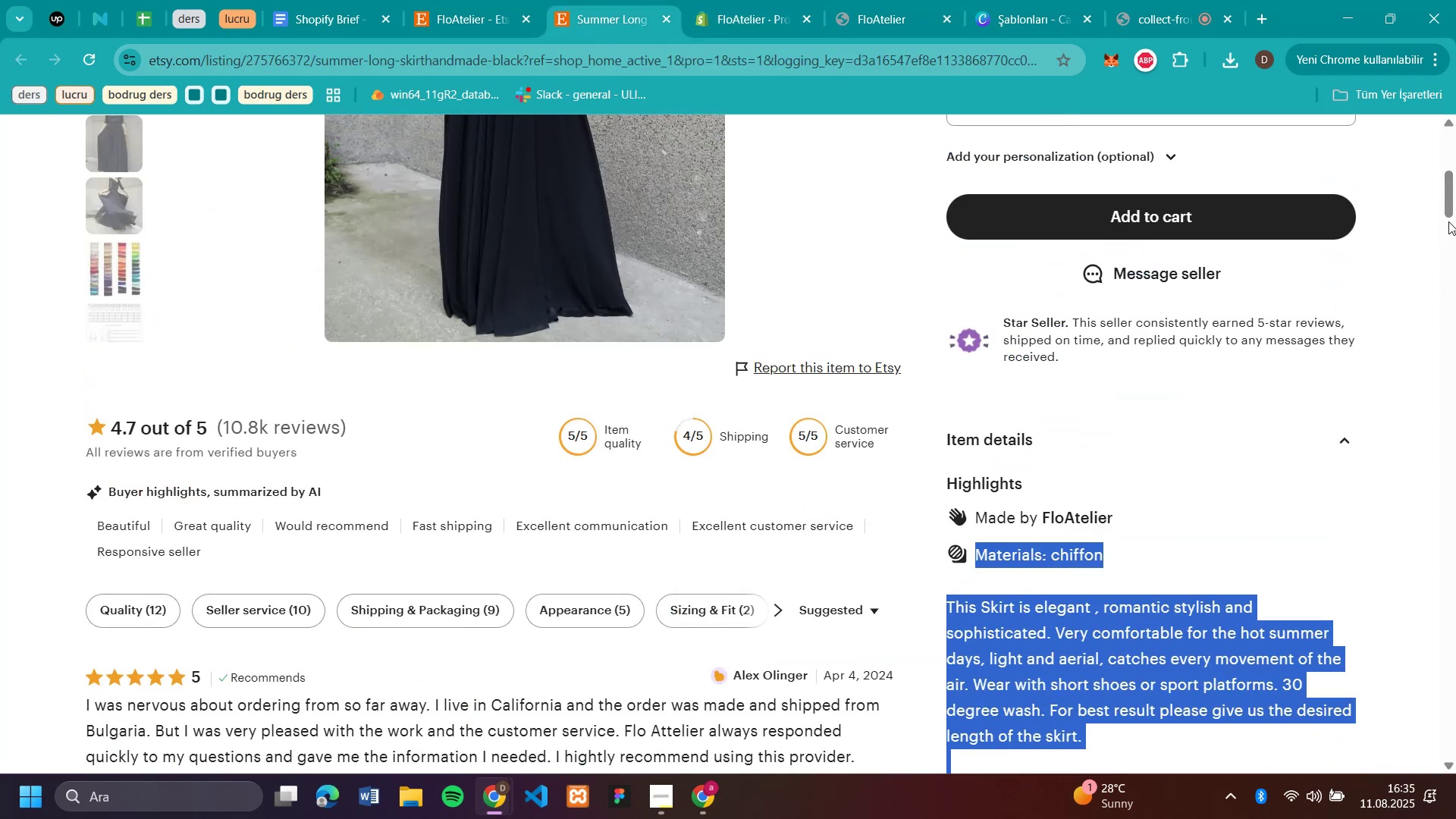 
left_click_drag(start_coordinate=[1447, 215], to_coordinate=[1447, 189])
 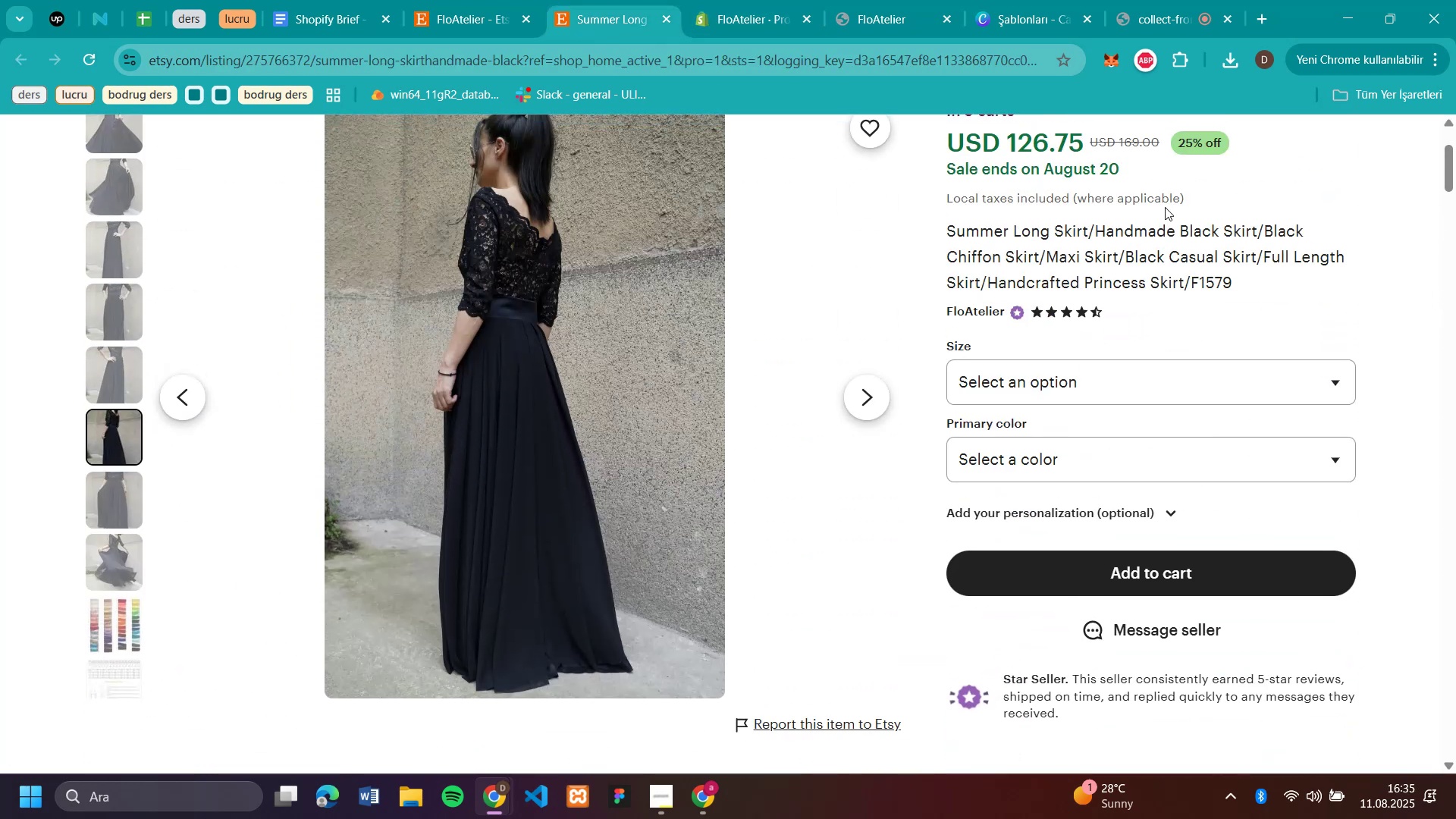 
left_click_drag(start_coordinate=[1087, 143], to_coordinate=[1011, 153])
 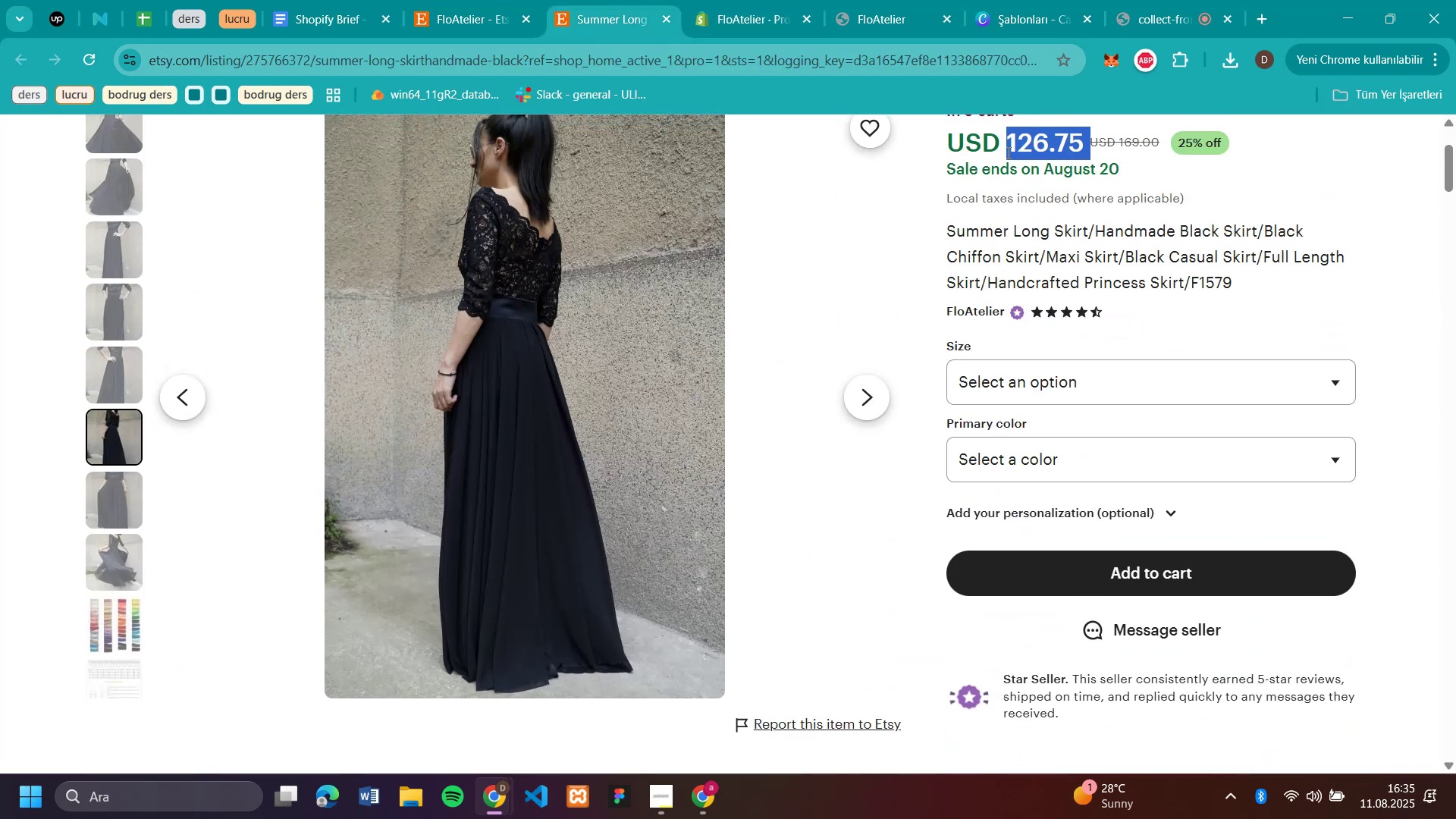 
key(Control+C)
 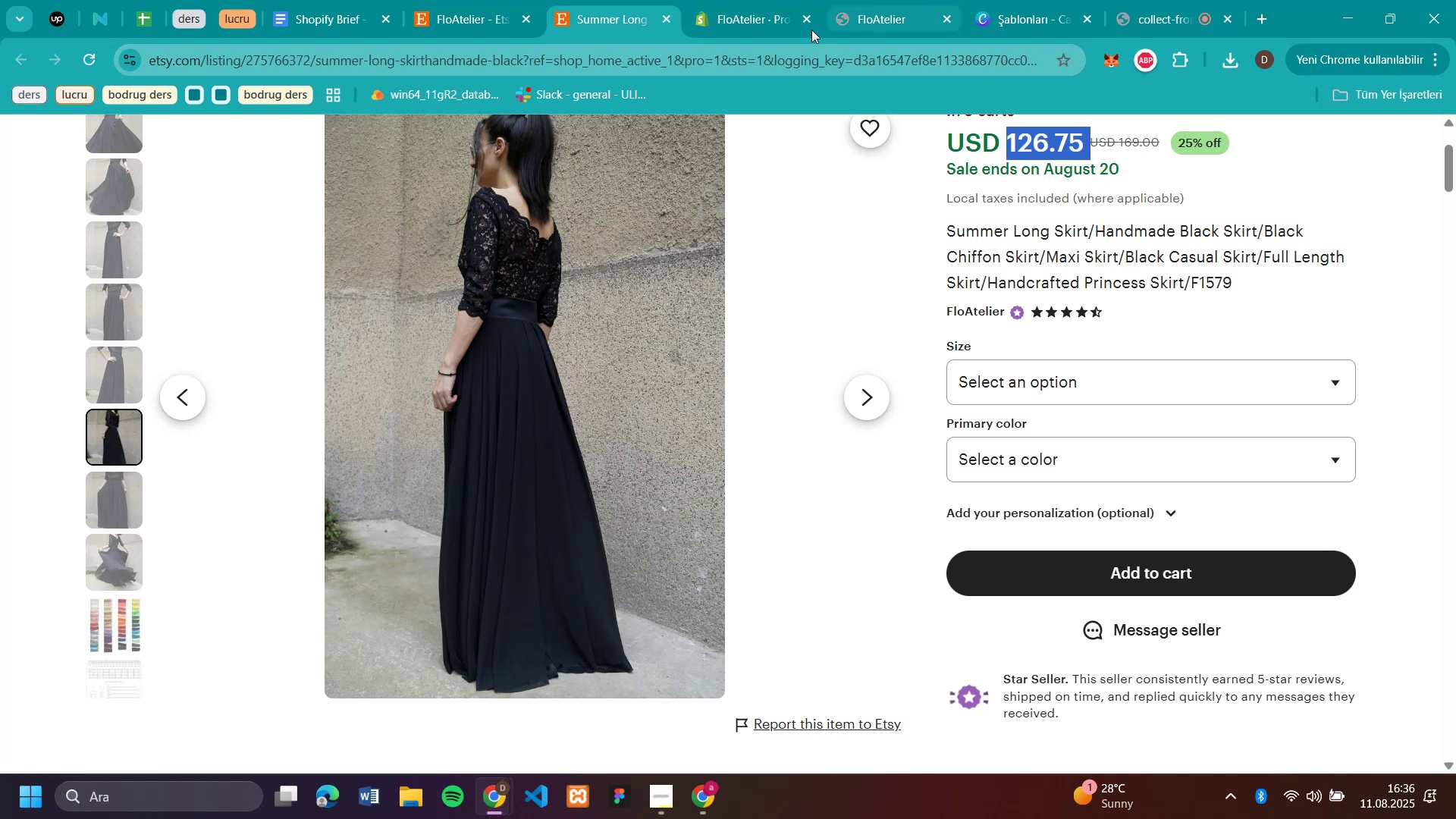 
left_click([767, 27])
 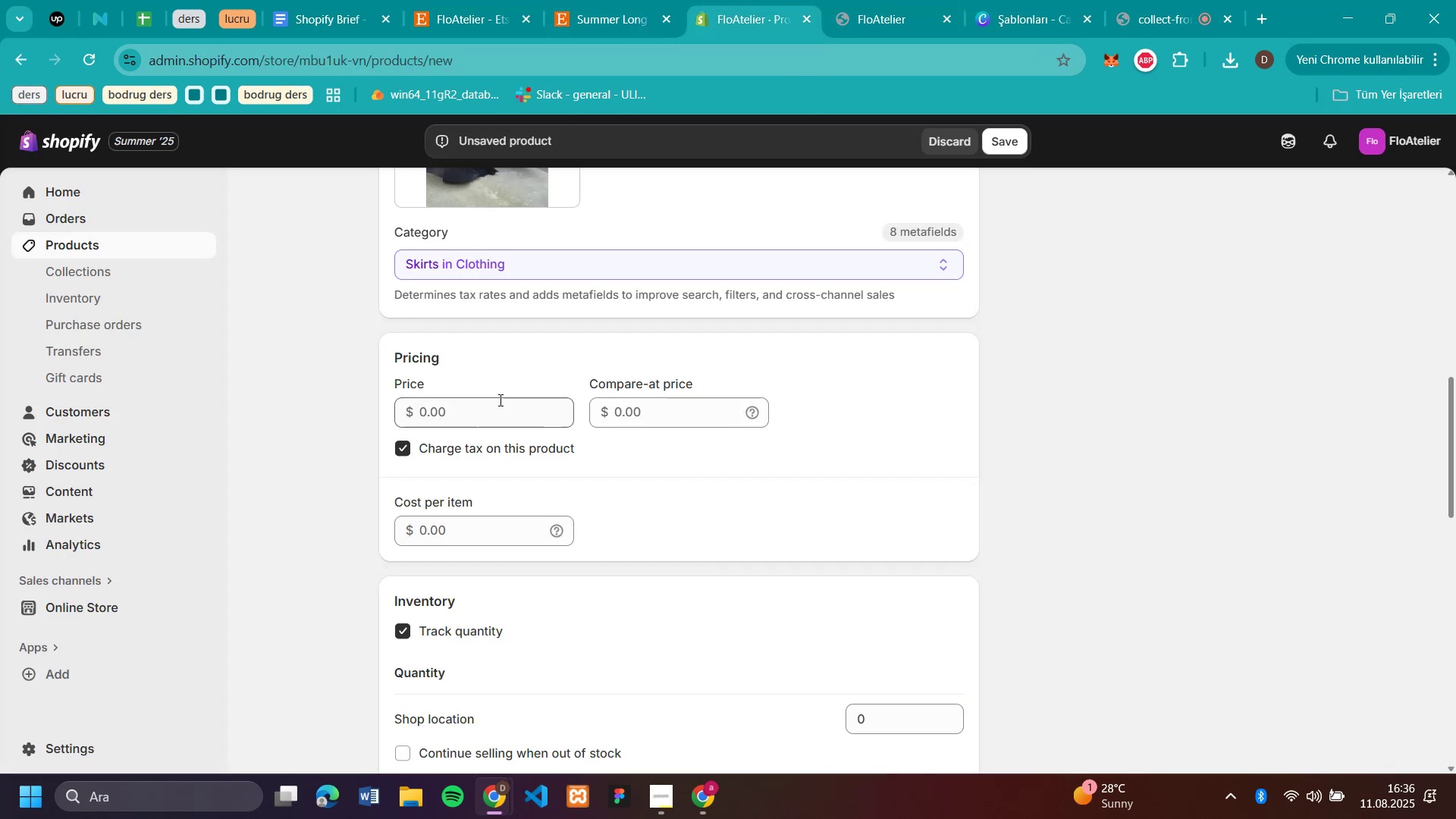 
left_click([499, 411])
 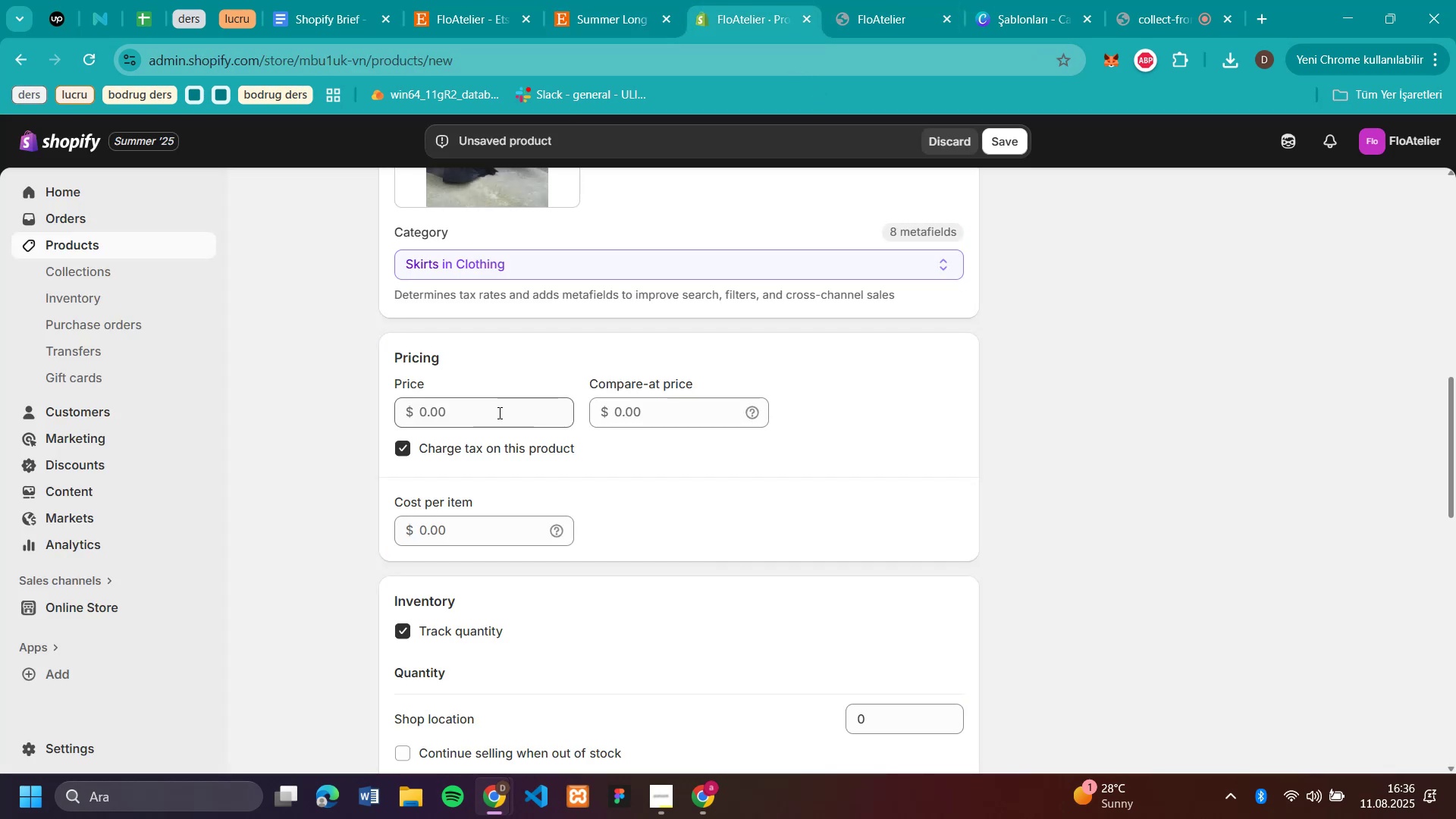 
key(Control+V)
 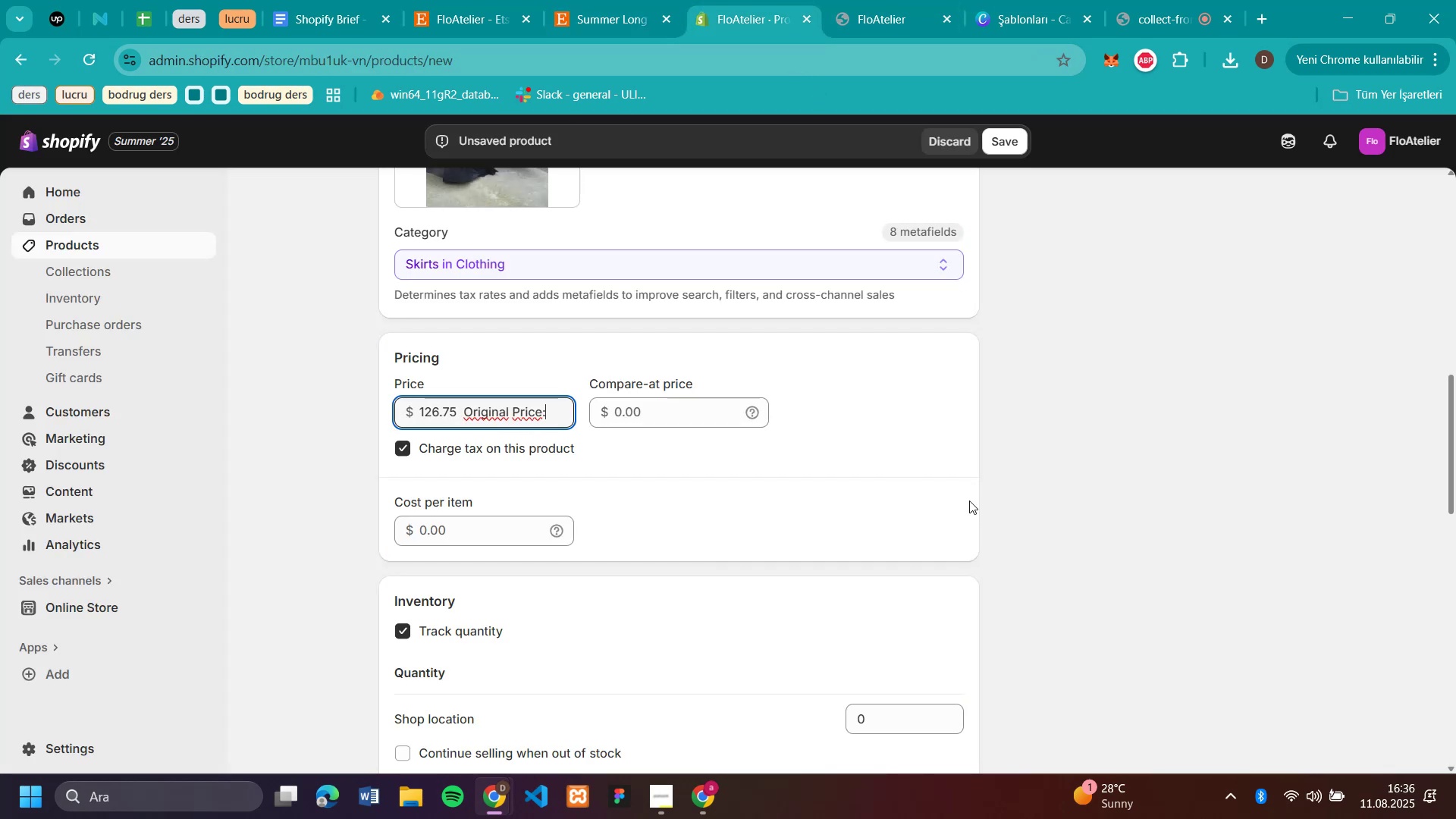 
scroll: coordinate [988, 504], scroll_direction: down, amount: 2.0
 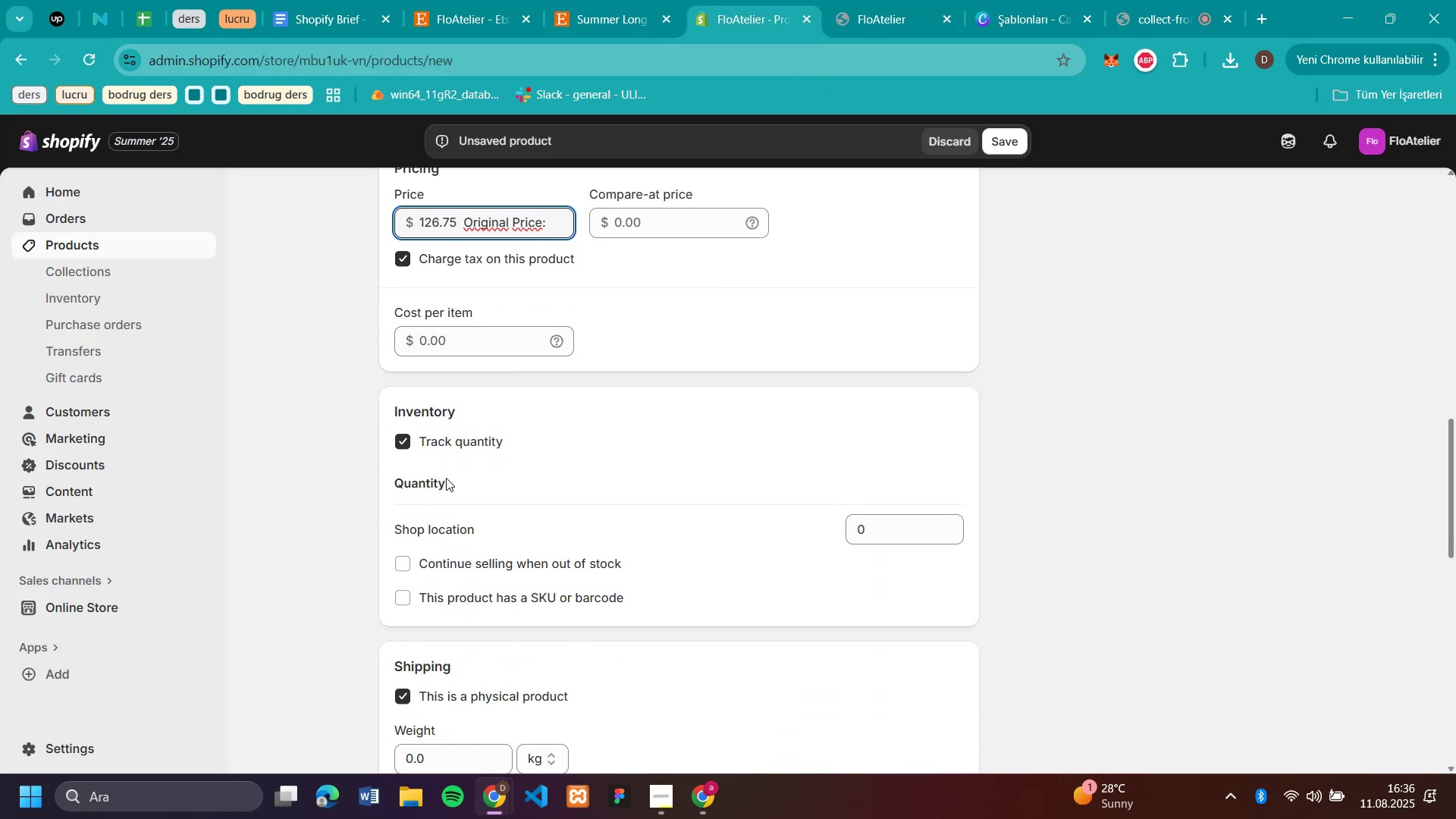 
scroll: coordinate [637, 470], scroll_direction: up, amount: 4.0
 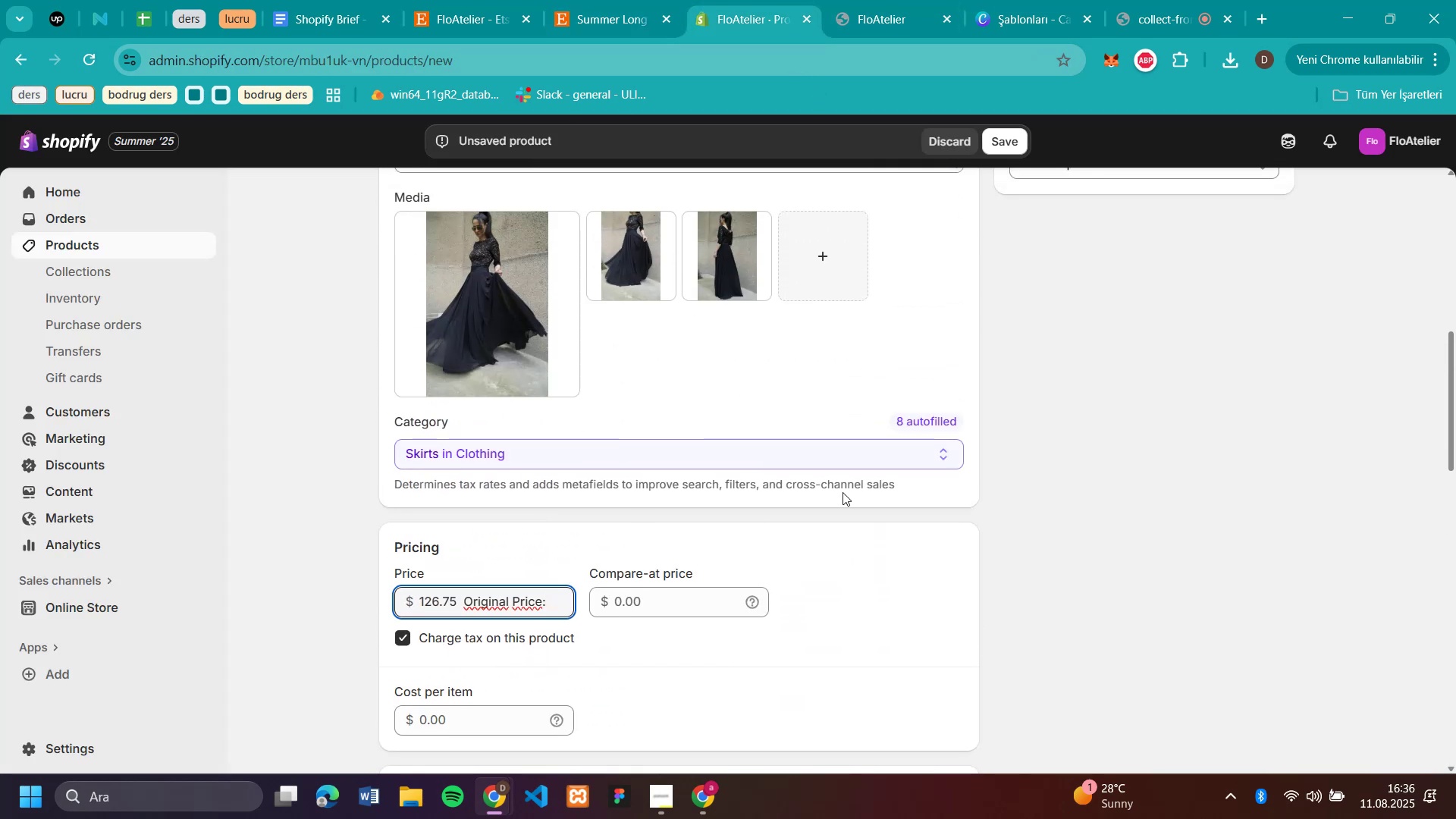 
key(Backspace)
 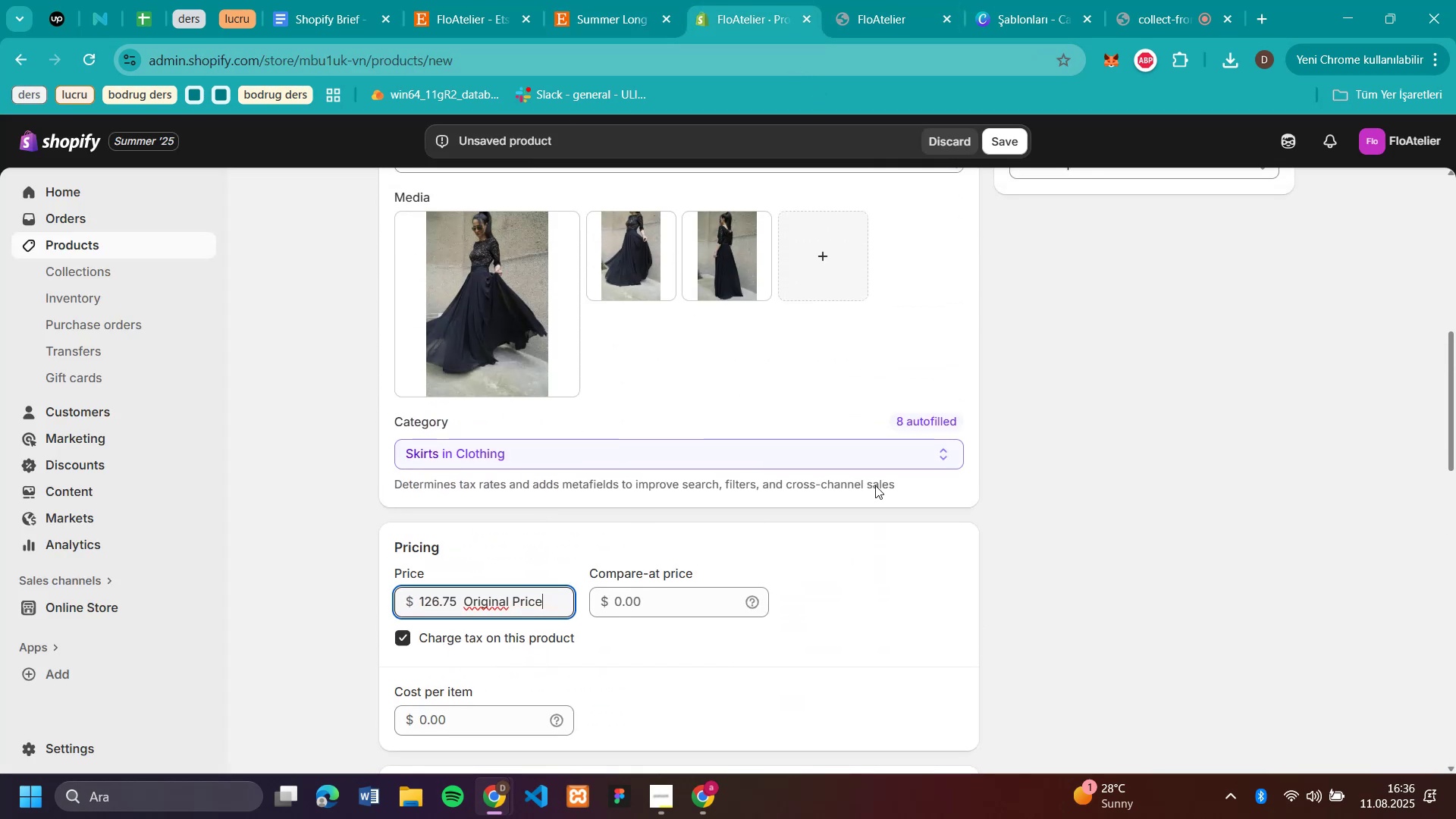 
key(Backspace)
 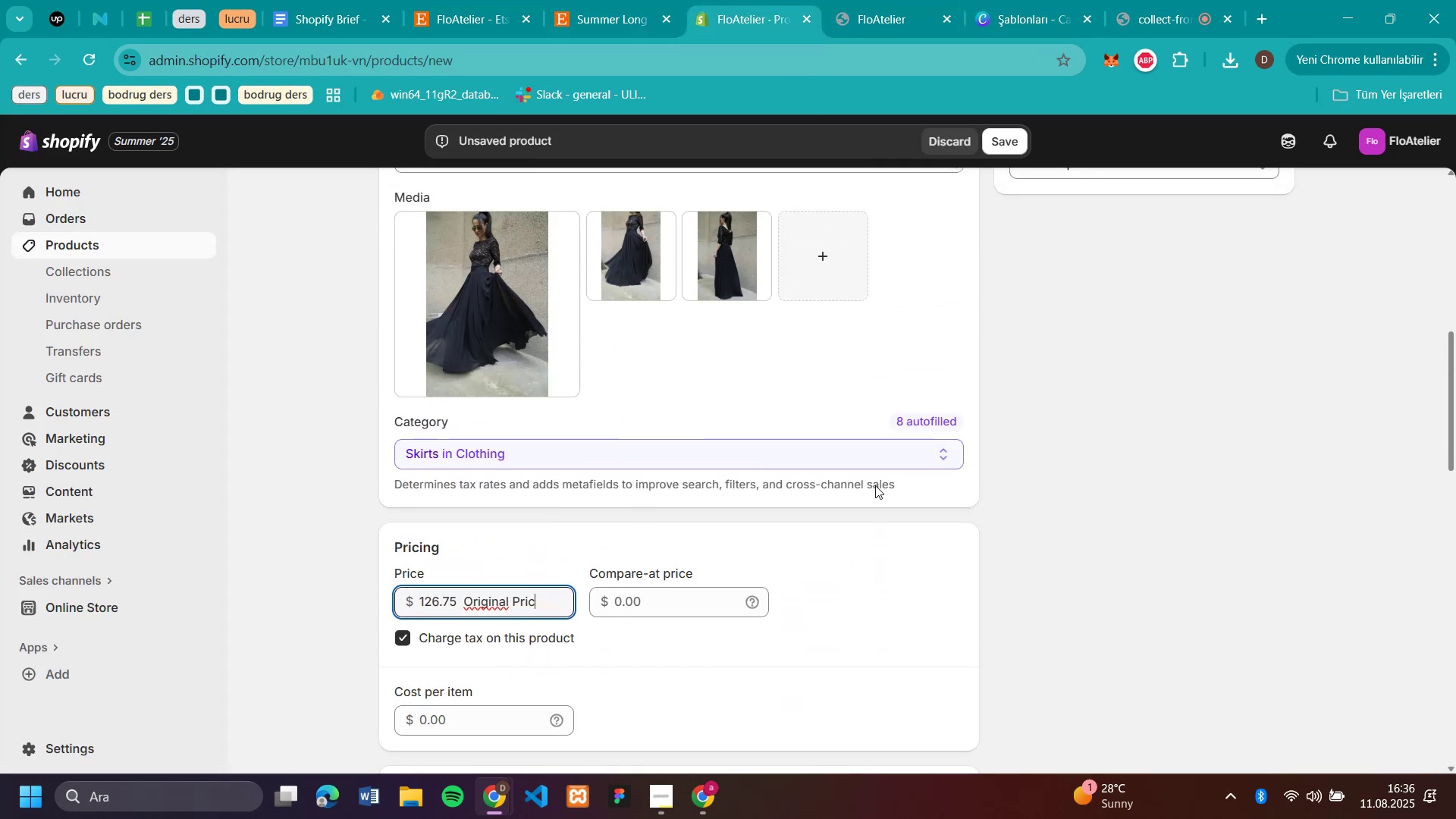 
key(Backspace)
 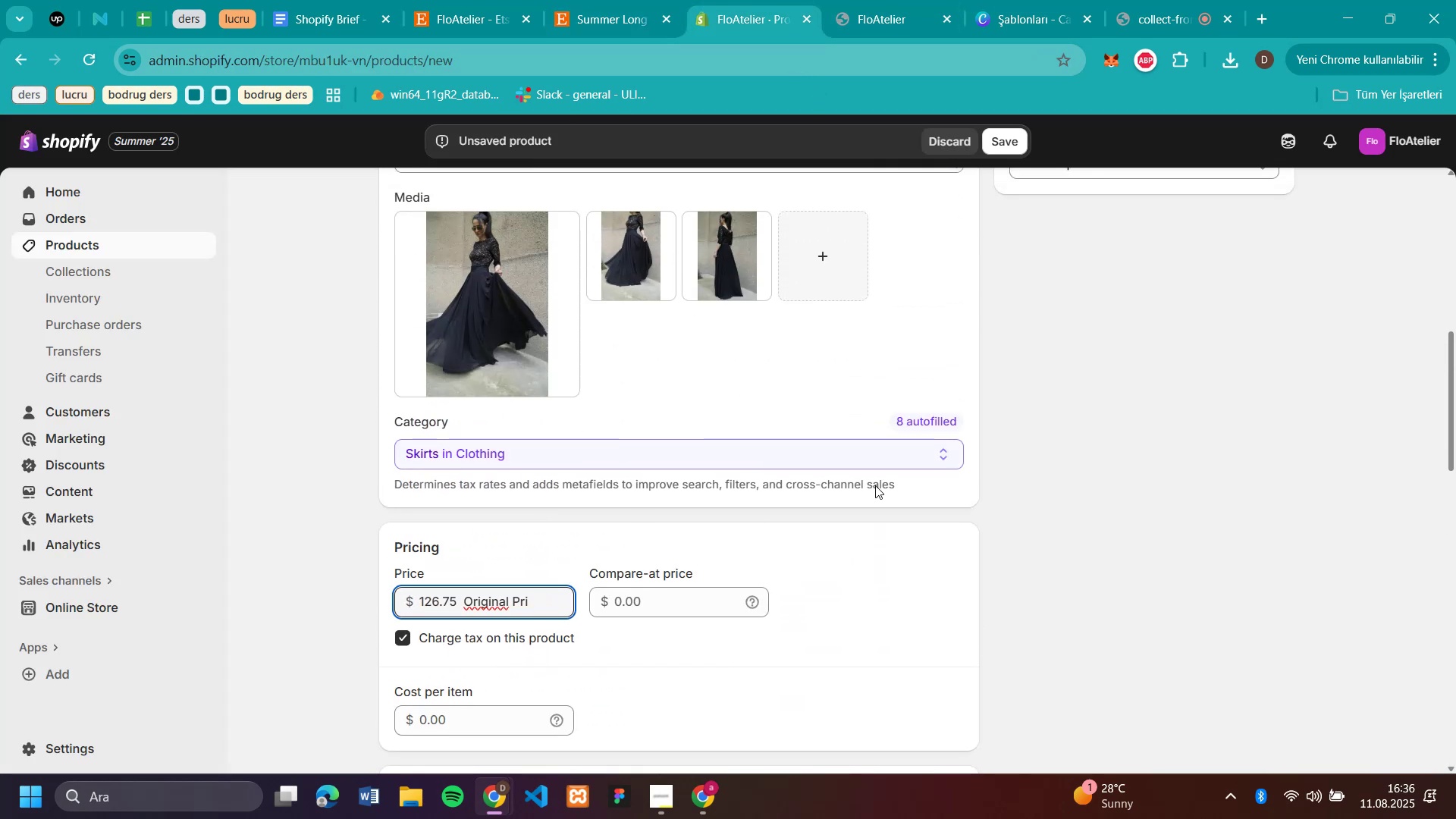 
key(Backspace)
 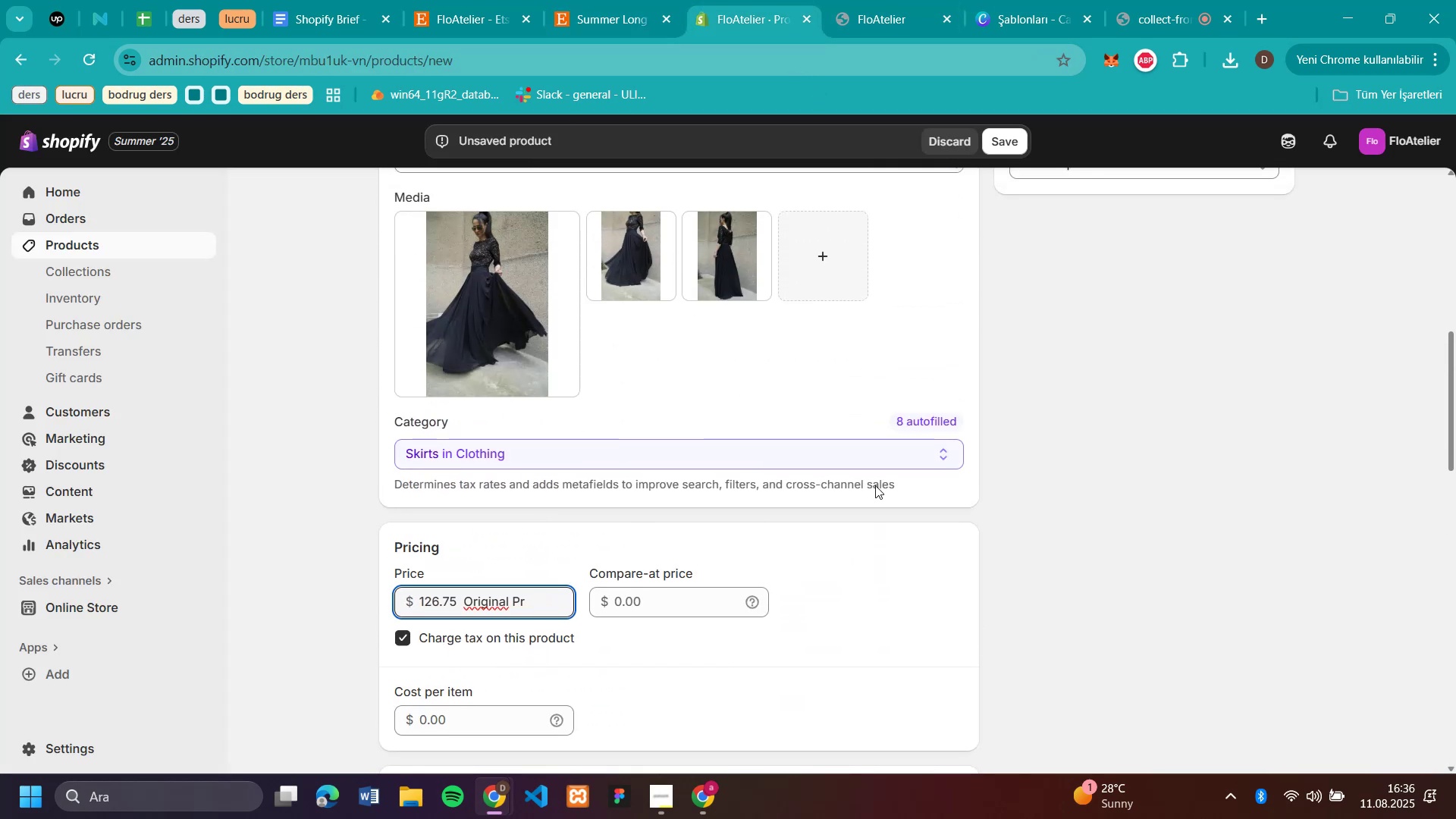 
key(Backspace)
 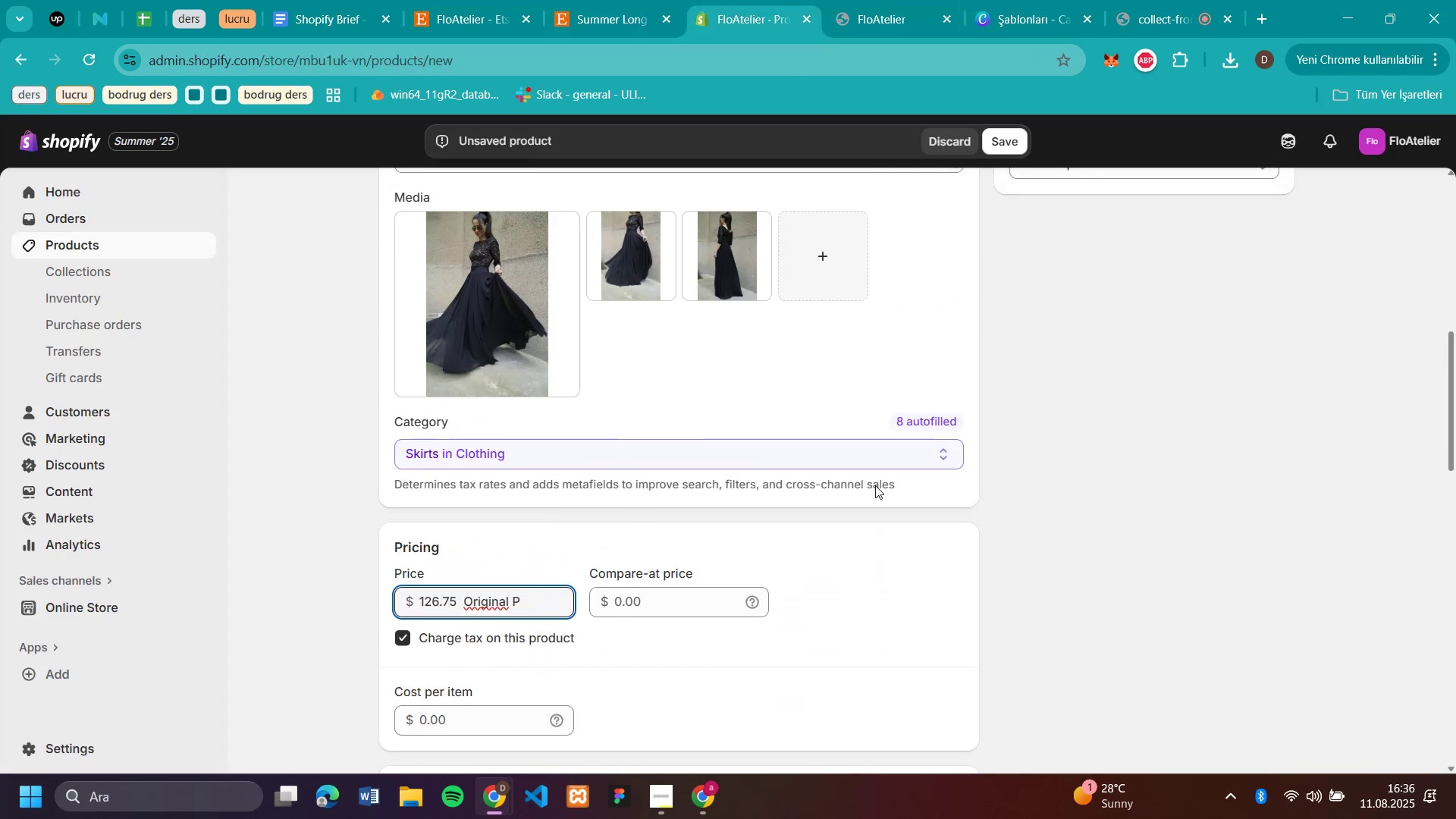 
key(Backspace)
 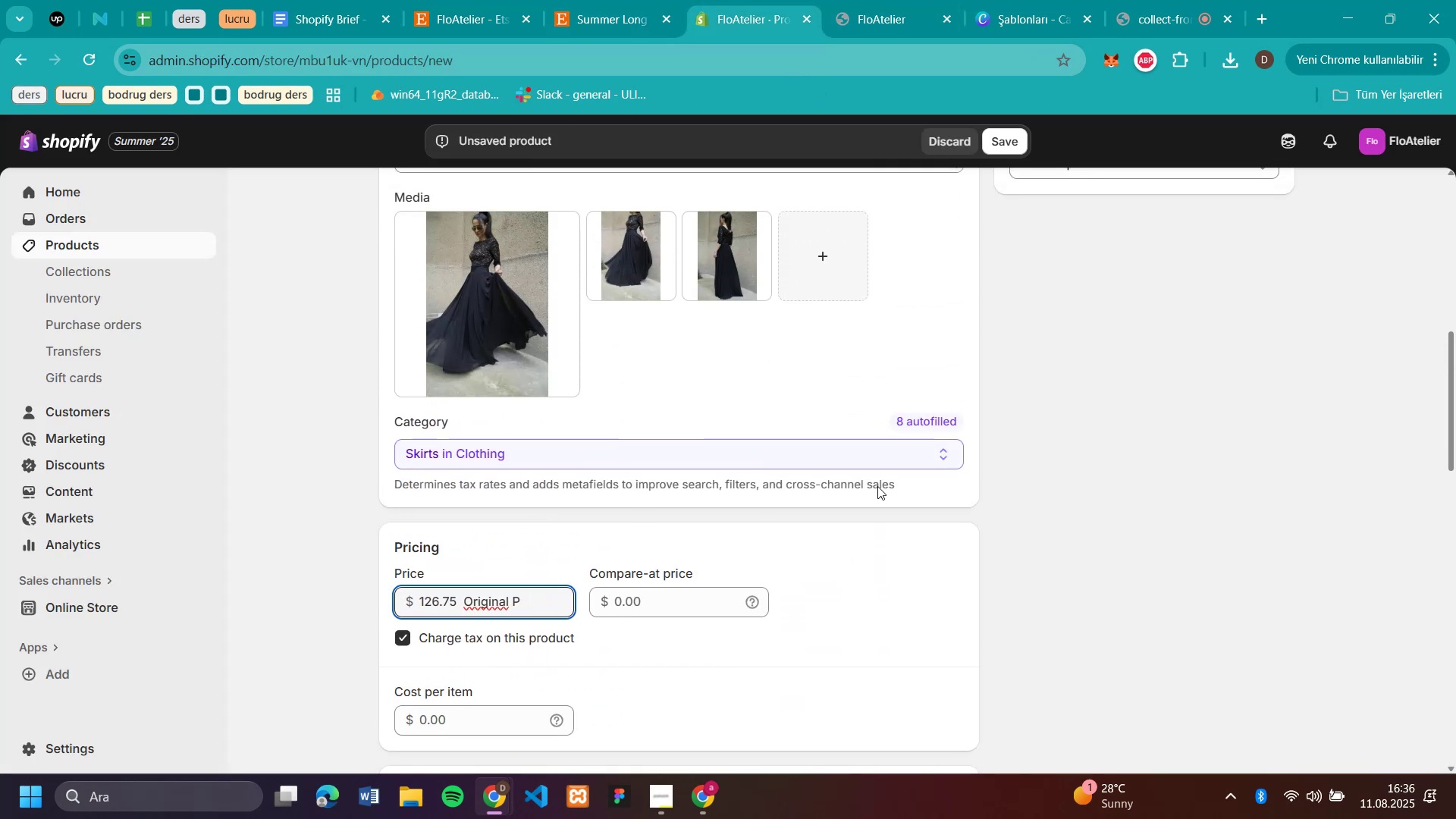 
key(Backspace)
 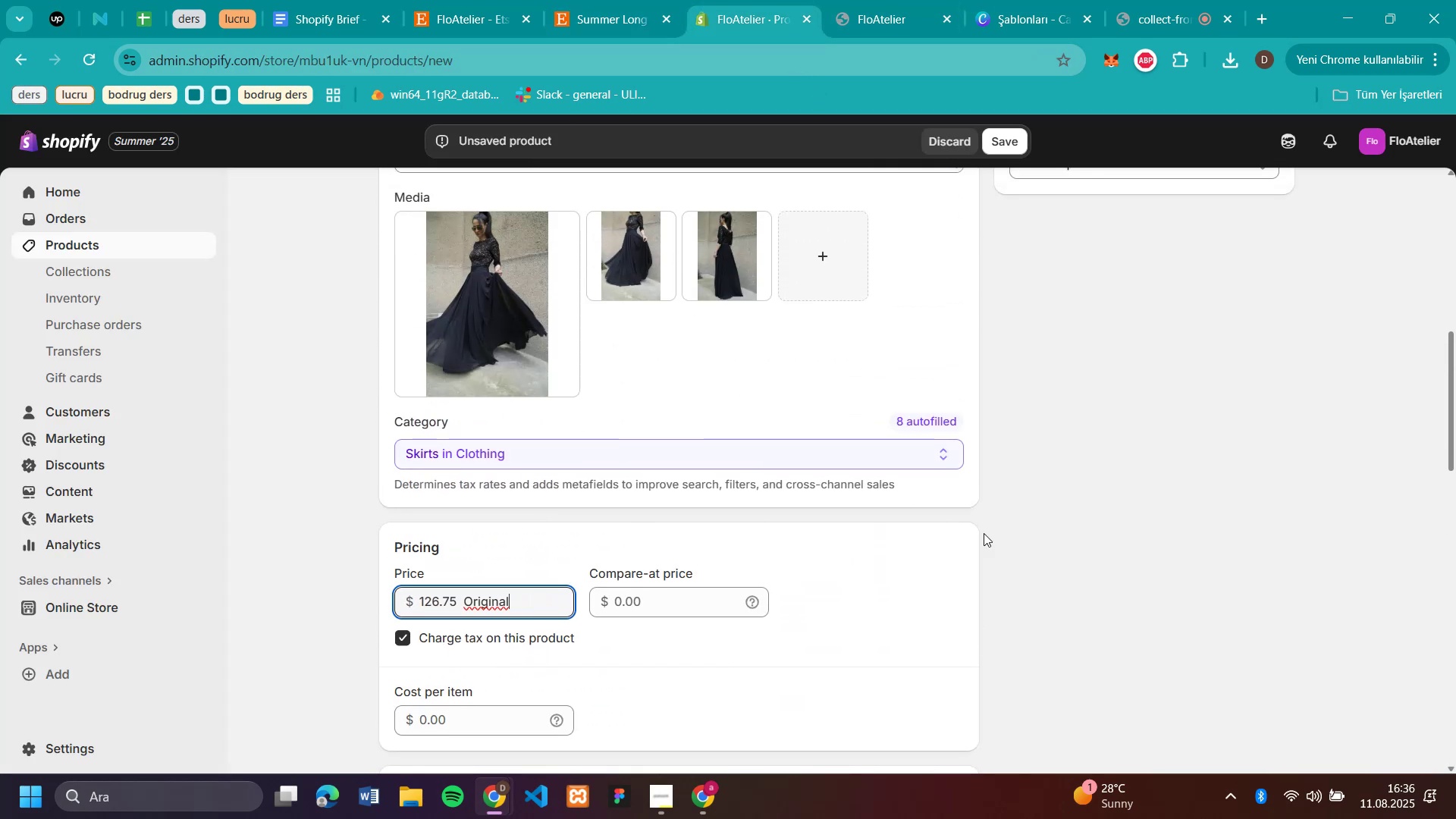 
key(Backspace)
 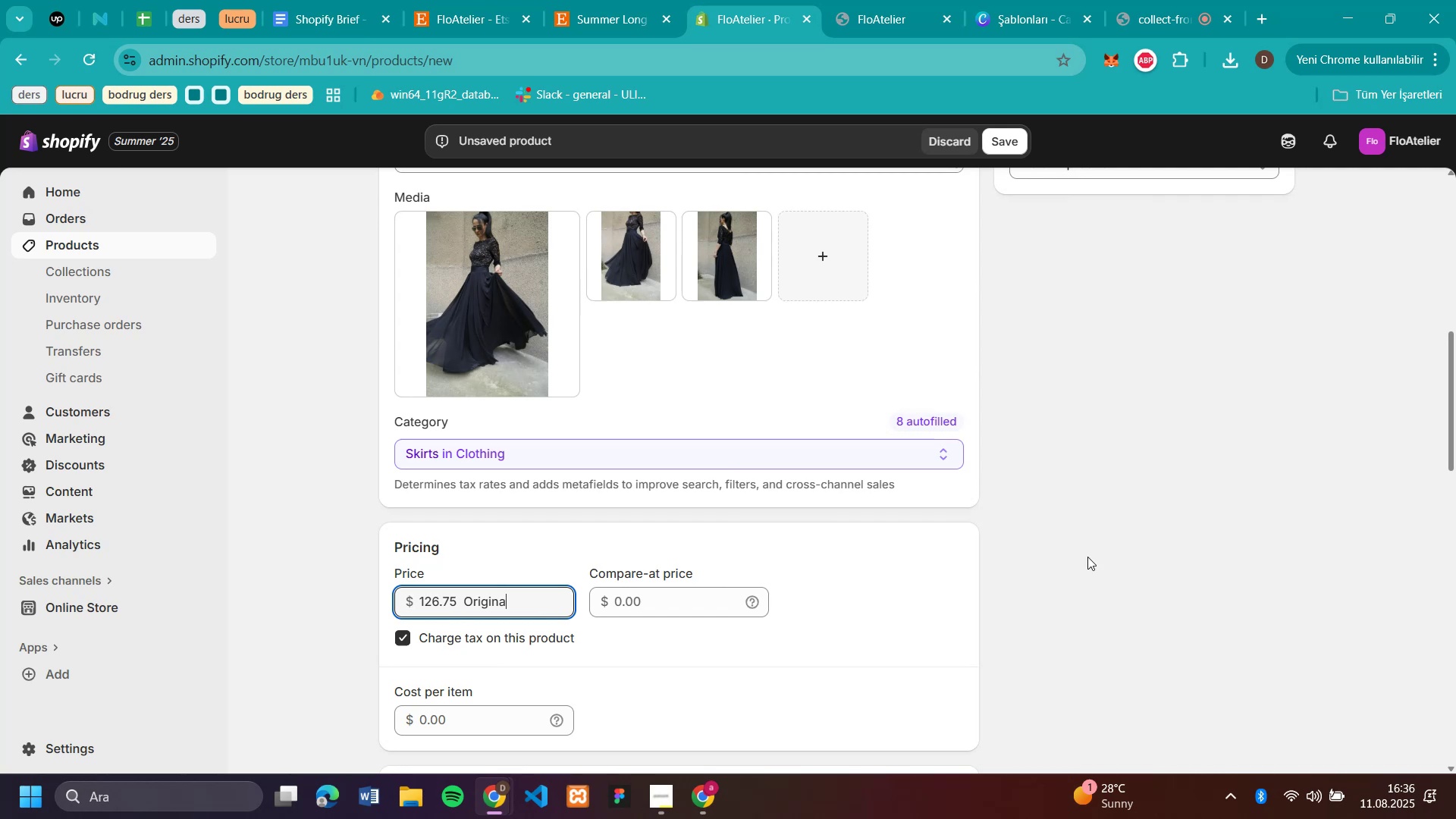 
key(Backspace)
 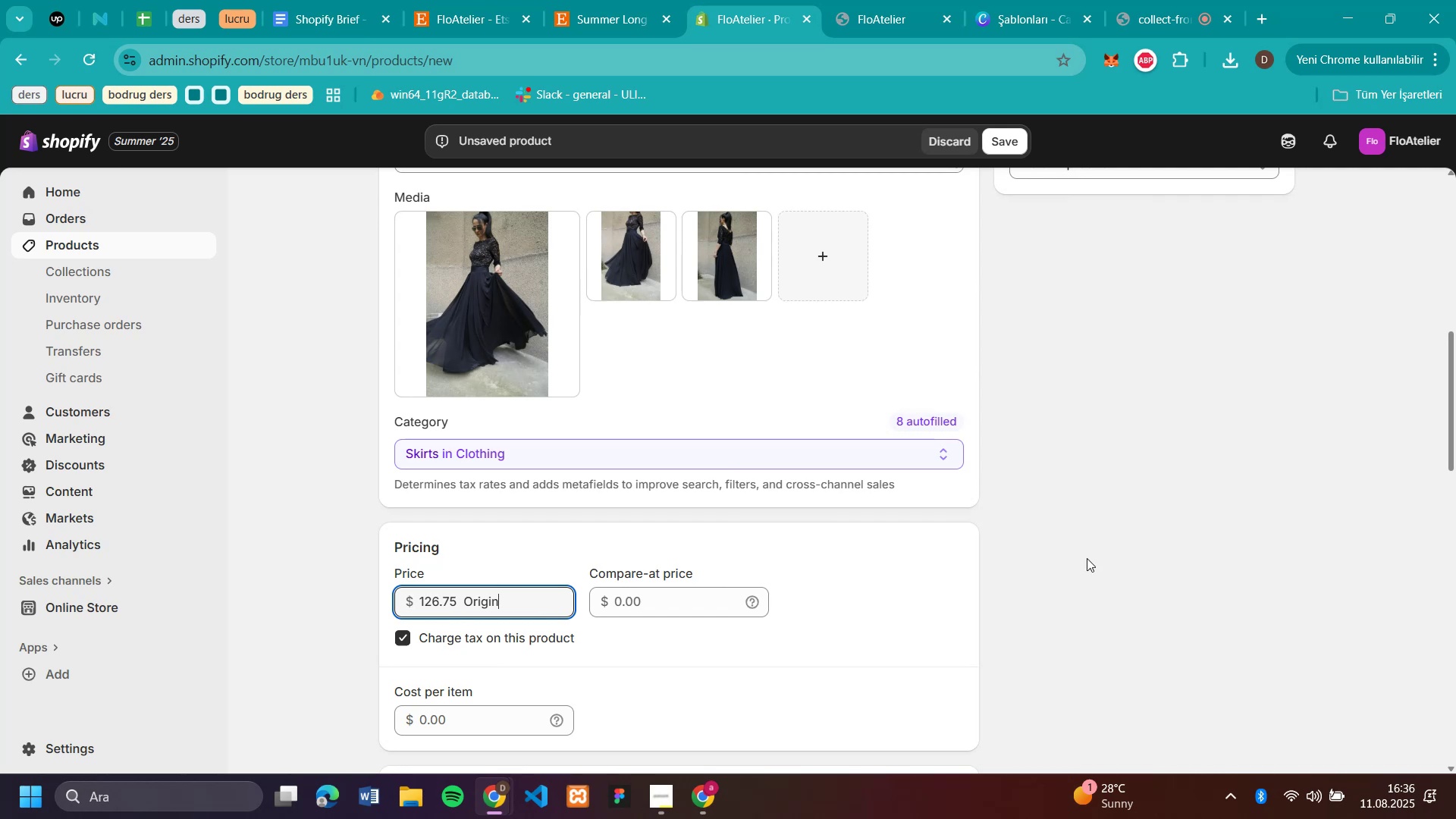 
key(Backspace)
 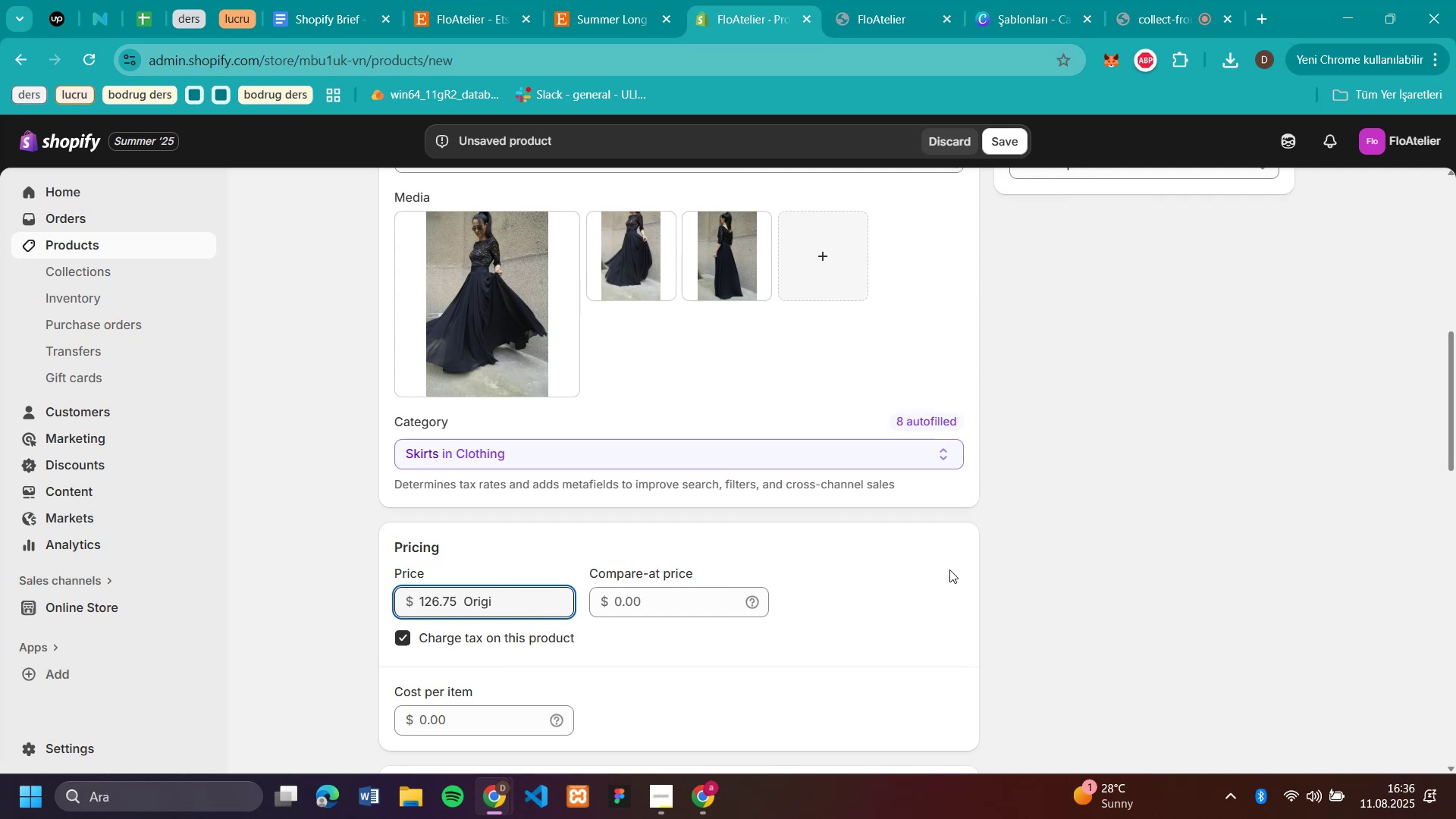 
key(Backspace)
 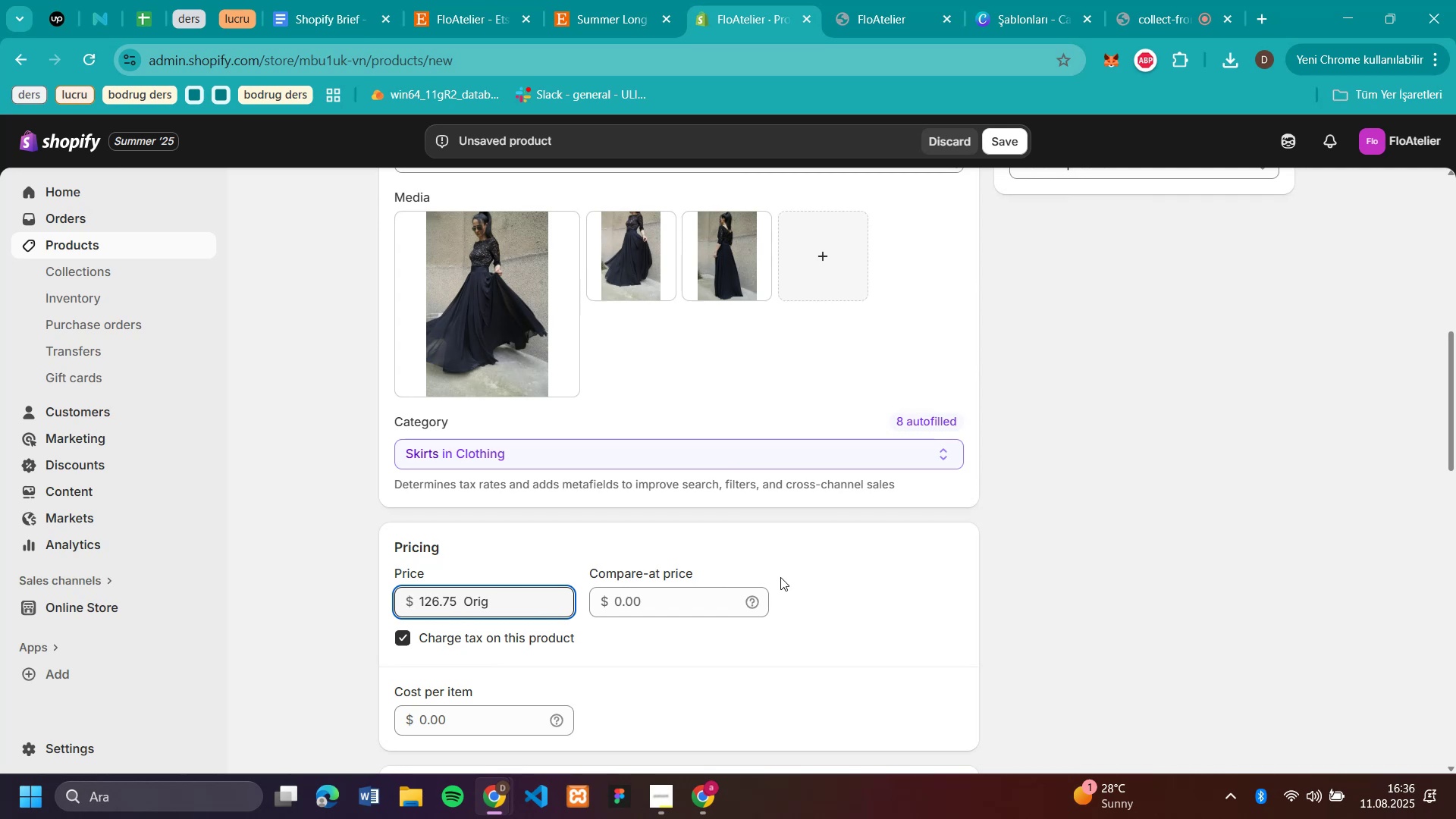 
key(Backspace)
 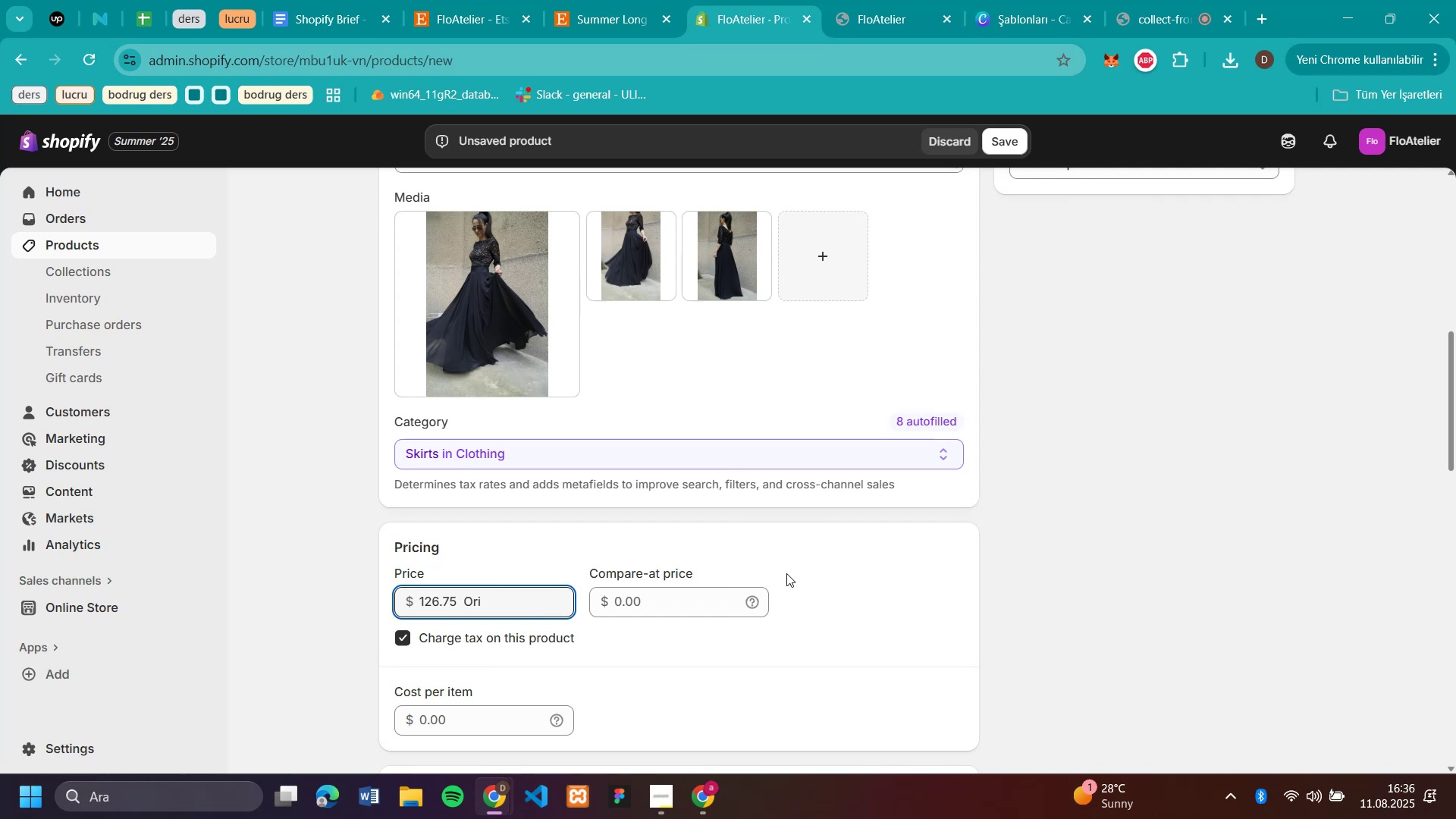 
key(Backspace)
 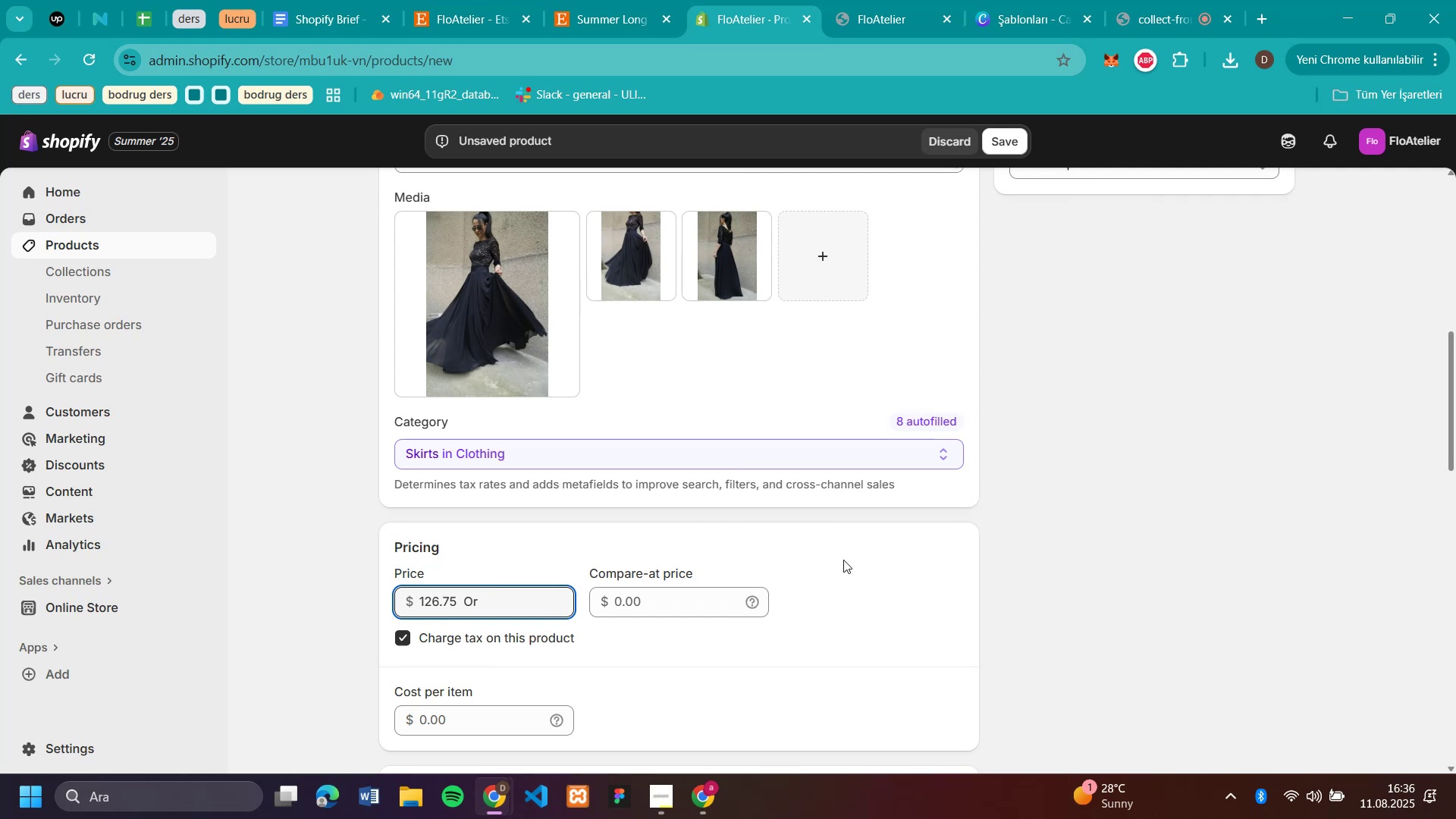 
key(Backspace)
 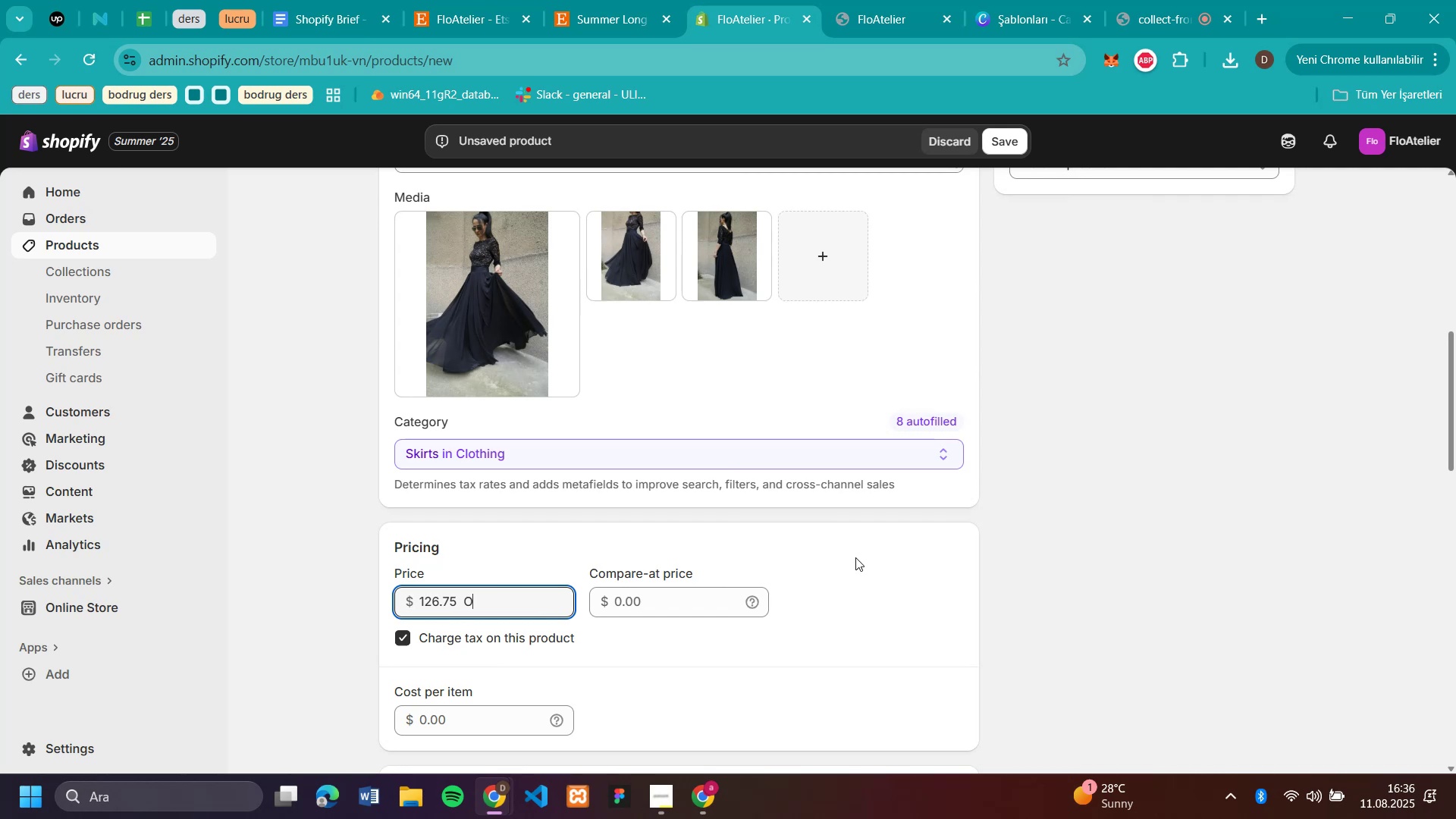 
key(Backspace)
 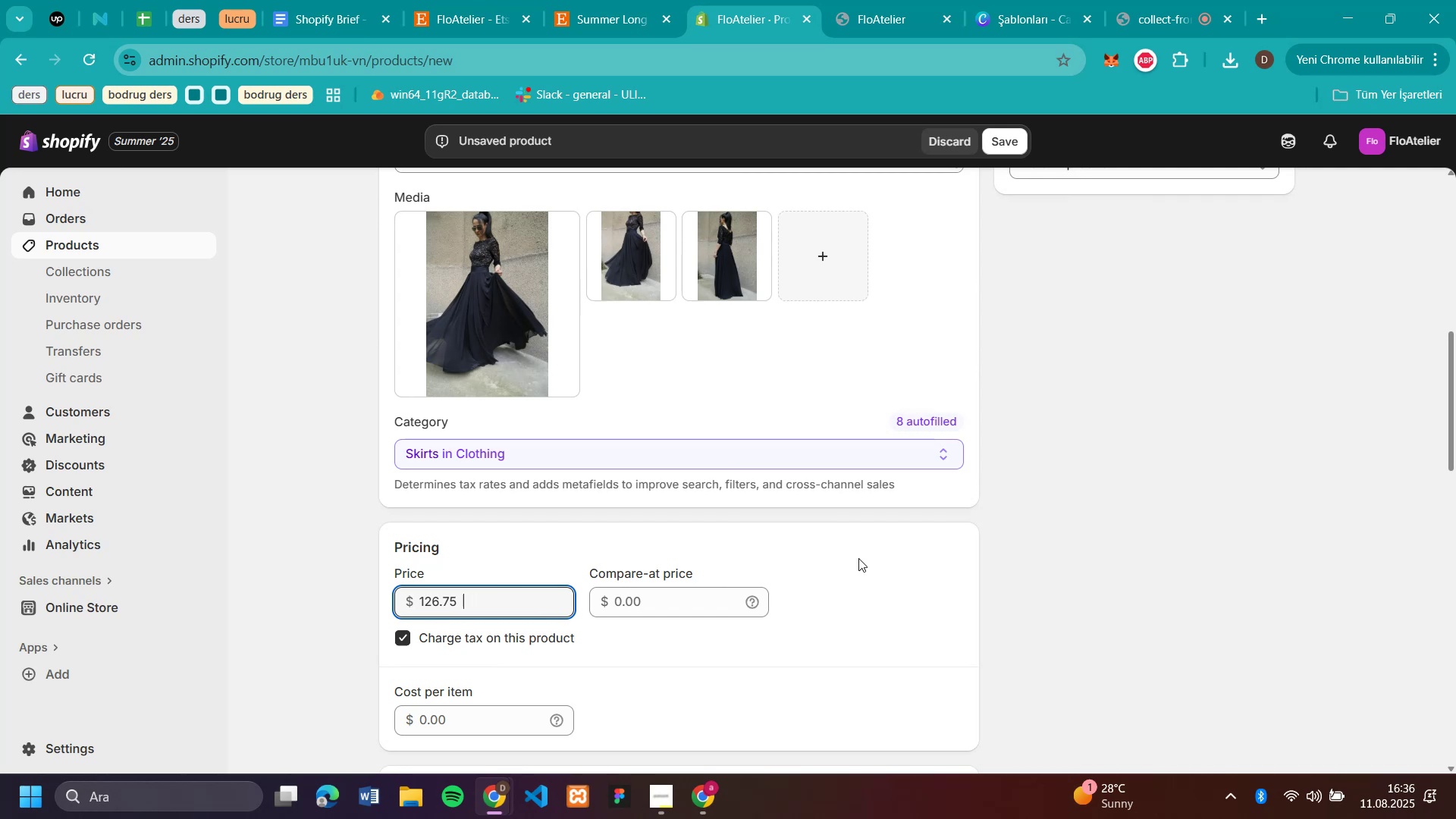 
key(Backspace)
 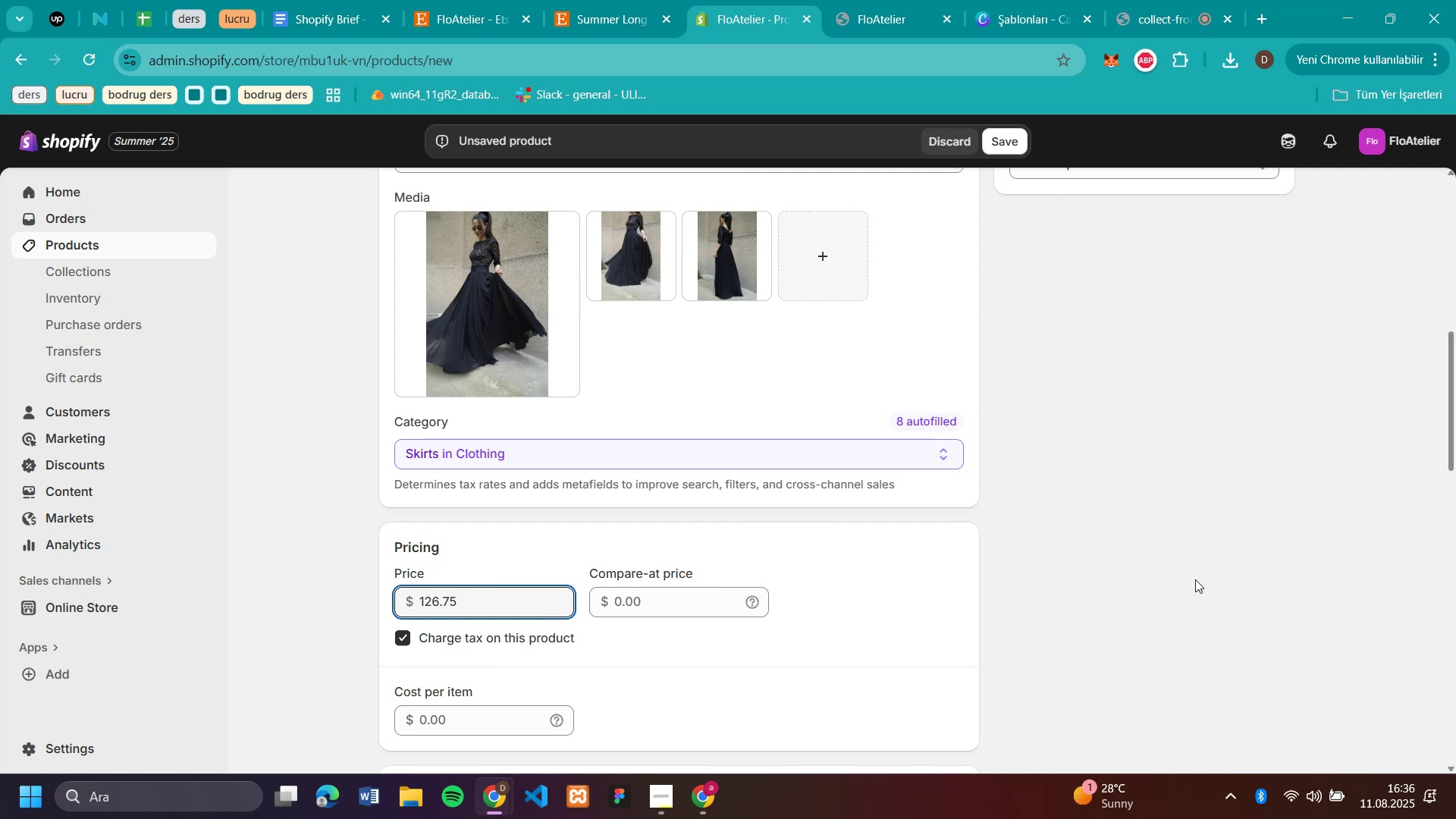 
left_click([1196, 579])
 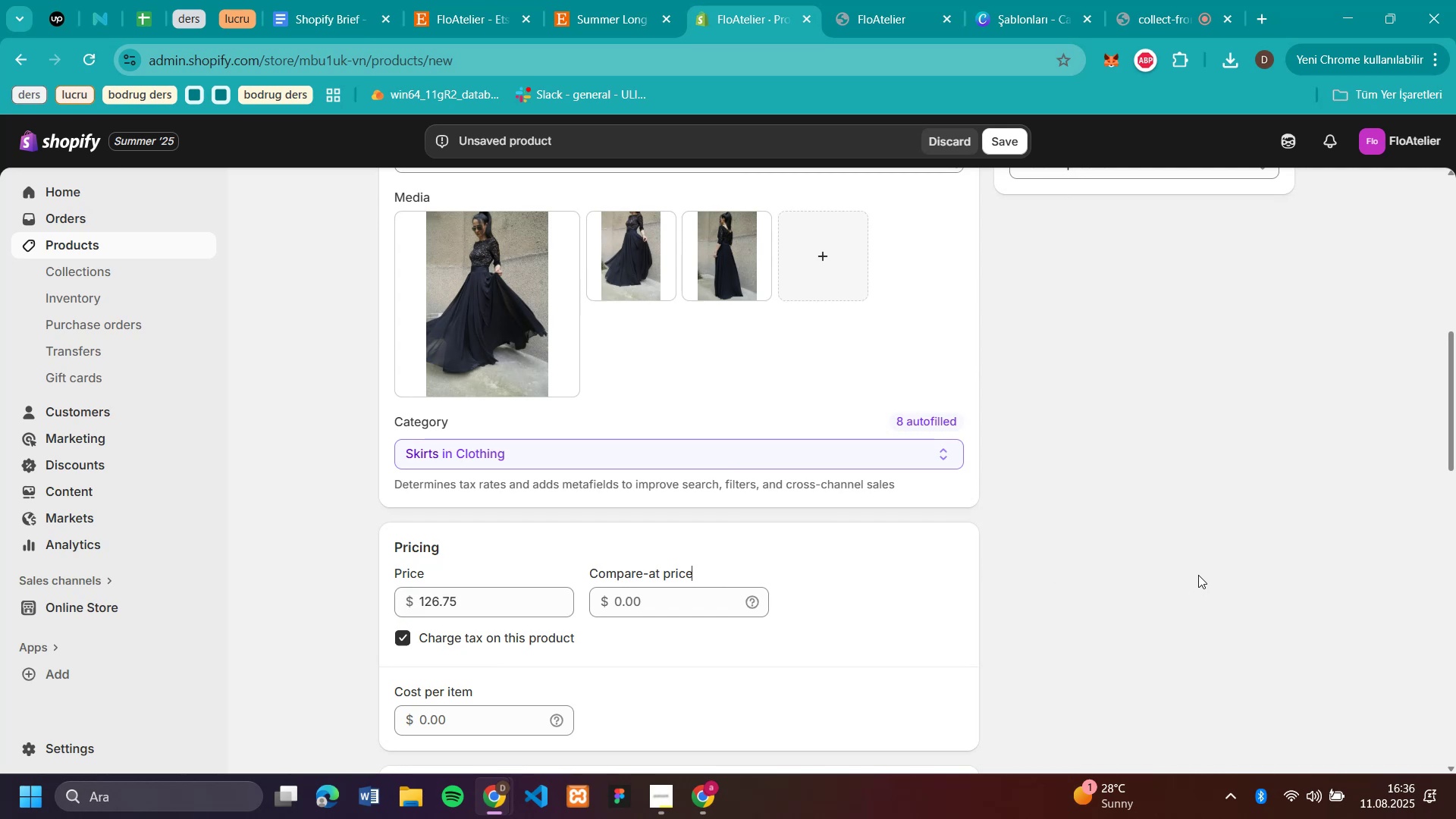 
scroll: coordinate [1198, 574], scroll_direction: down, amount: 8.0
 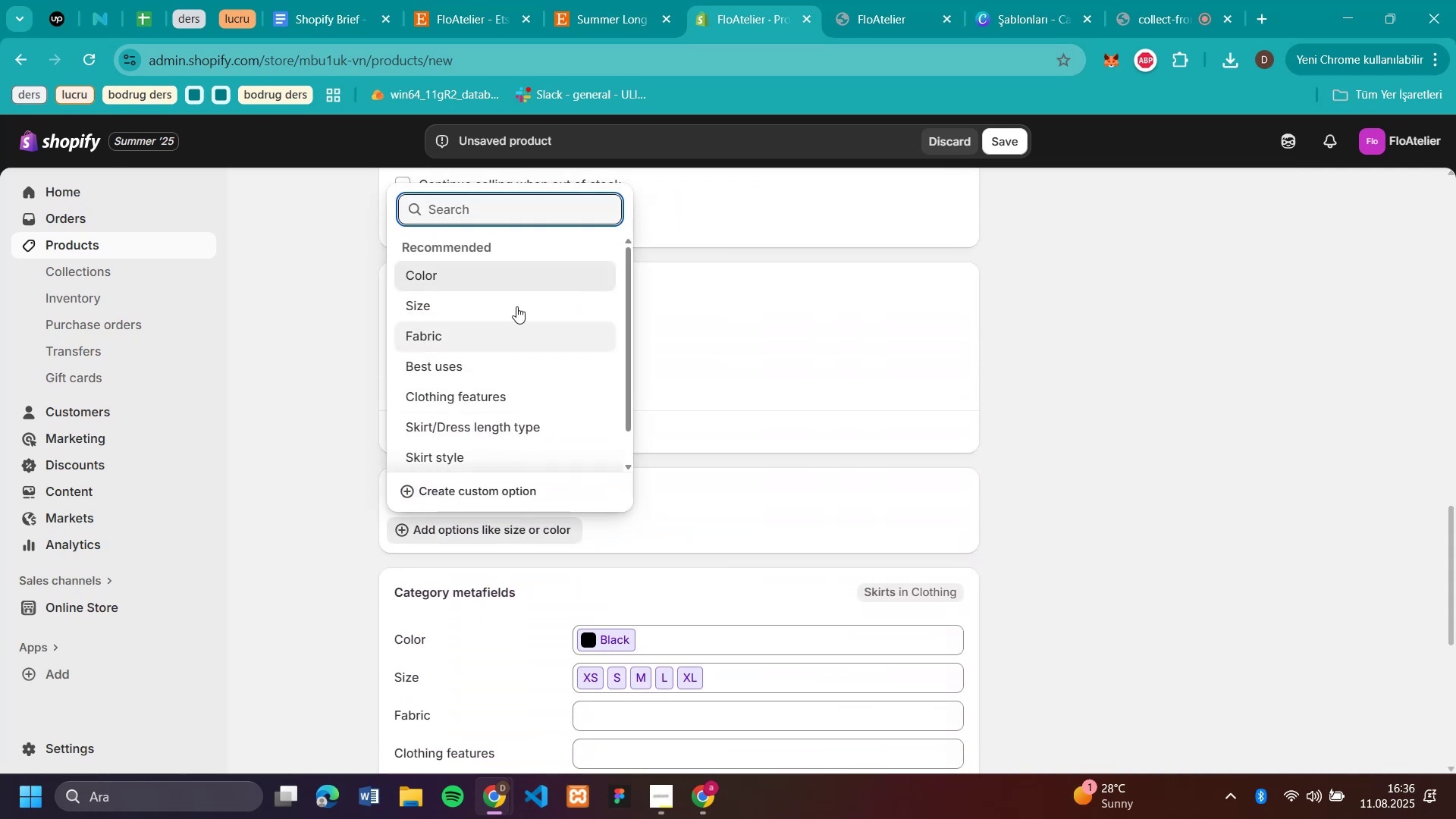 
left_click([499, 302])
 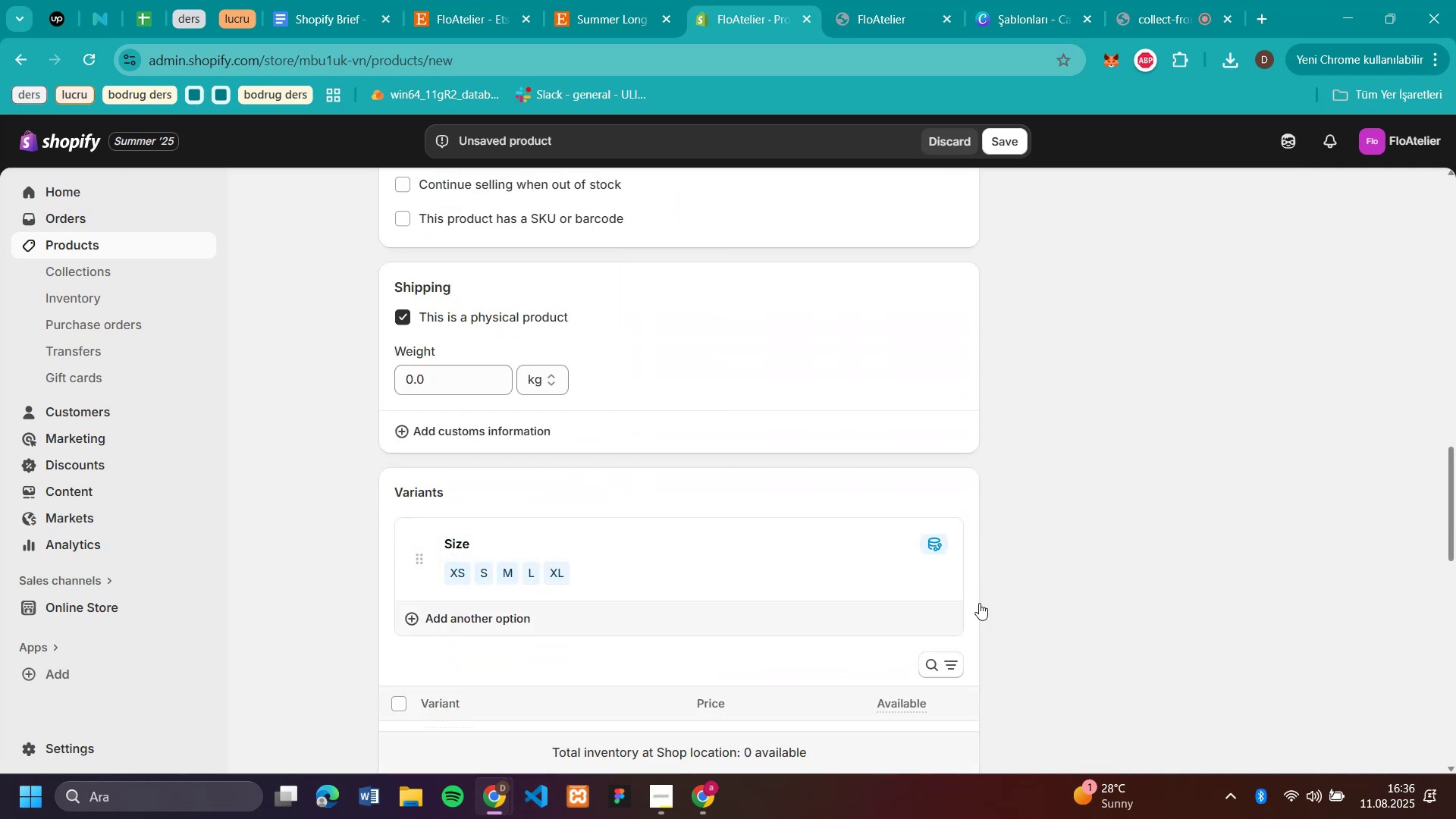 
scroll: coordinate [1110, 560], scroll_direction: down, amount: 4.0
 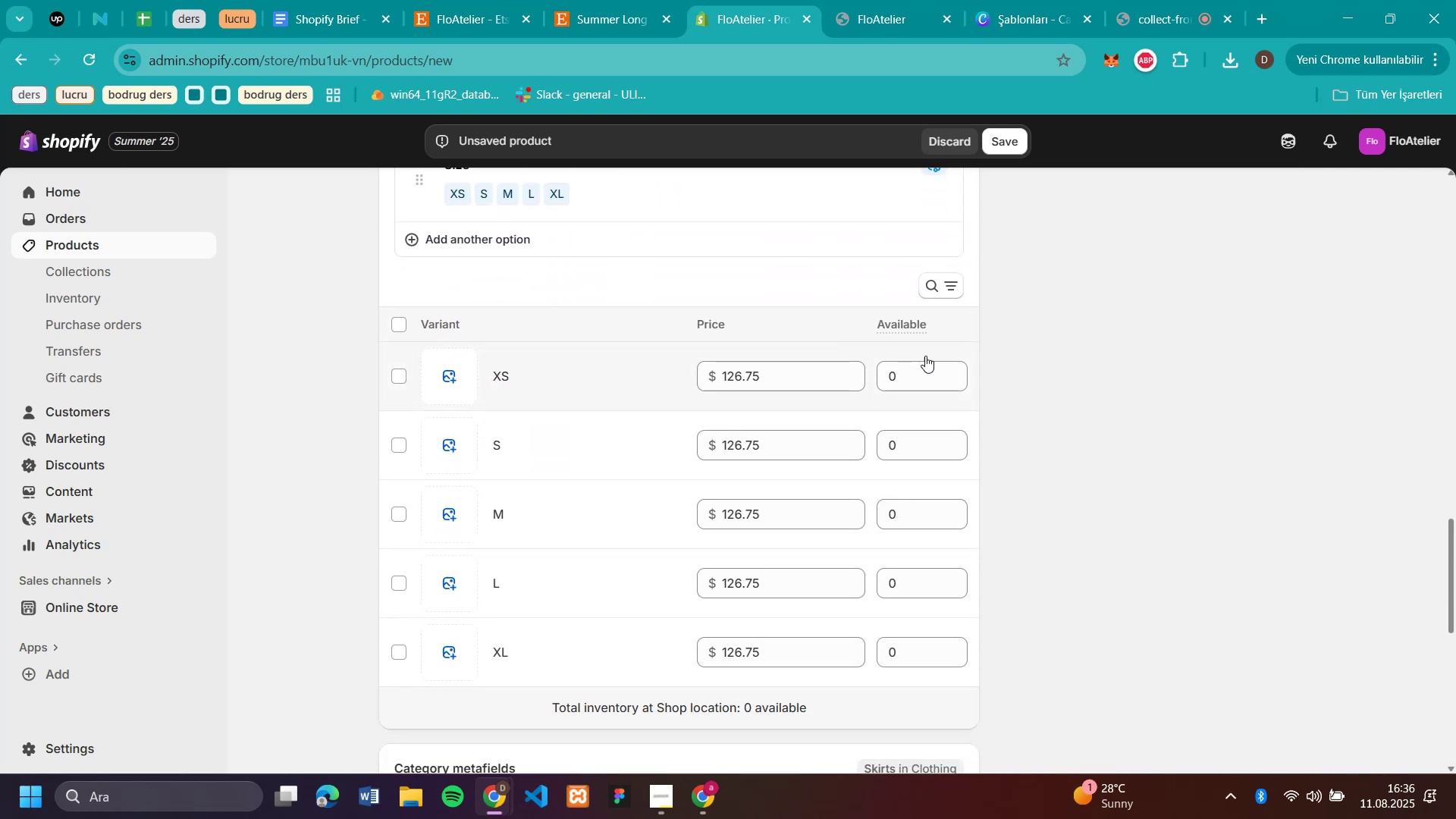 
left_click([925, 369])
 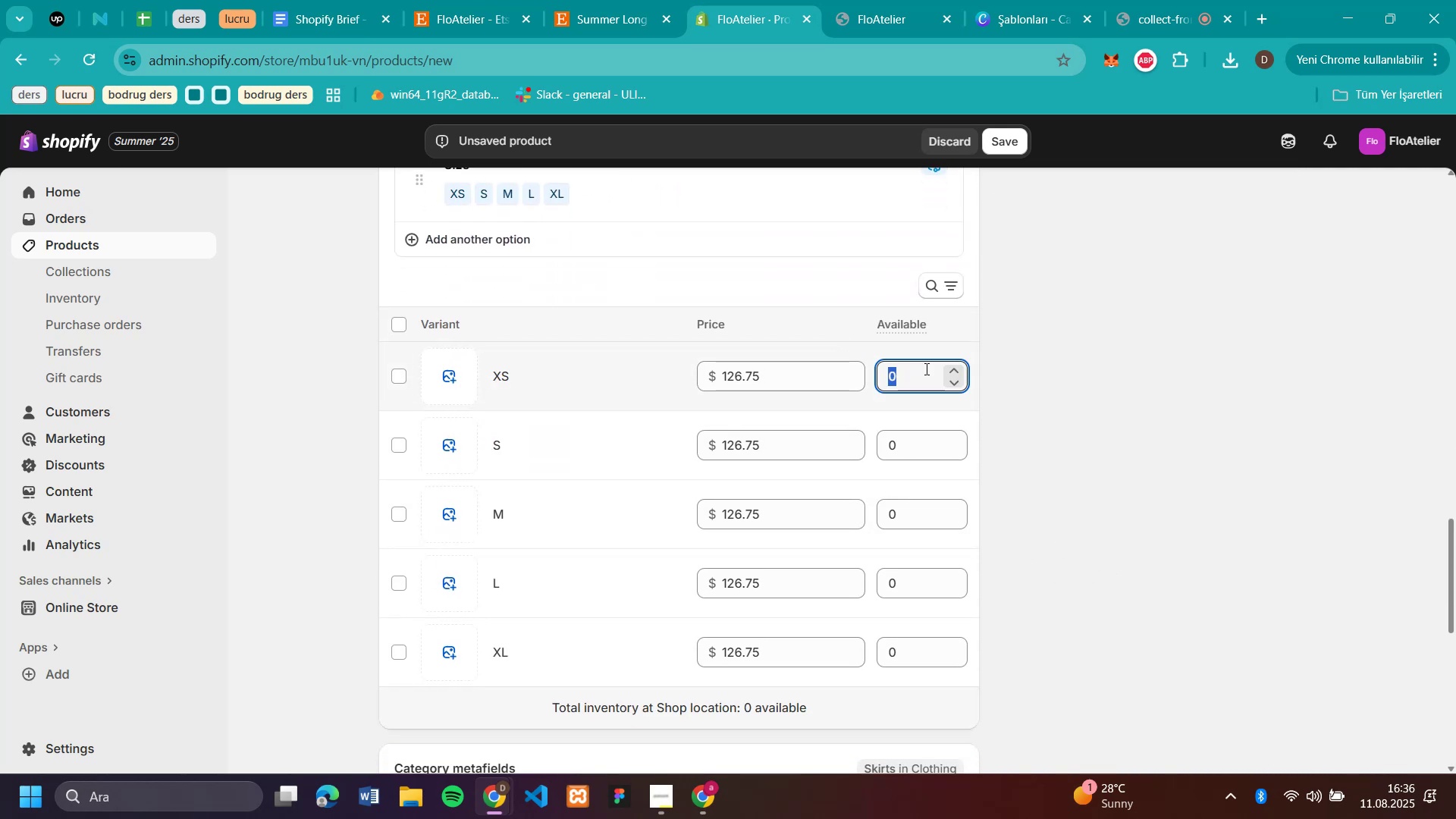 
key(5)
 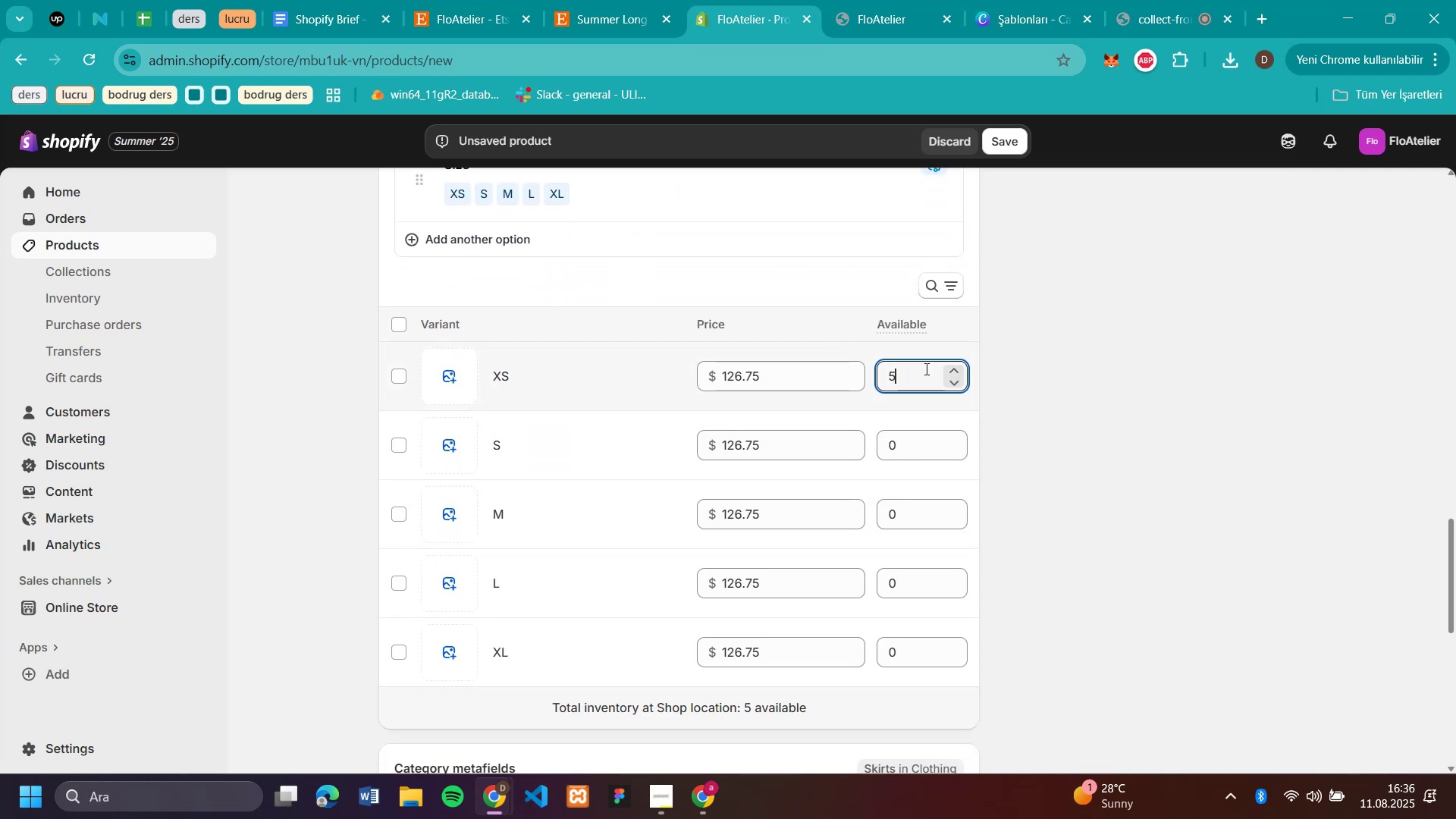 
key(IntlYen)
 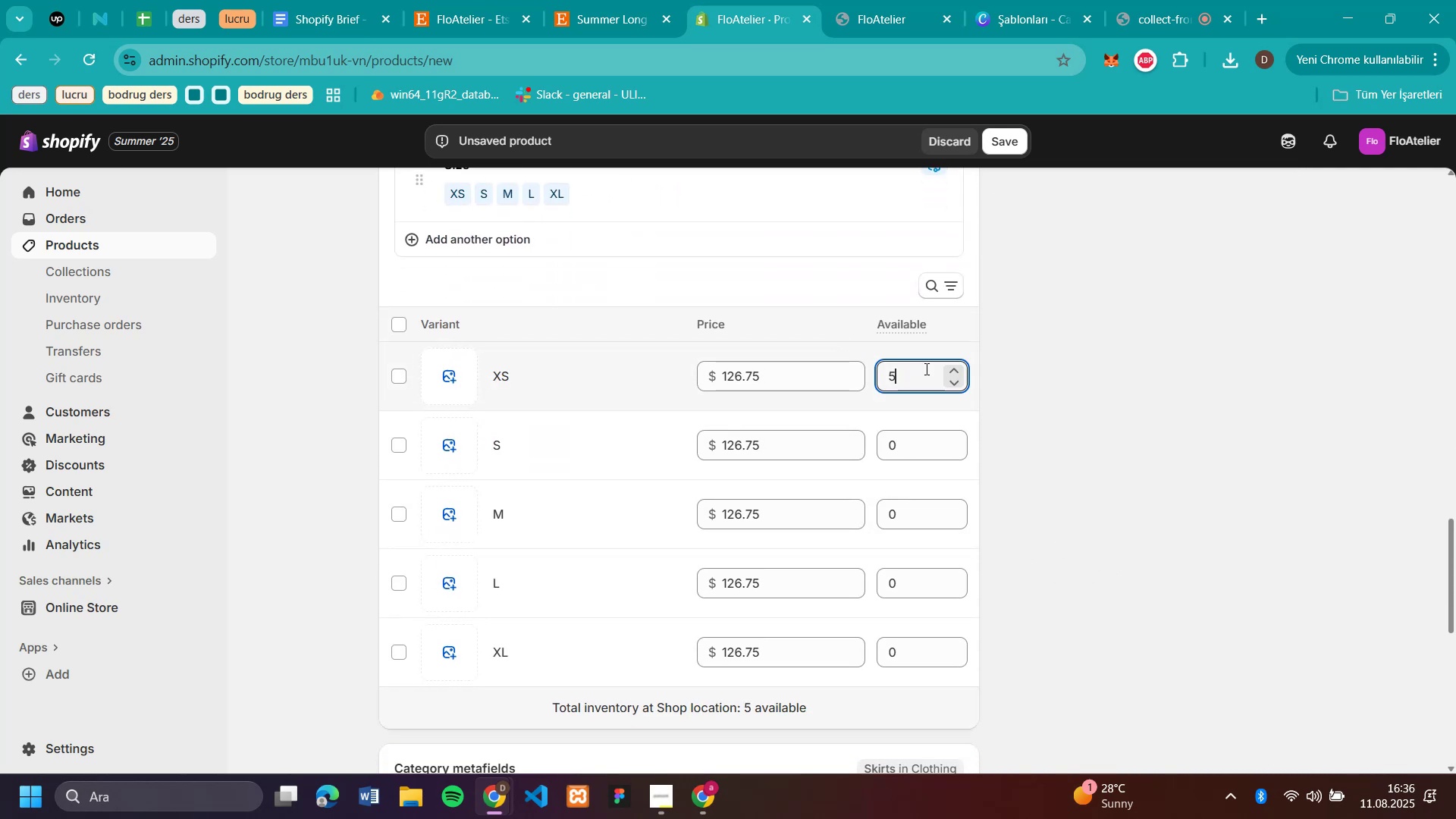 
key(0)
 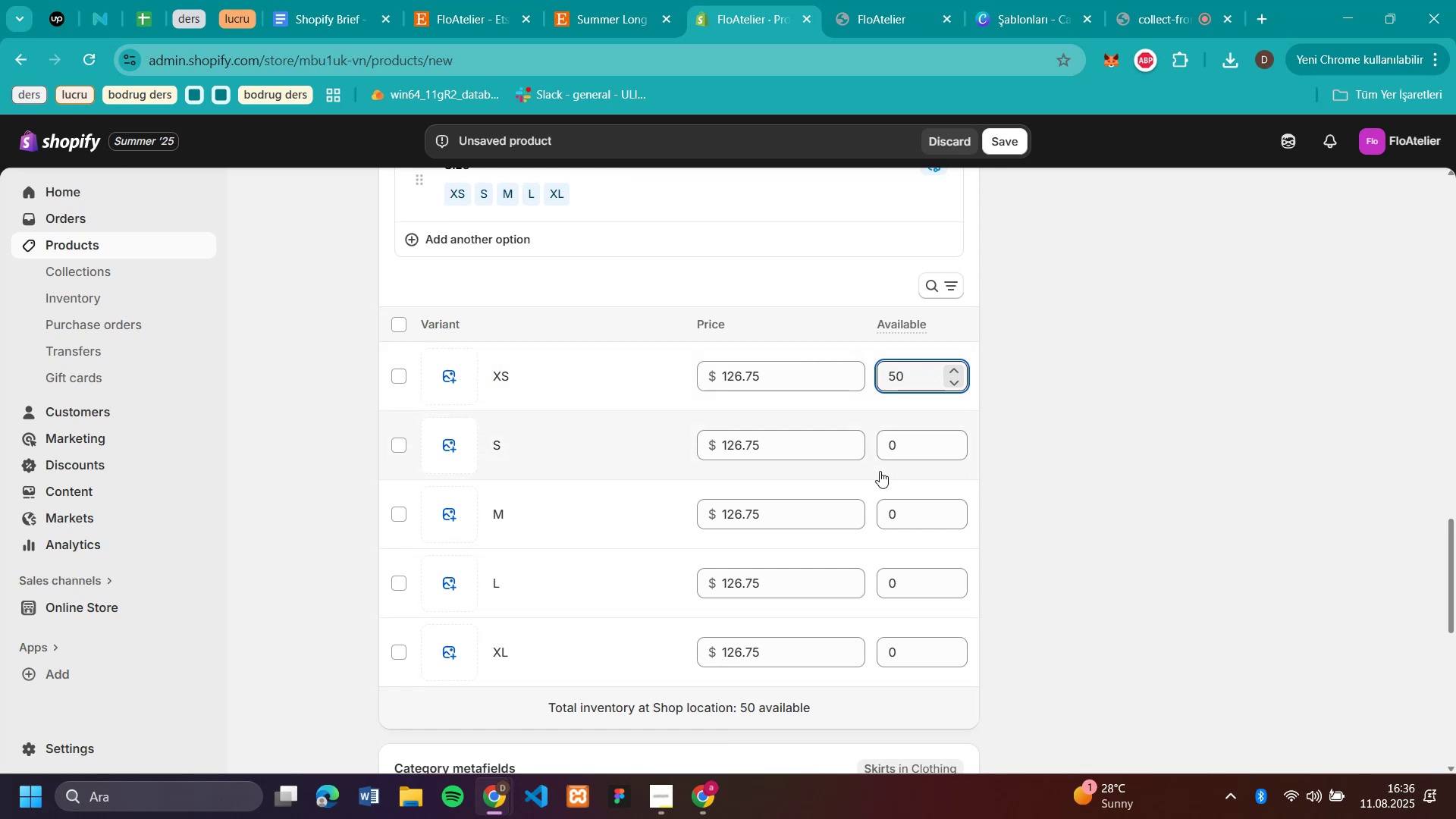 
left_click([893, 450])
 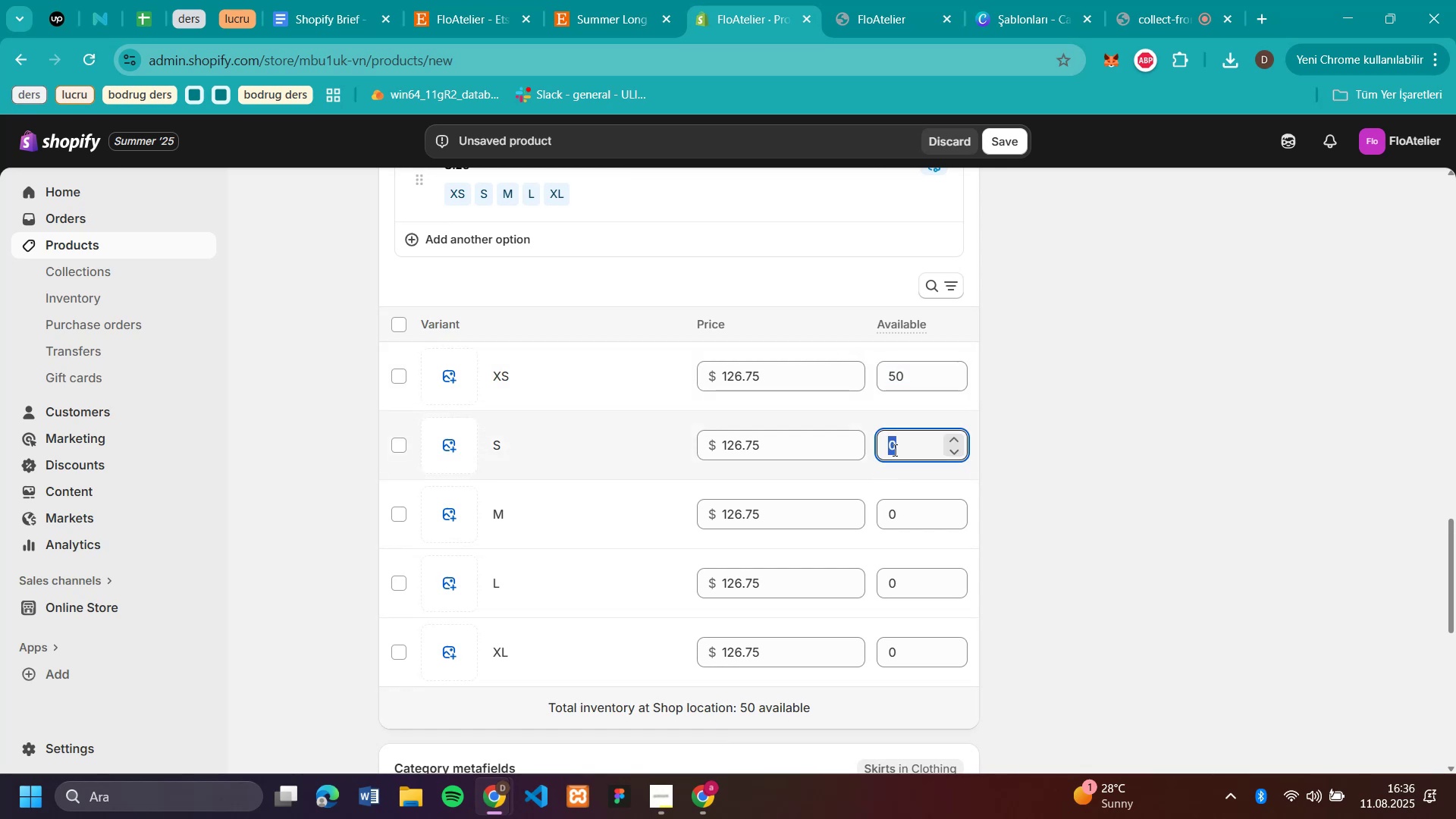 
type(50)
 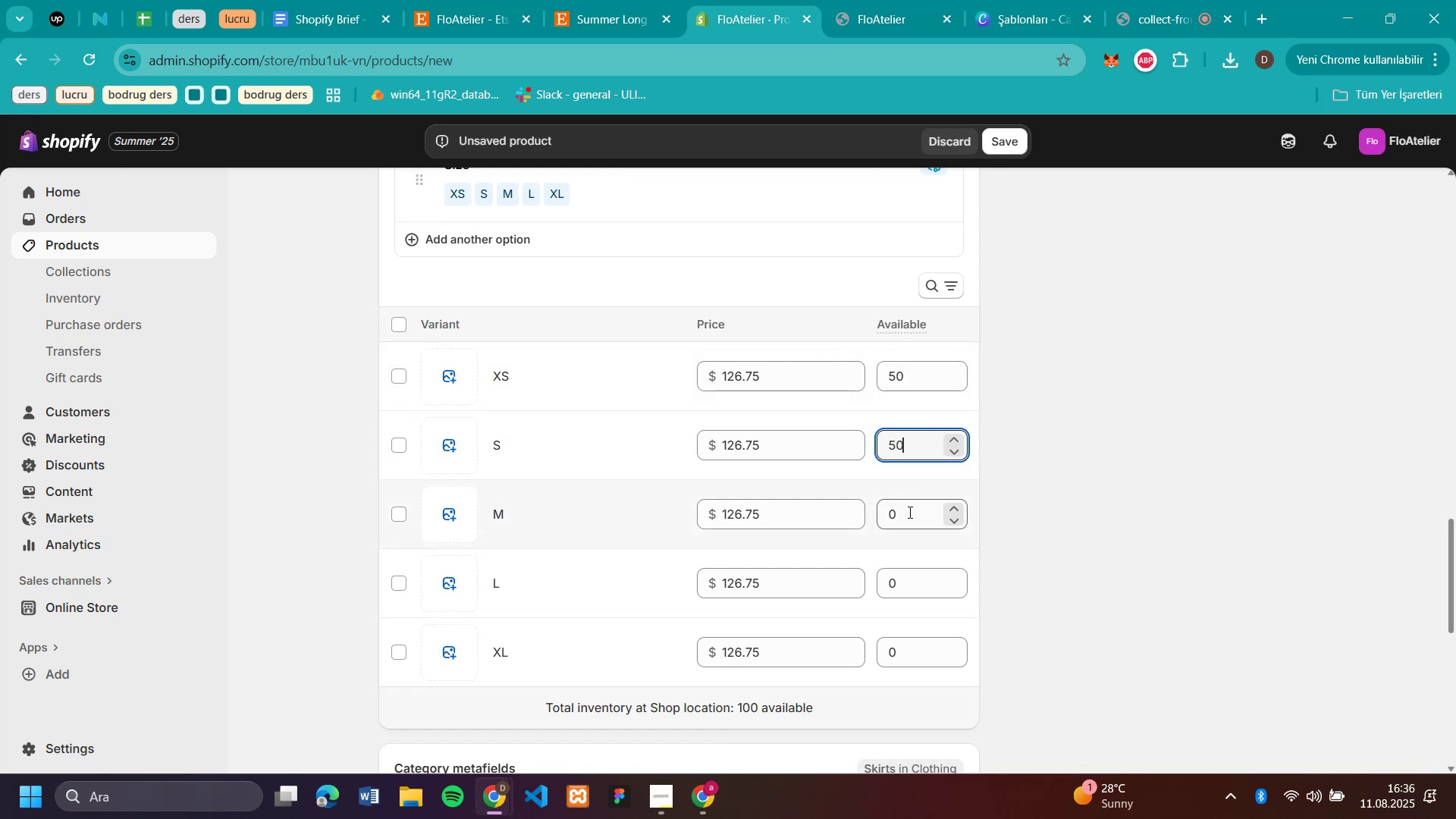 
left_click([908, 512])
 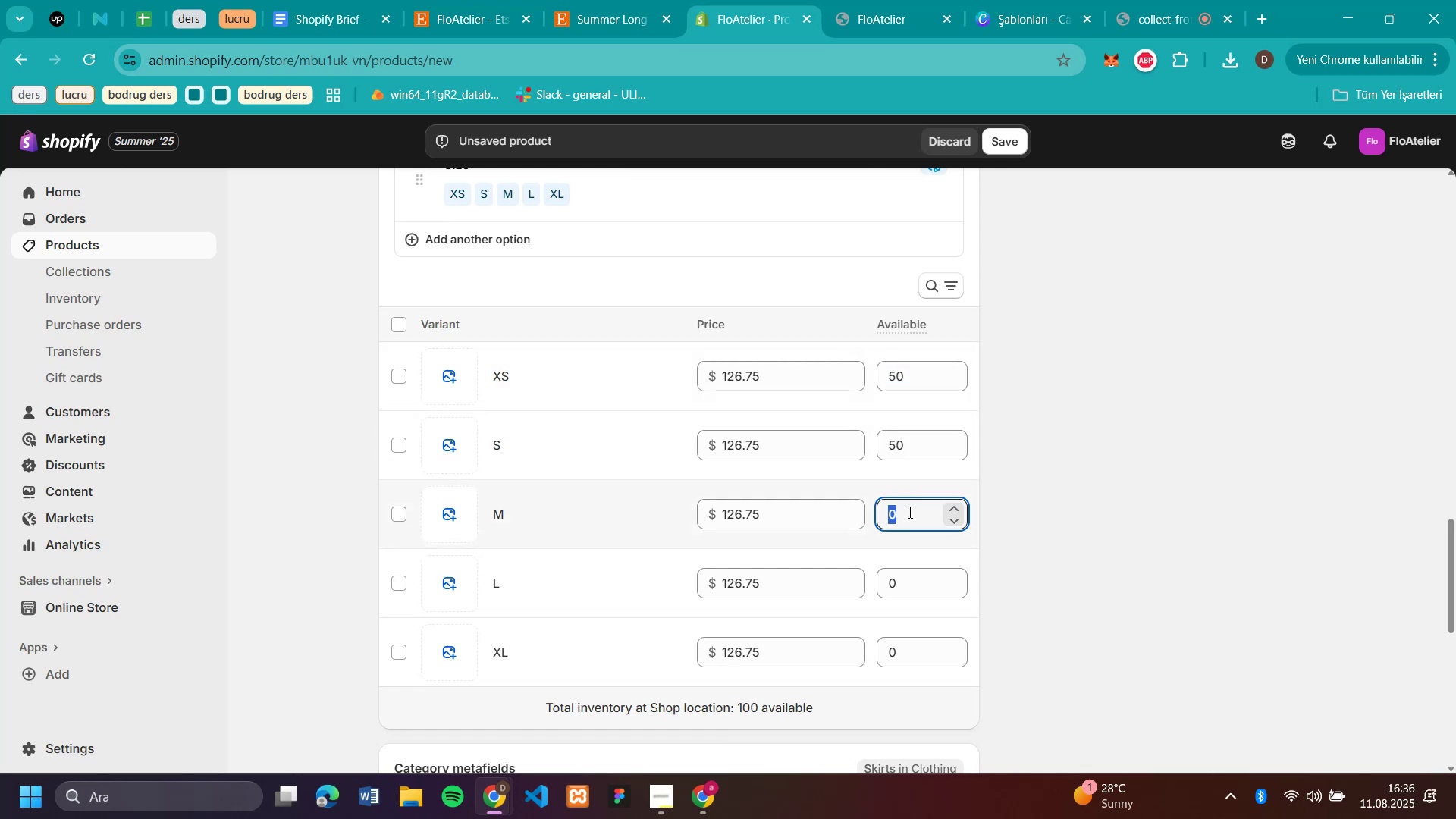 
type(50)
 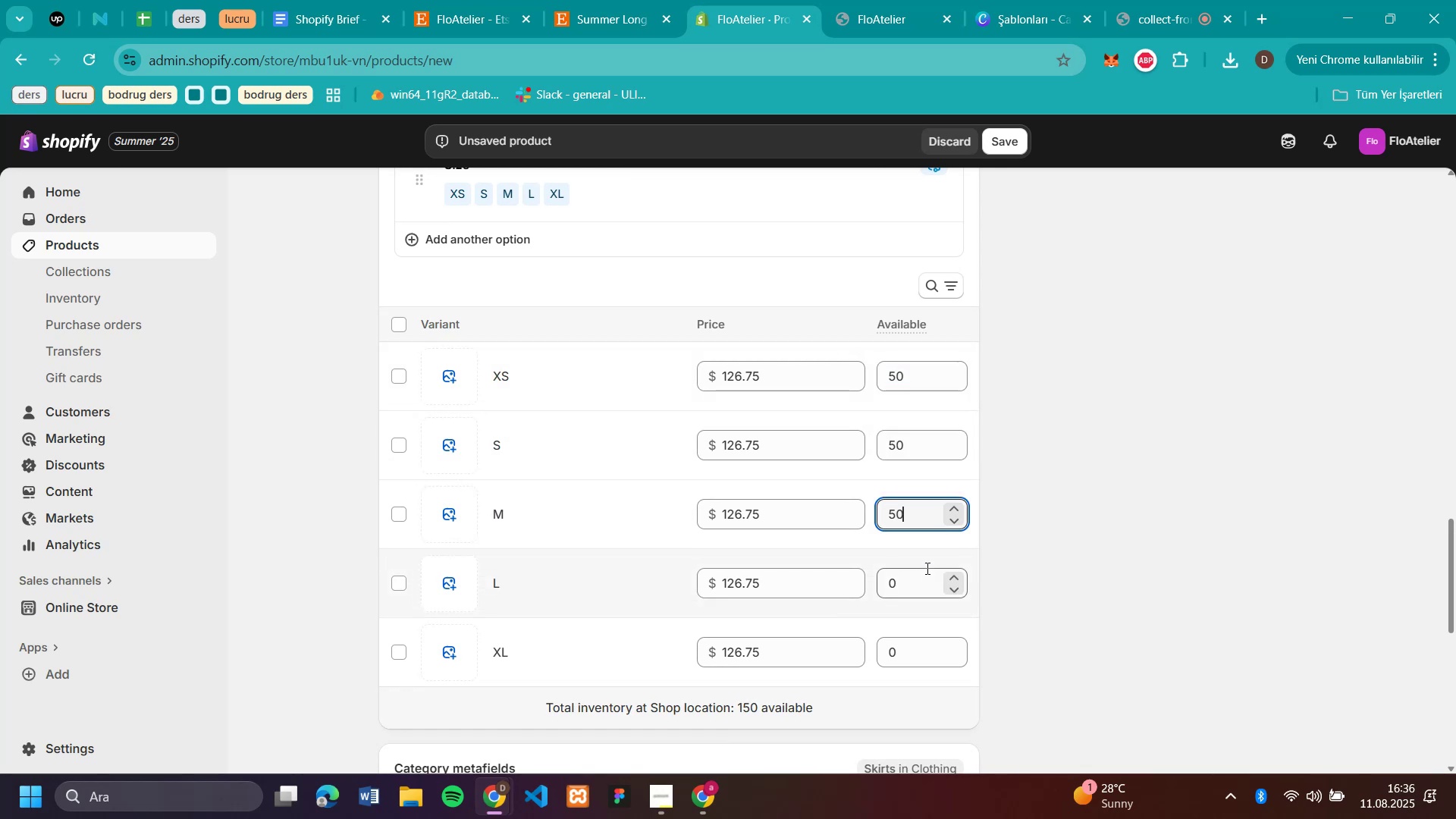 
left_click([926, 568])
 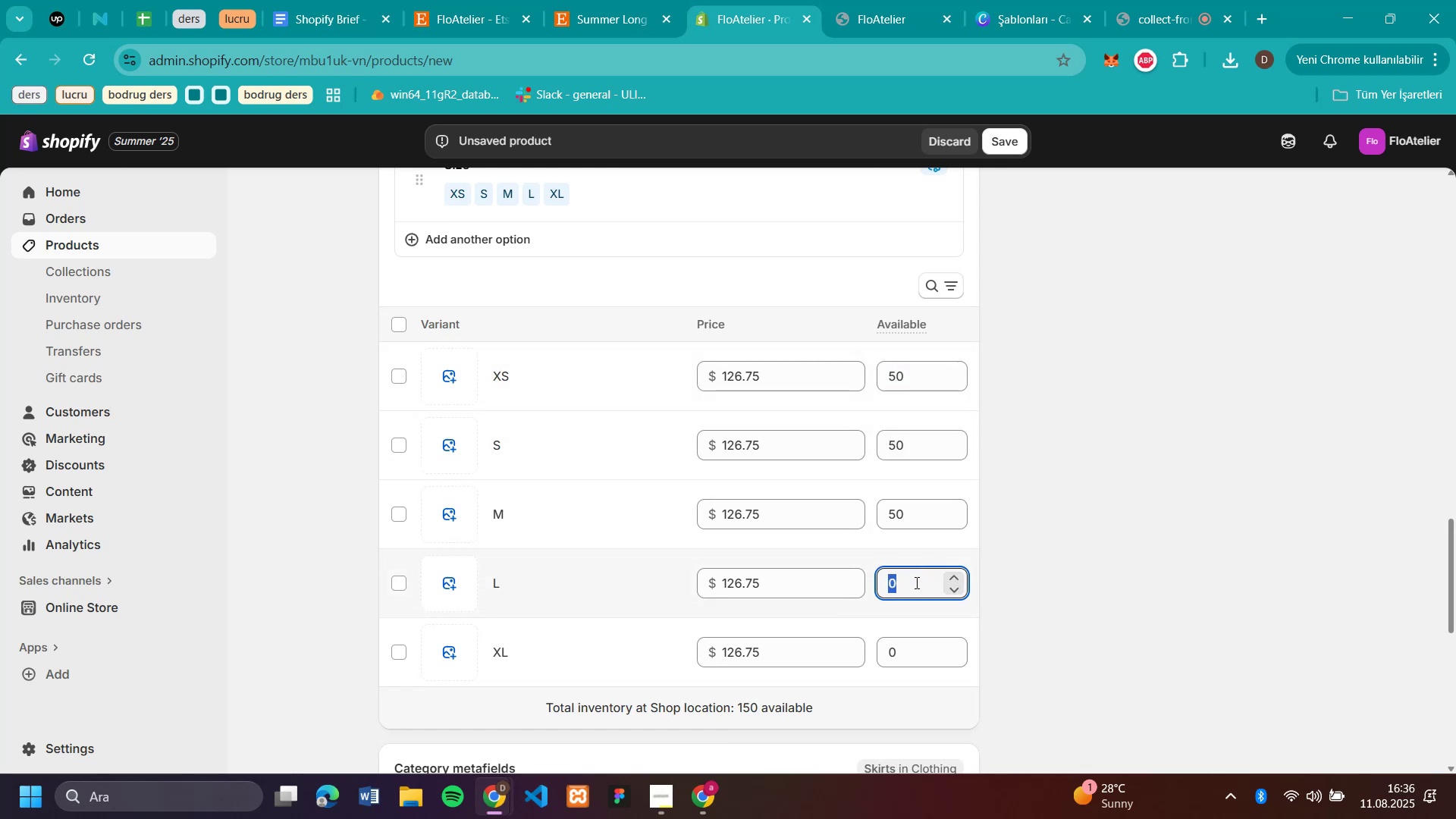 
type(50)
 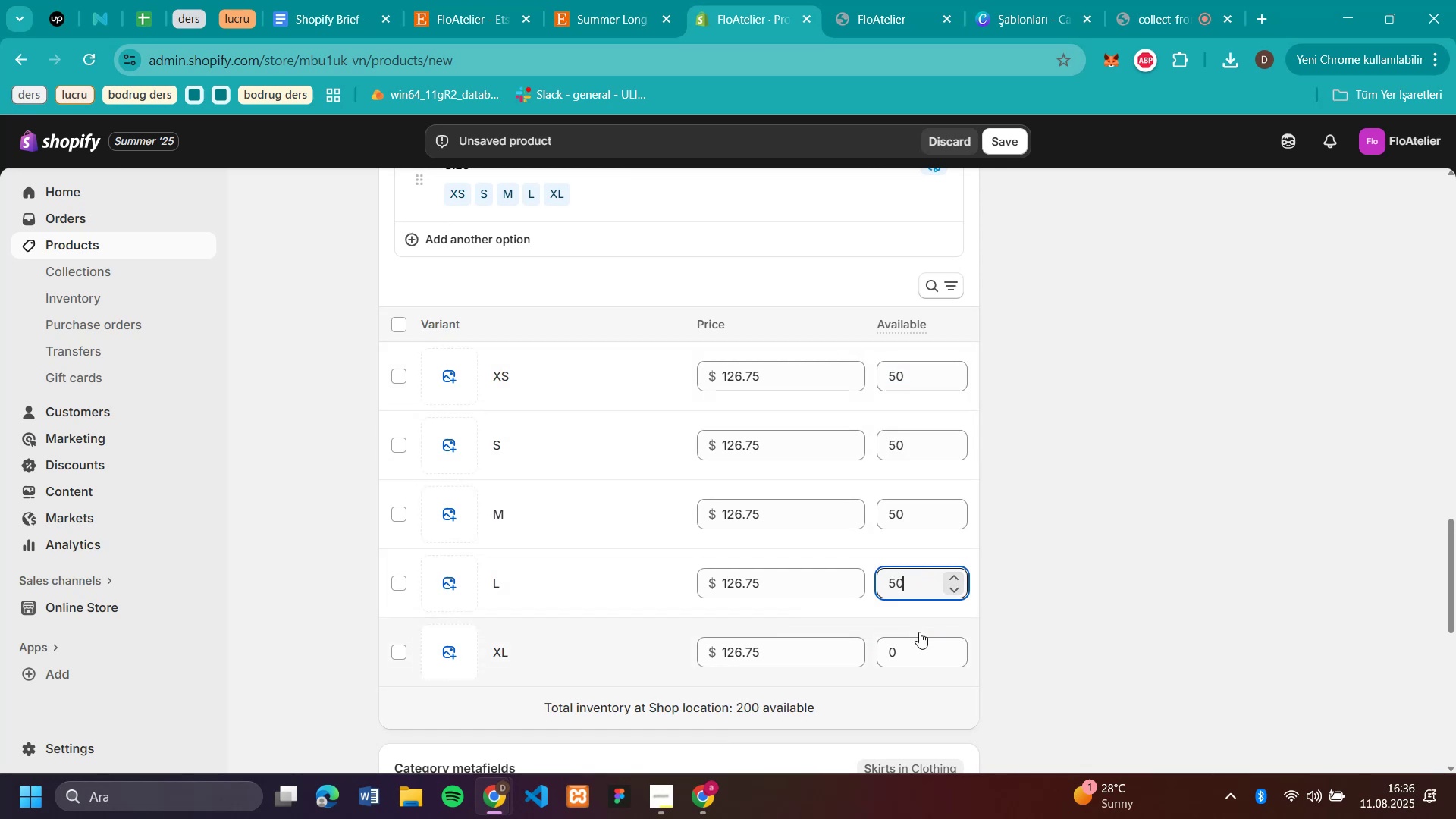 
left_click([919, 632])
 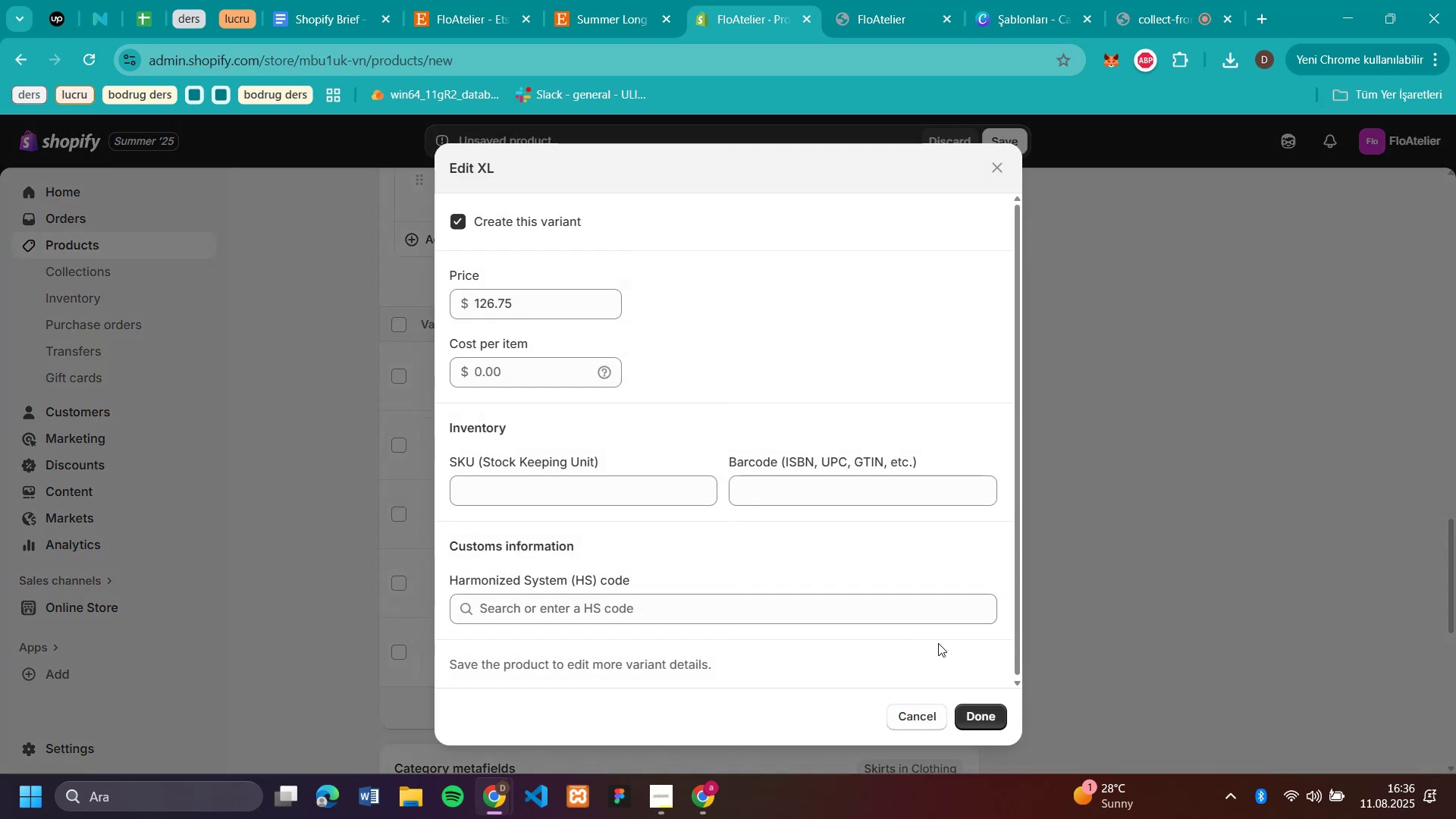 
left_click([1137, 619])
 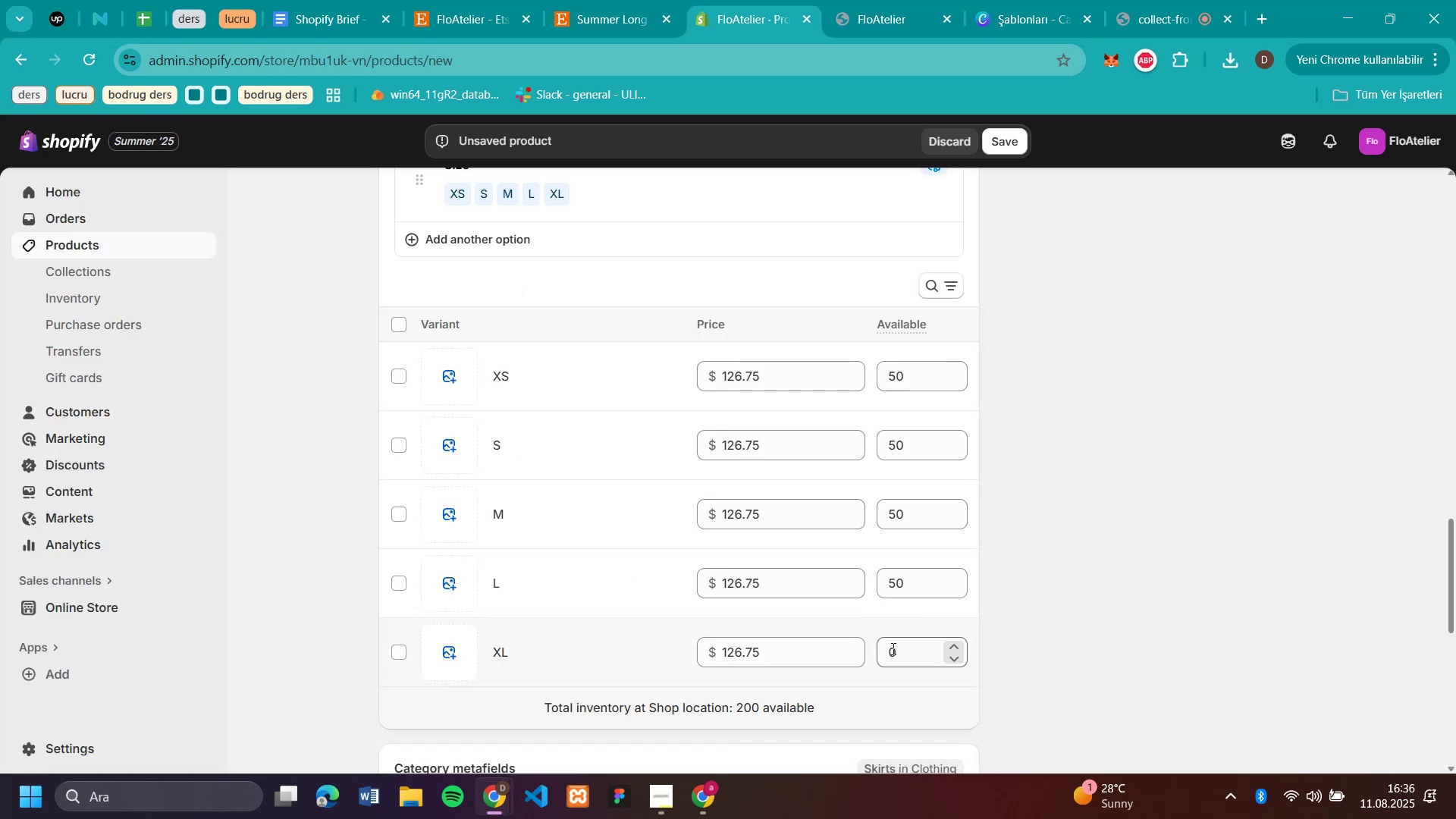 
left_click([894, 651])
 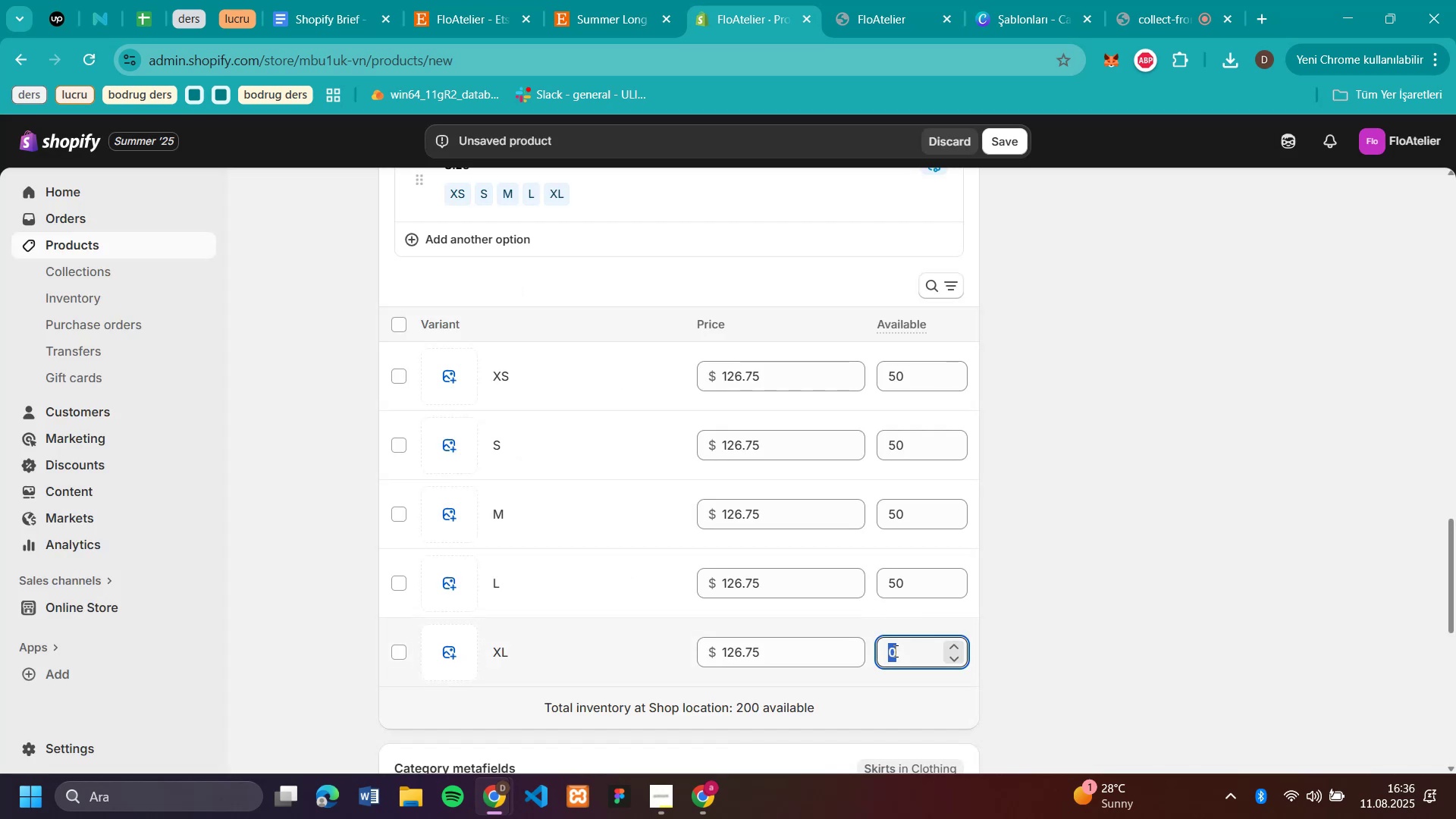 
type(50)
 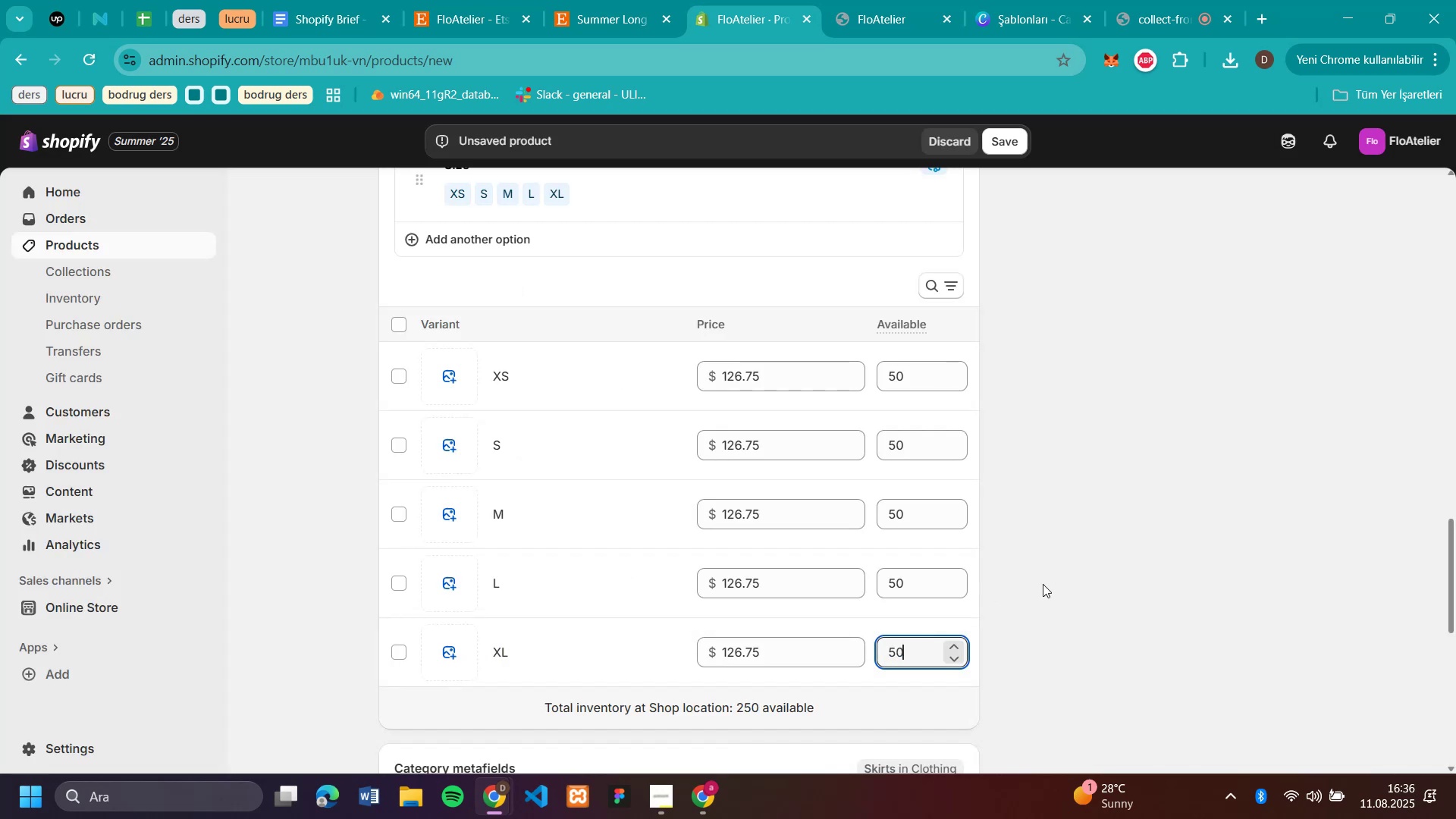 
scroll: coordinate [1131, 344], scroll_direction: up, amount: 22.0
 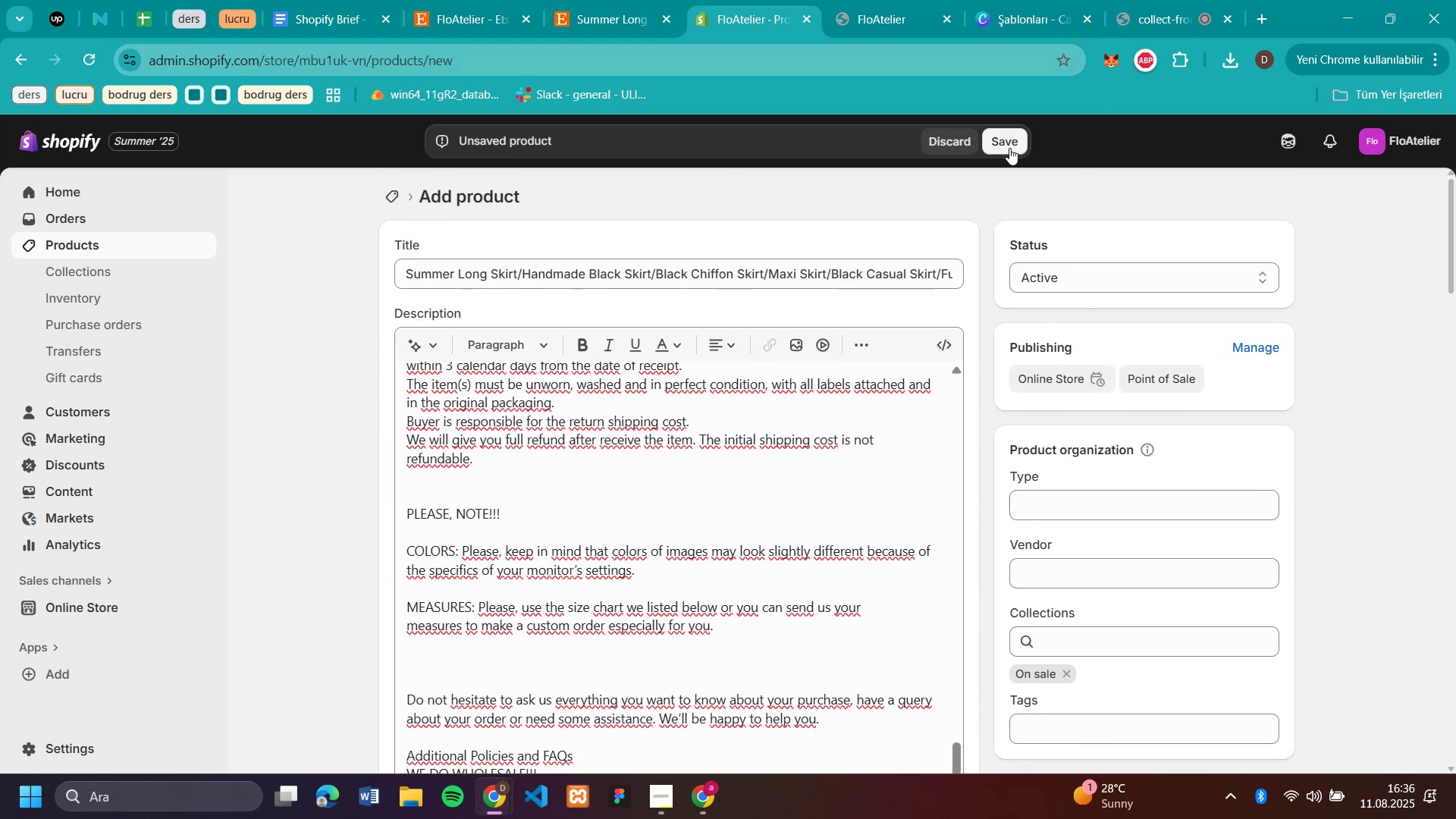 
left_click([1032, 143])
 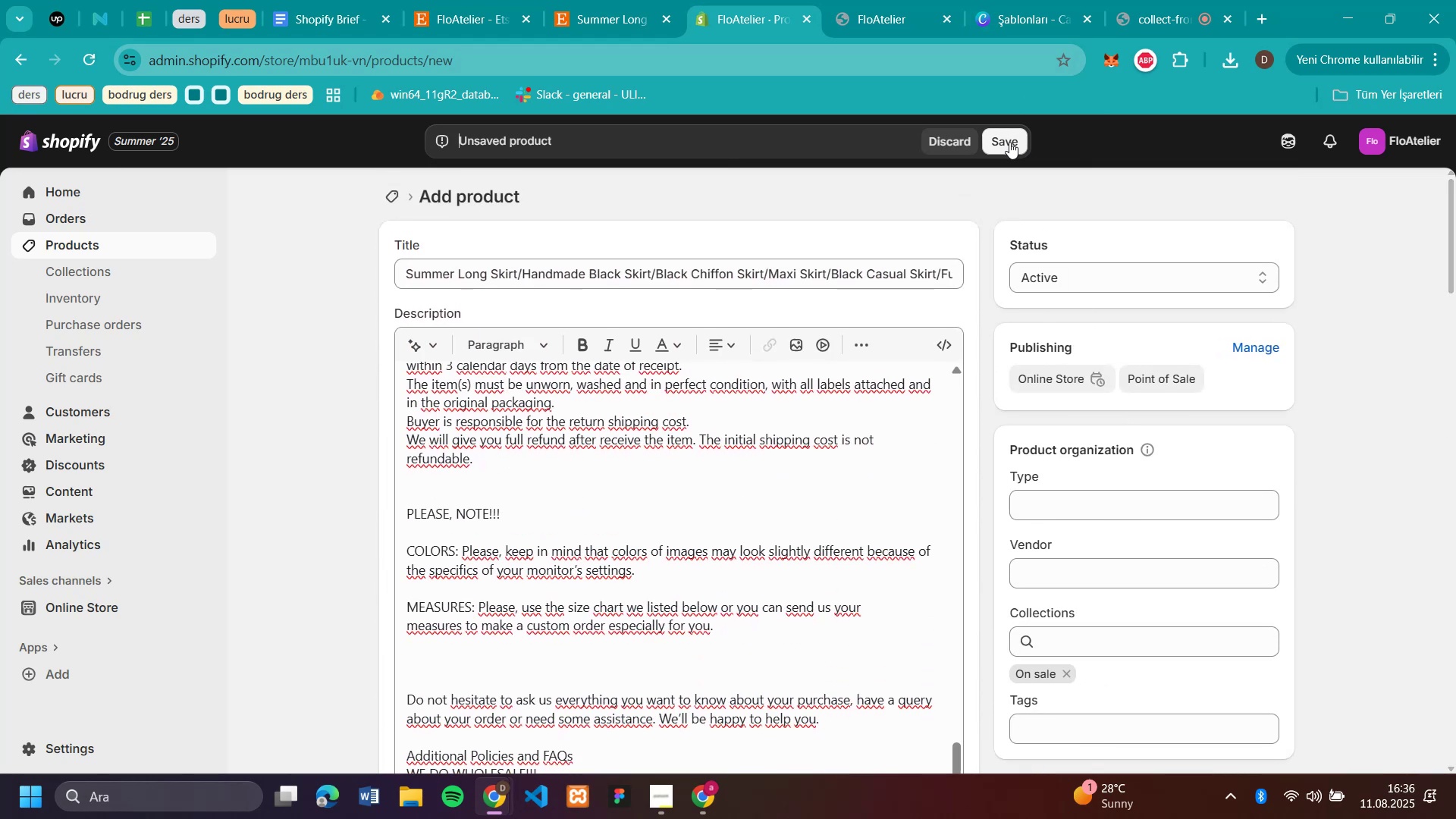 
left_click([1009, 142])
 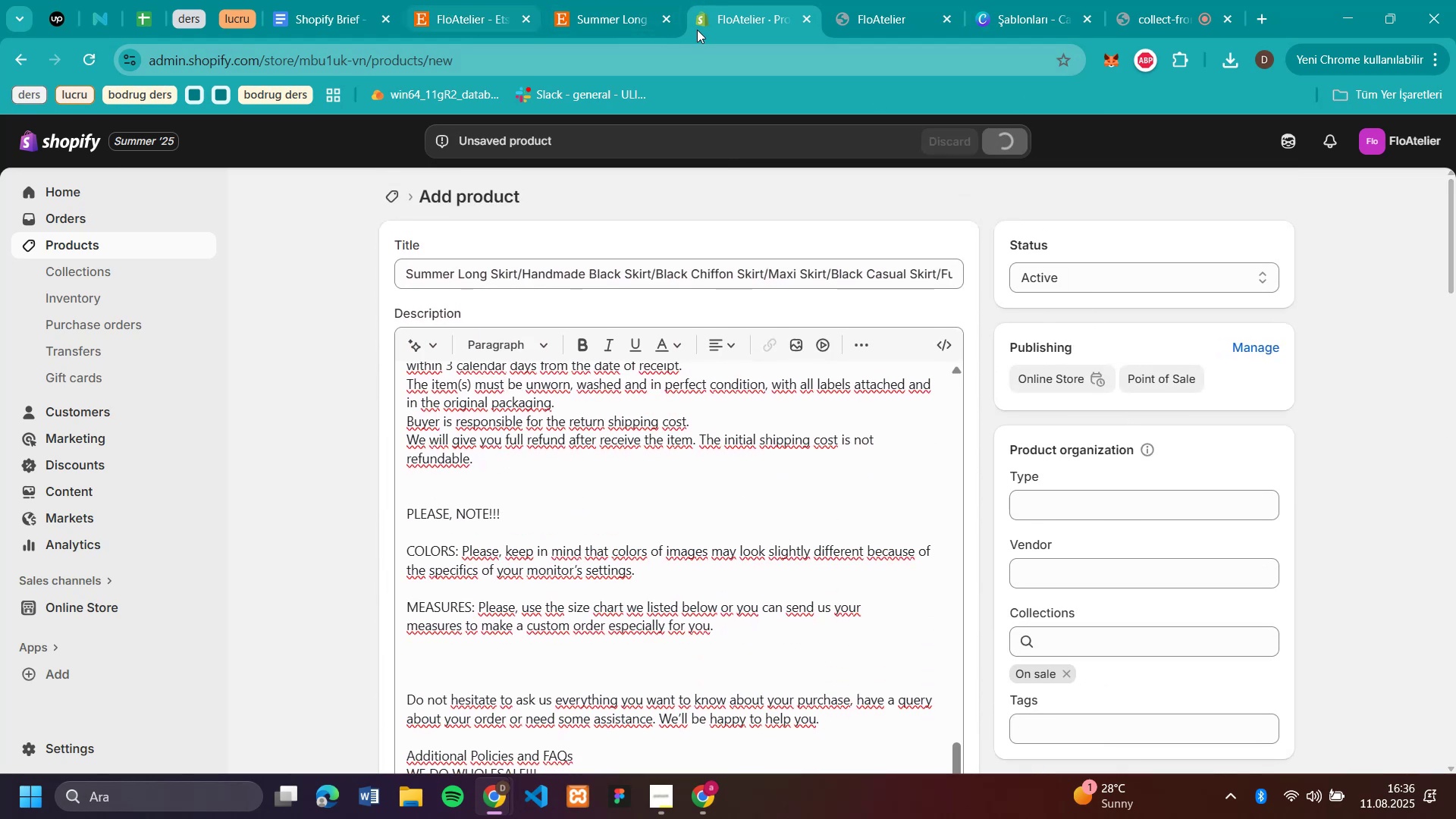 
left_click([668, 18])
 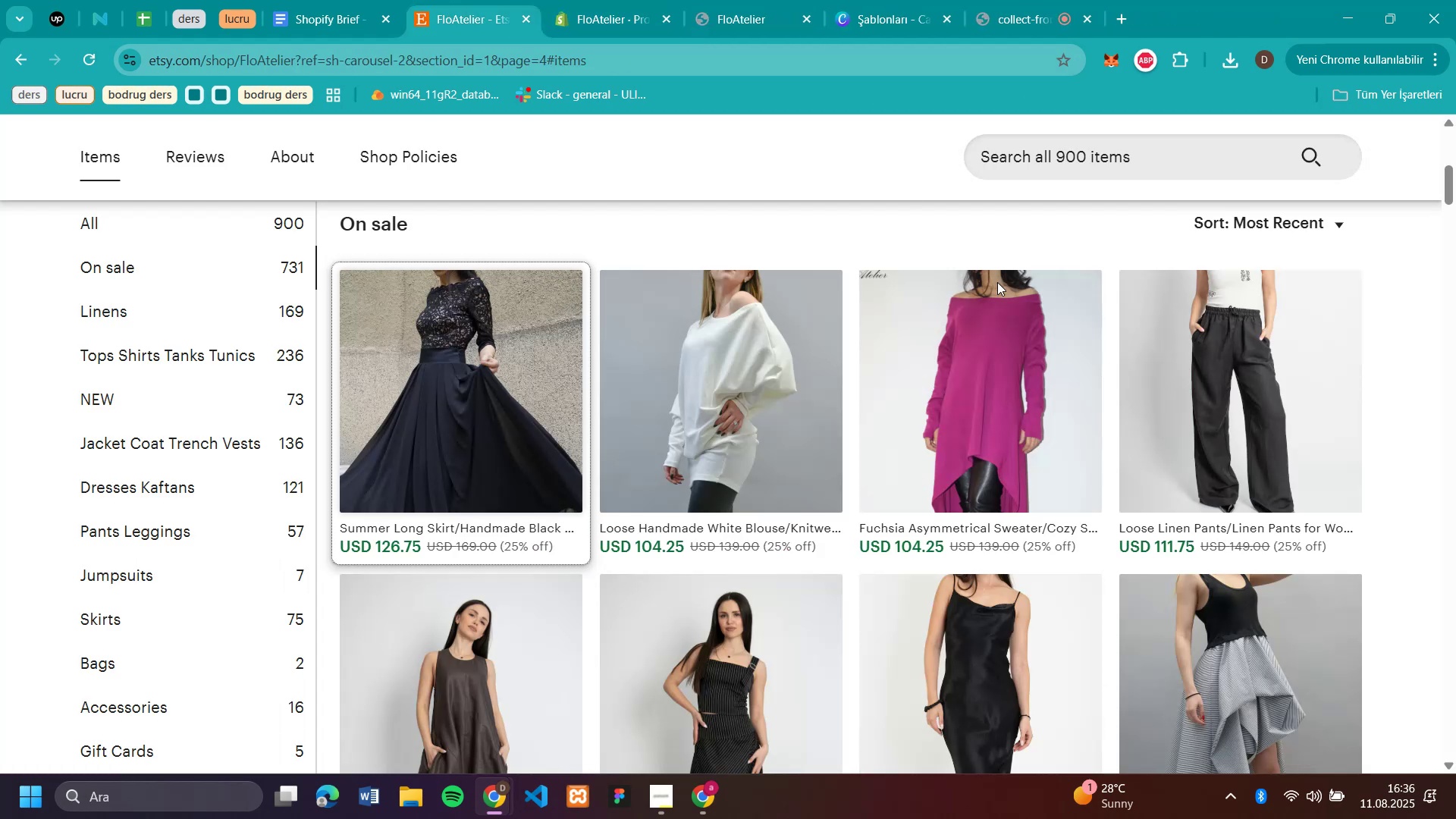 
scroll: coordinate [1455, 508], scroll_direction: down, amount: 5.0
 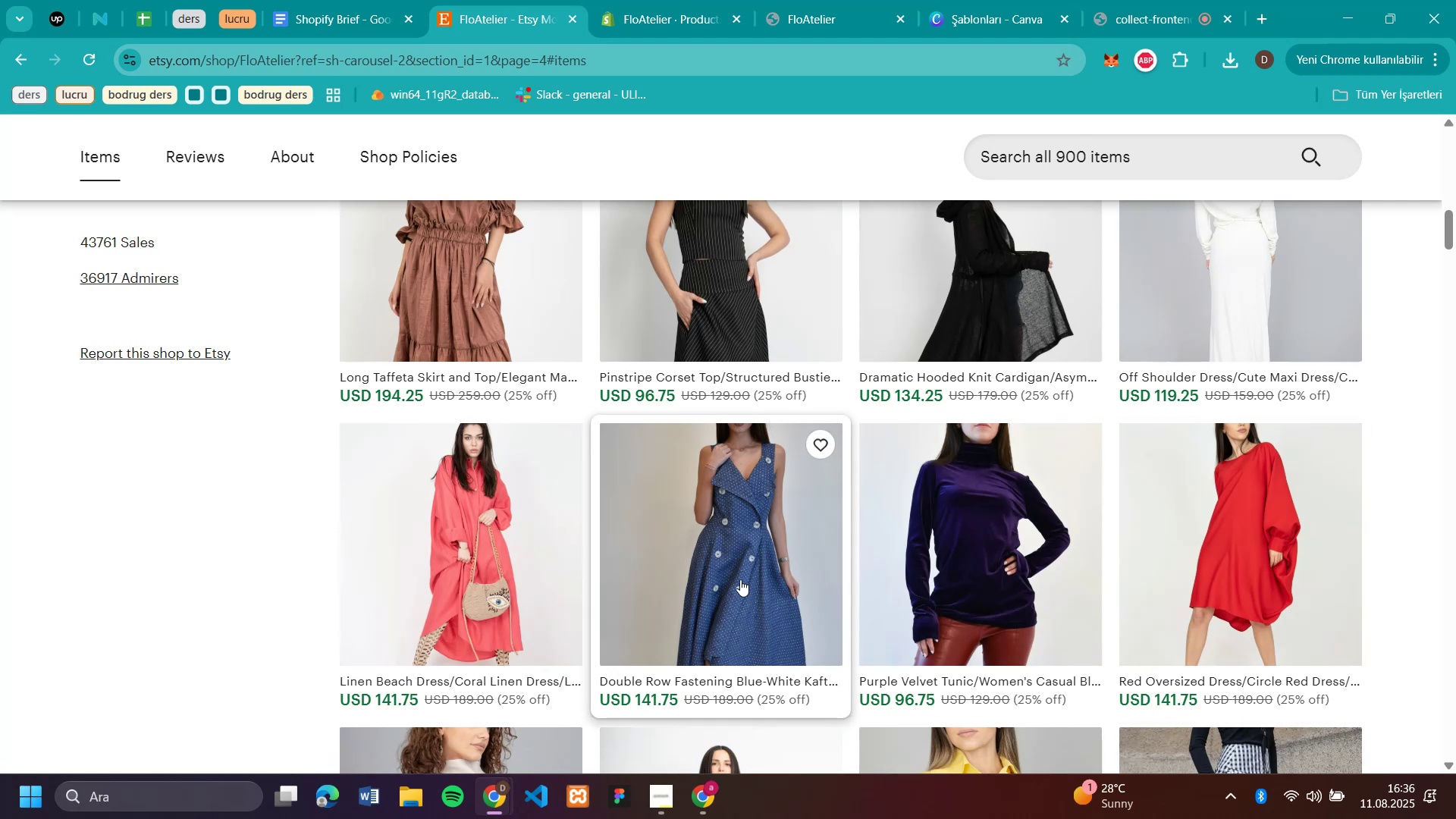 
left_click([750, 533])
 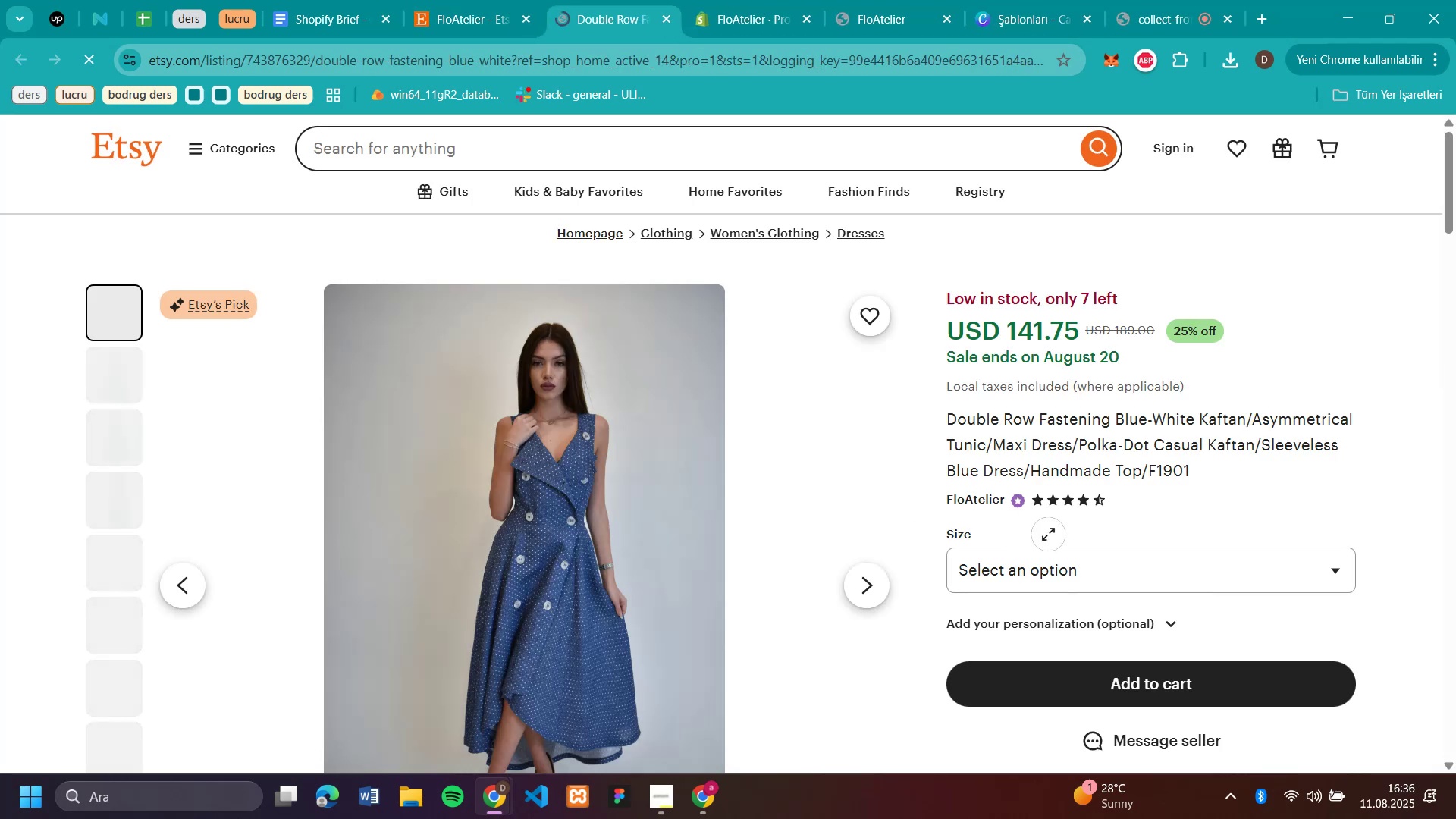 
left_click_drag(start_coordinate=[1212, 475], to_coordinate=[949, 422])
 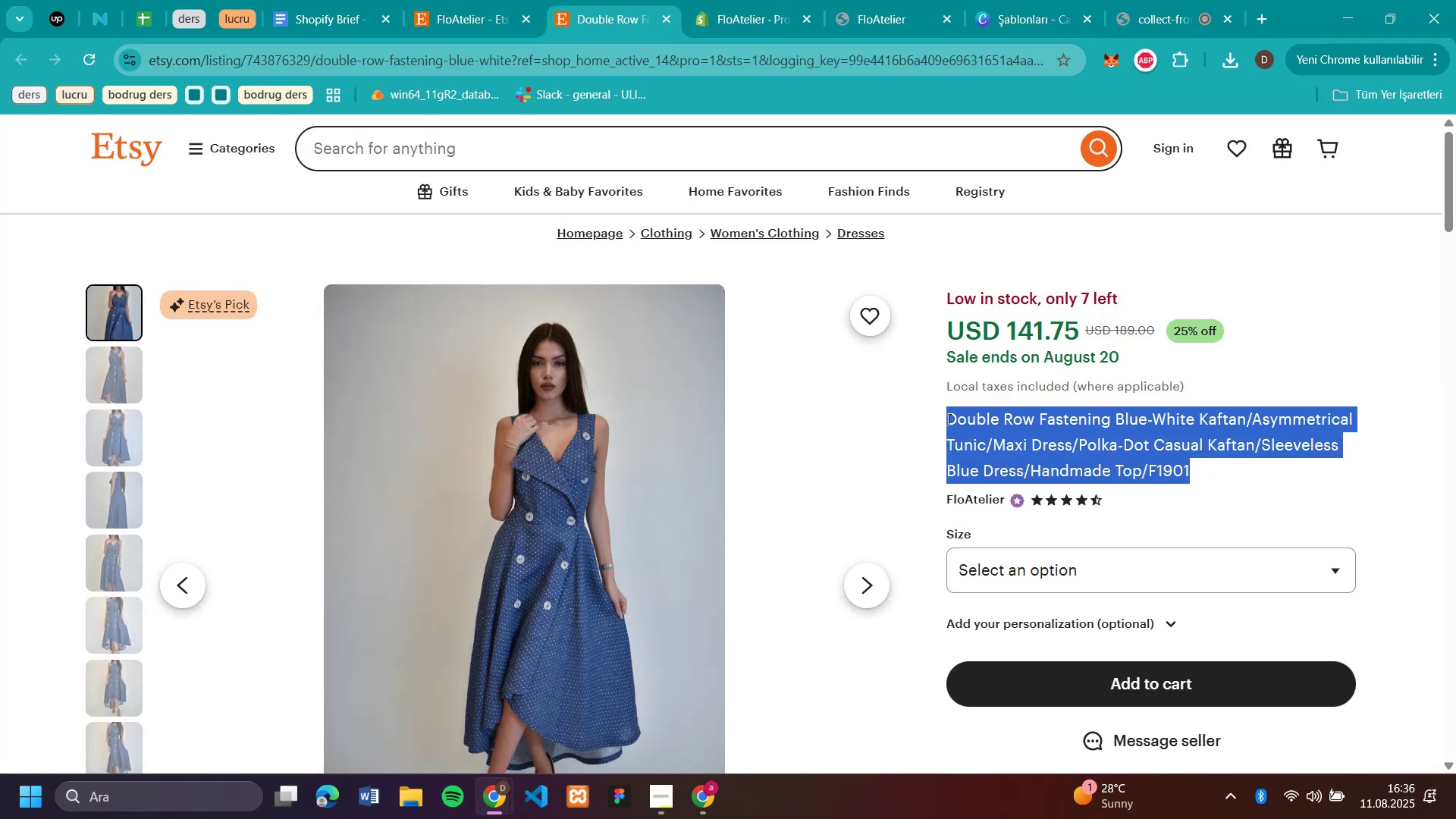 
key(Control+C)
 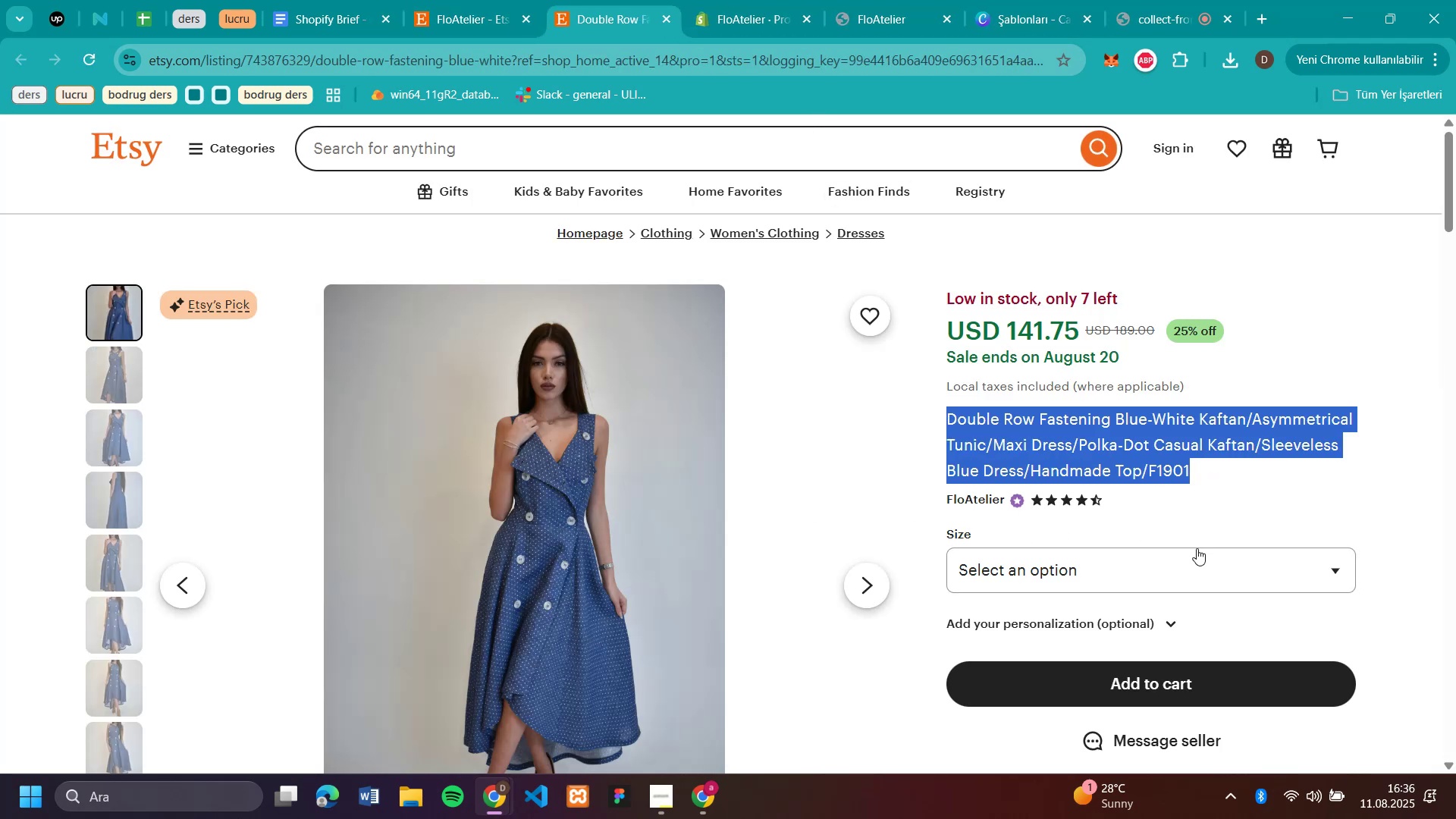 
left_click([1197, 562])
 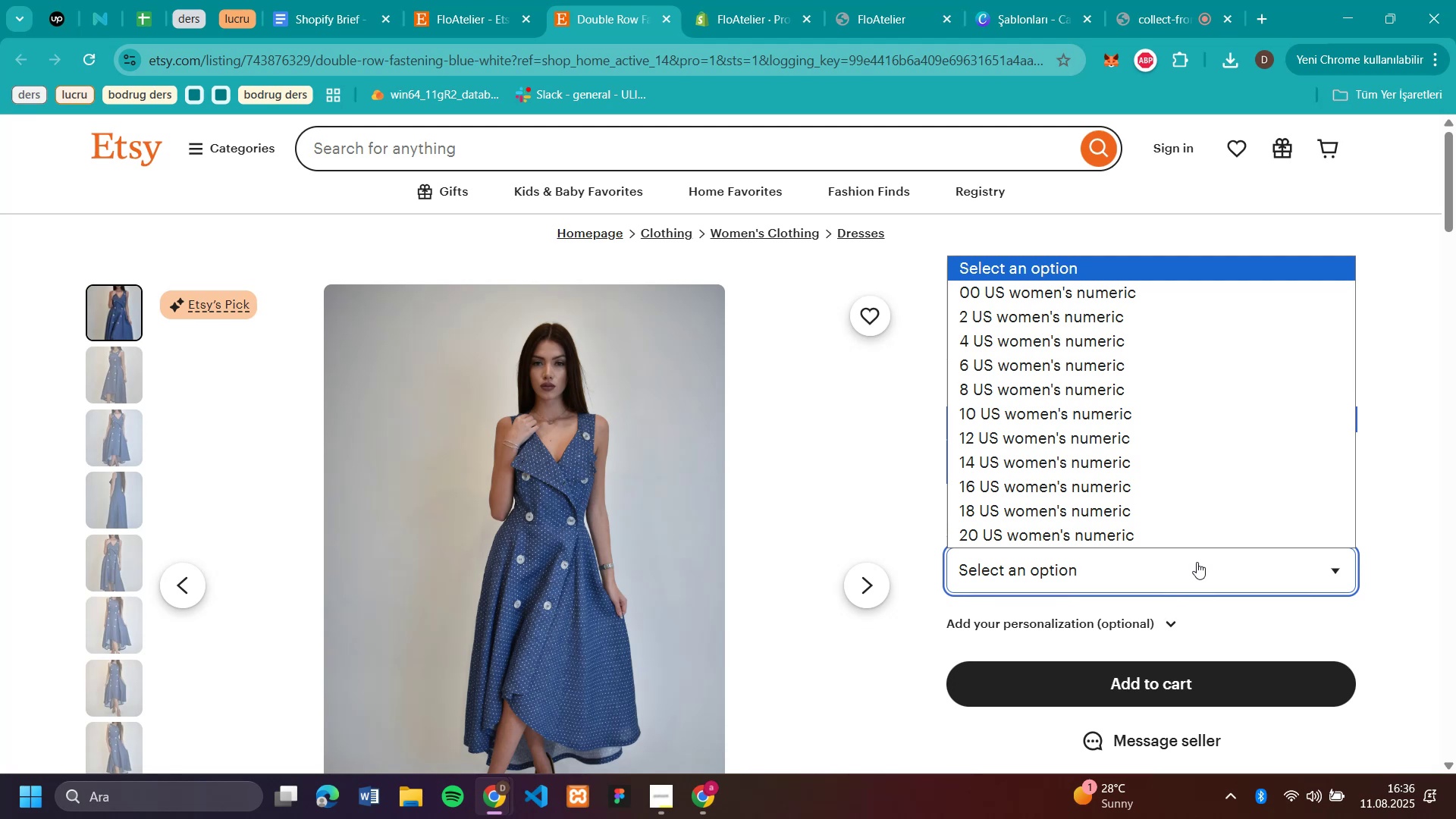 
left_click([1197, 562])
 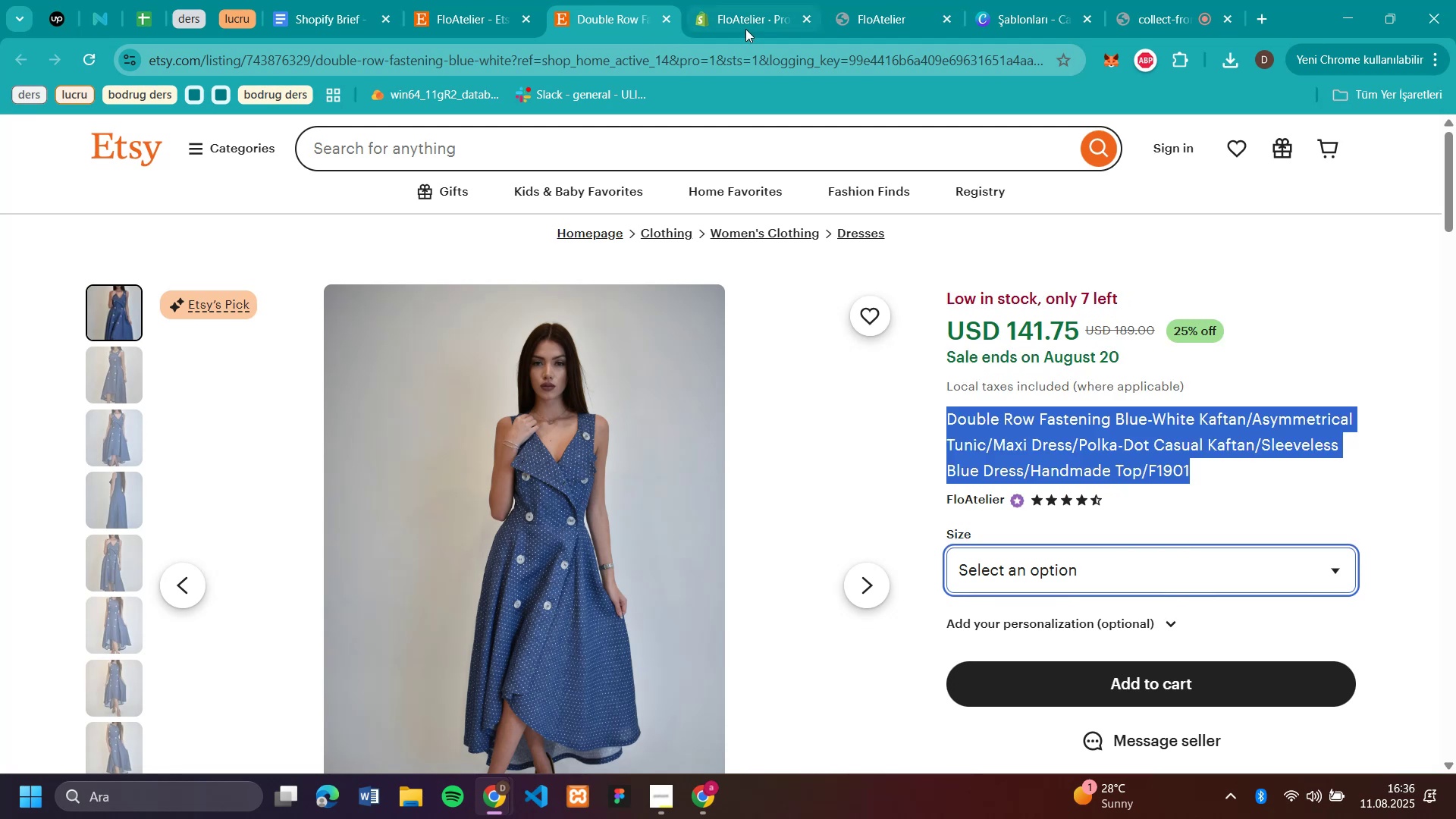 
left_click([745, 27])
 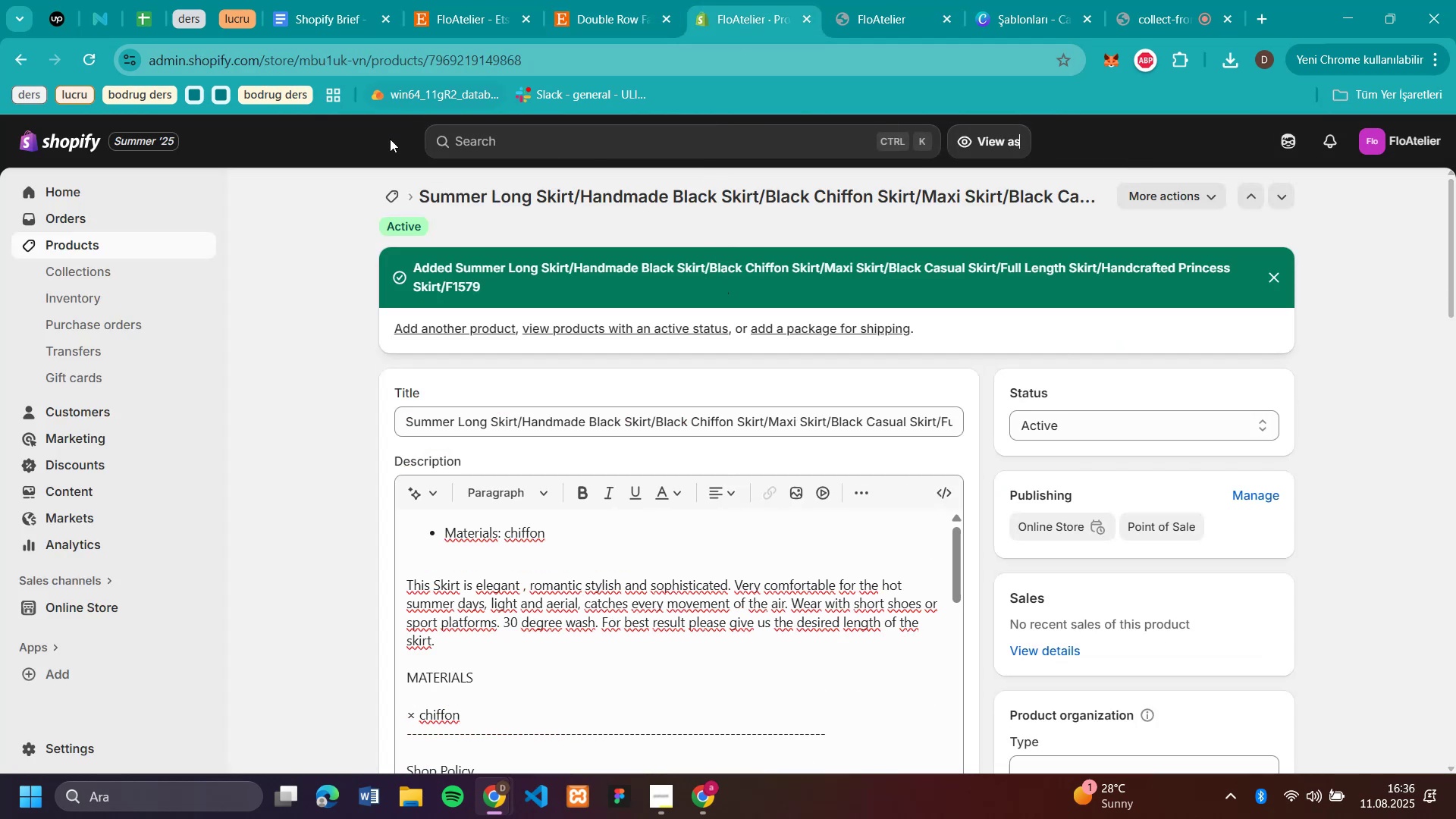 
left_click([398, 187])
 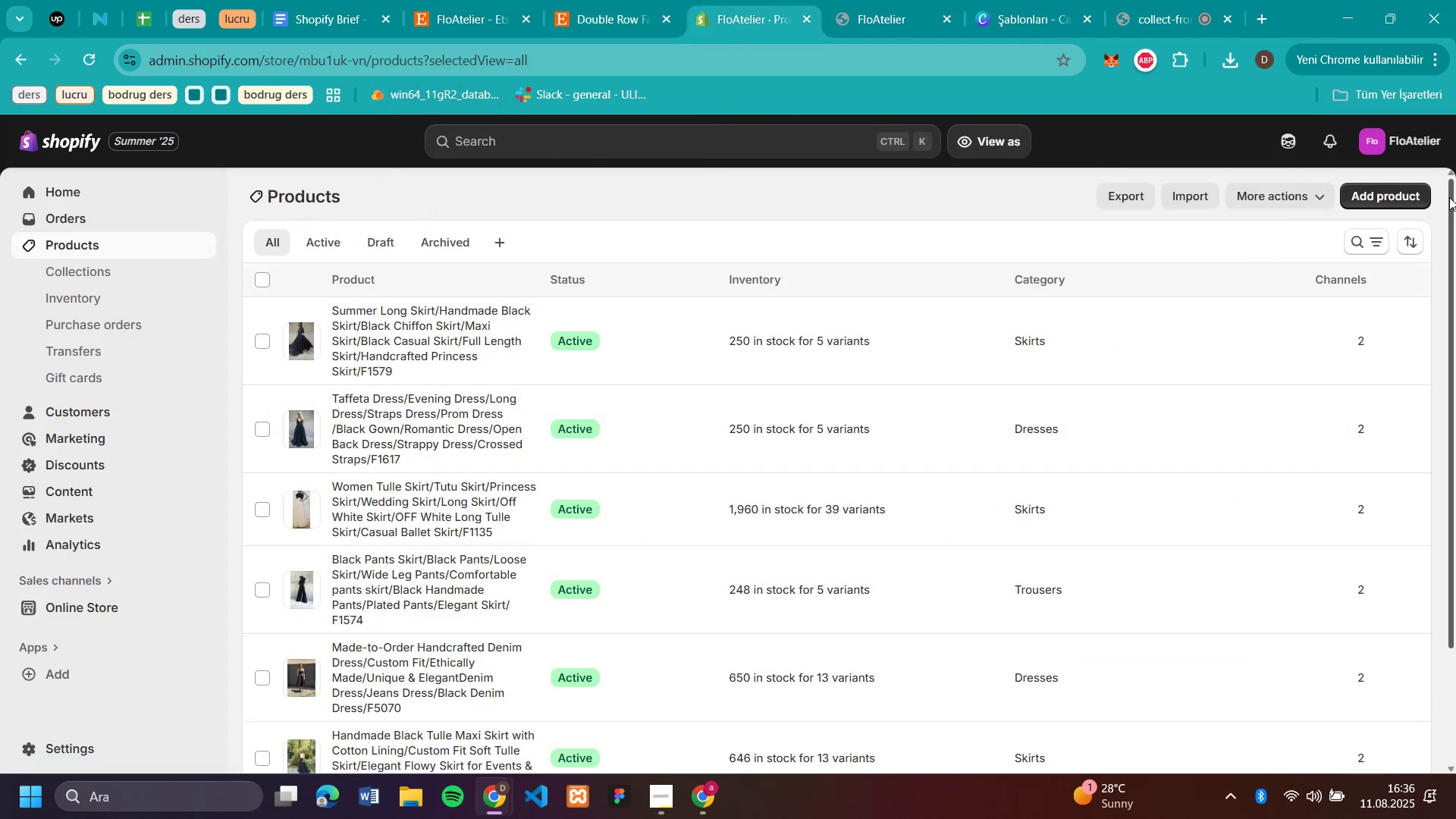 
left_click([1380, 201])
 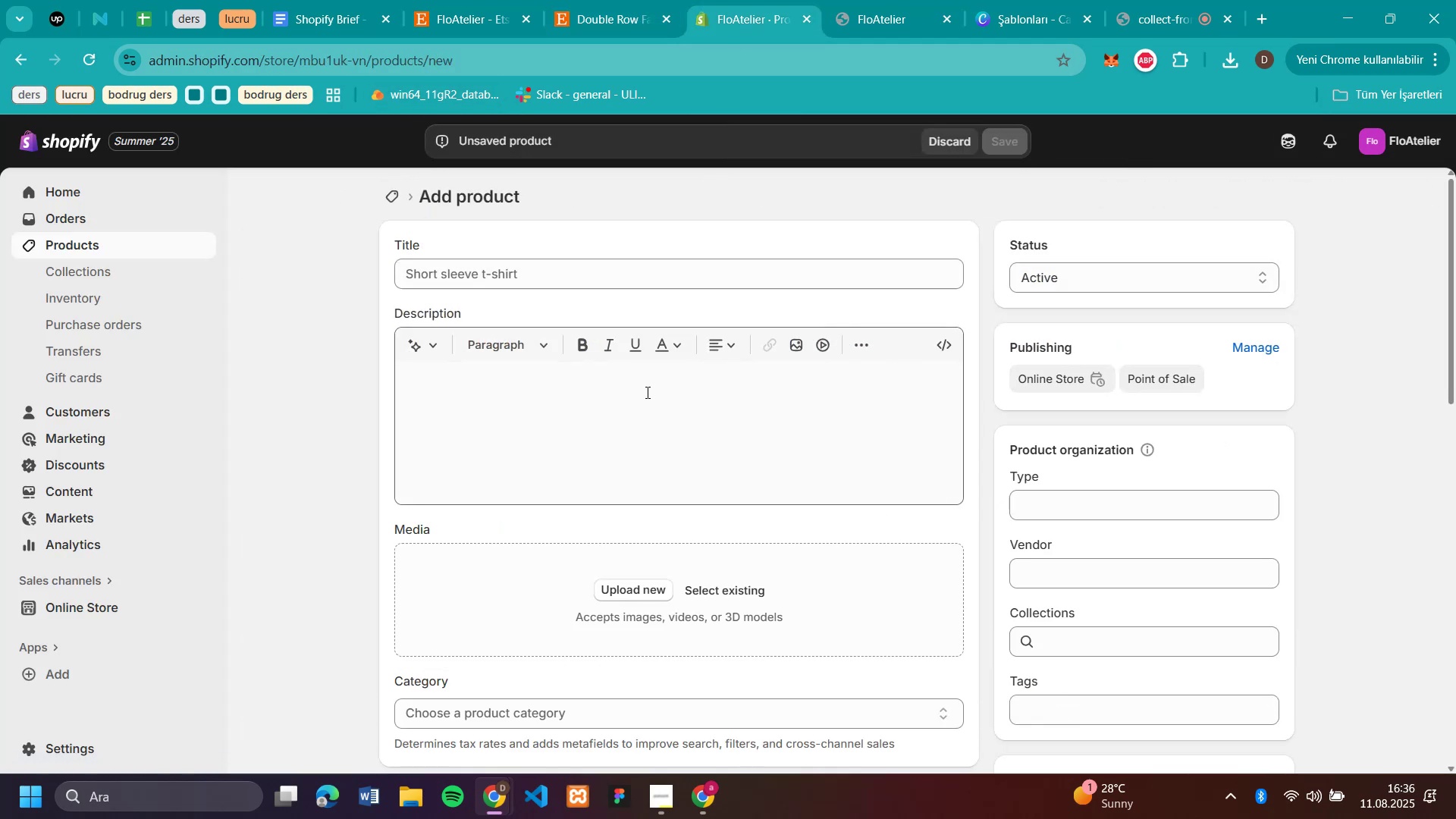 
left_click([598, 271])
 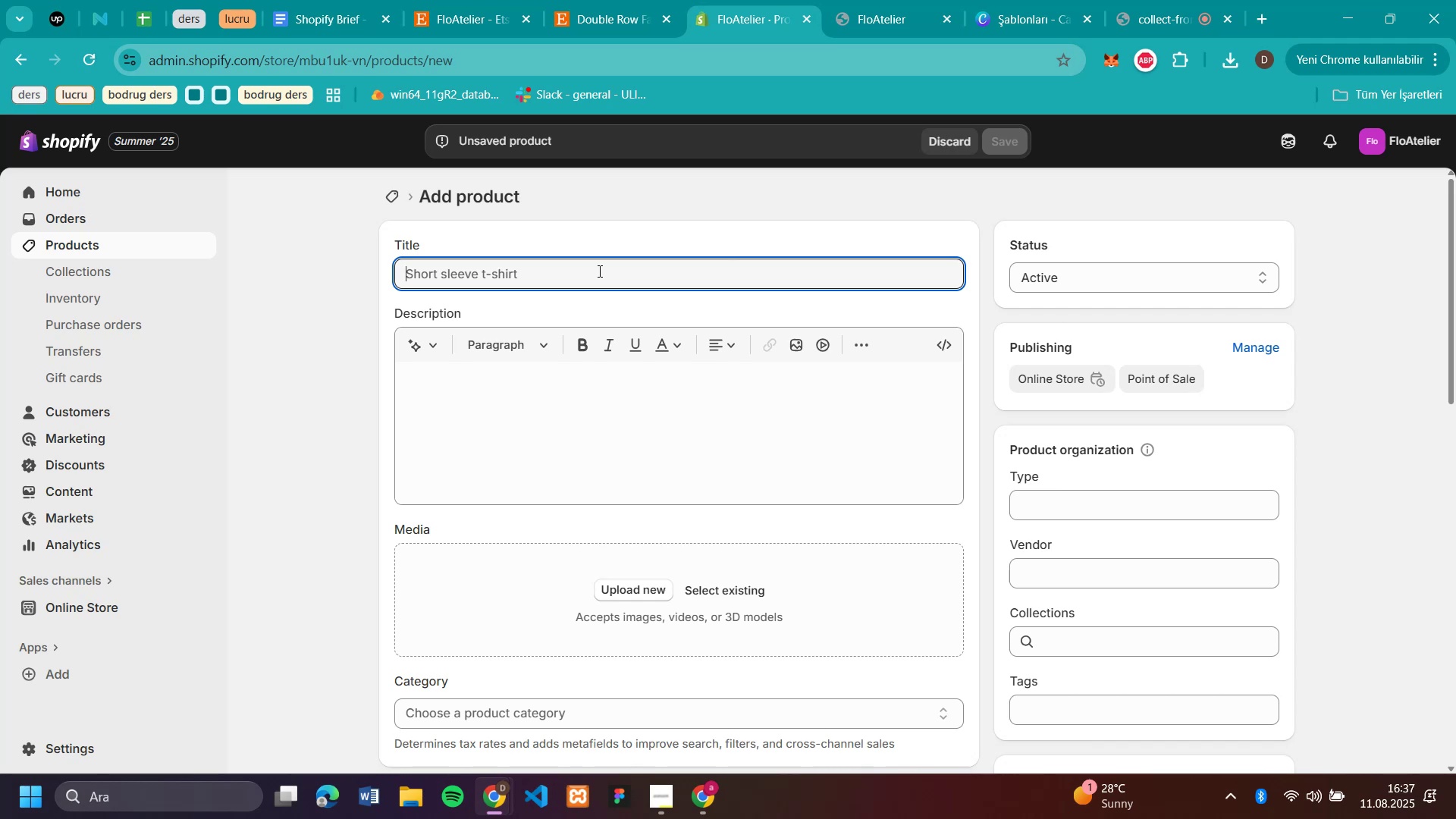 
key(Control+V)
 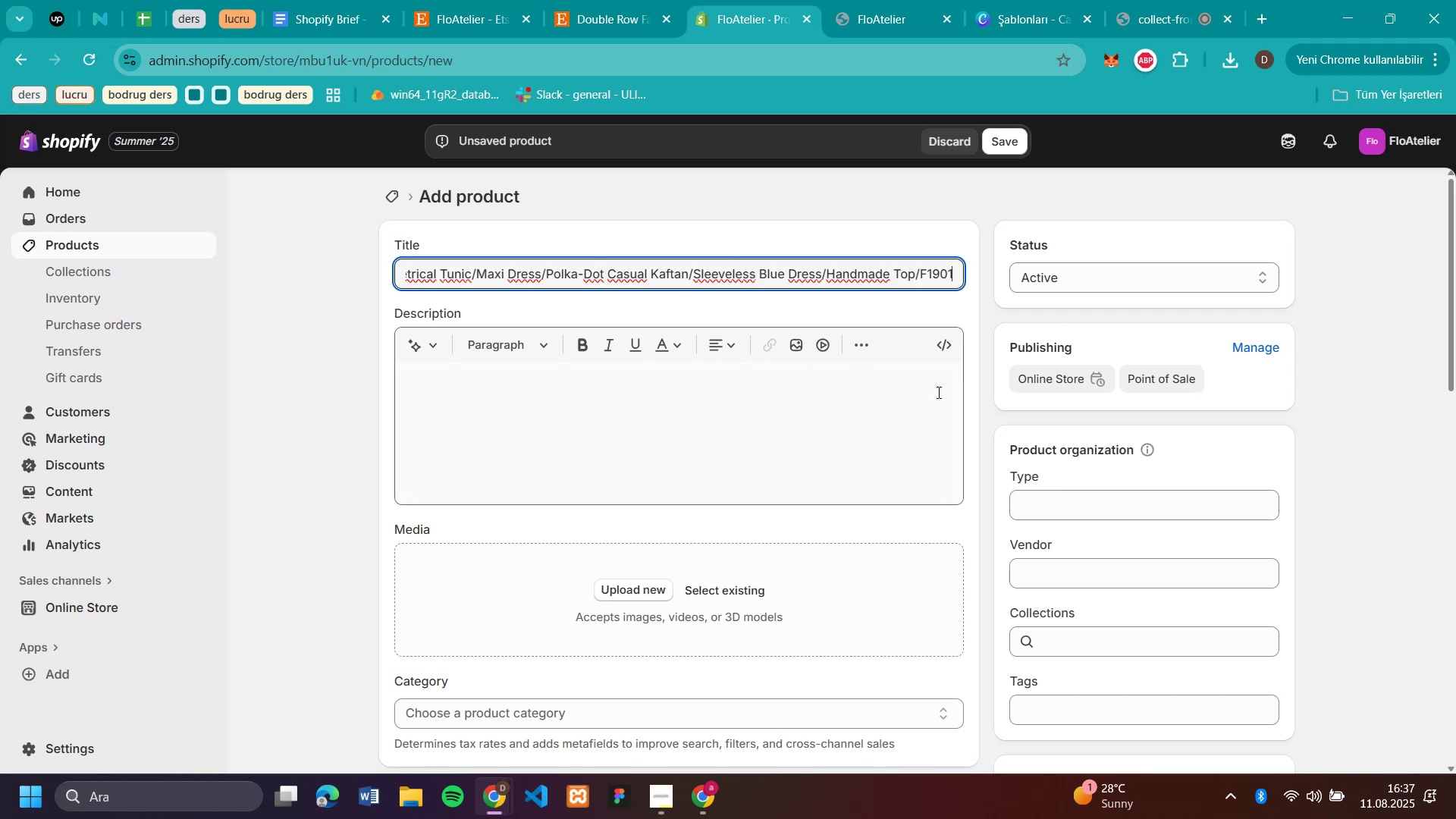 
scroll: coordinate [1203, 502], scroll_direction: down, amount: 2.0
 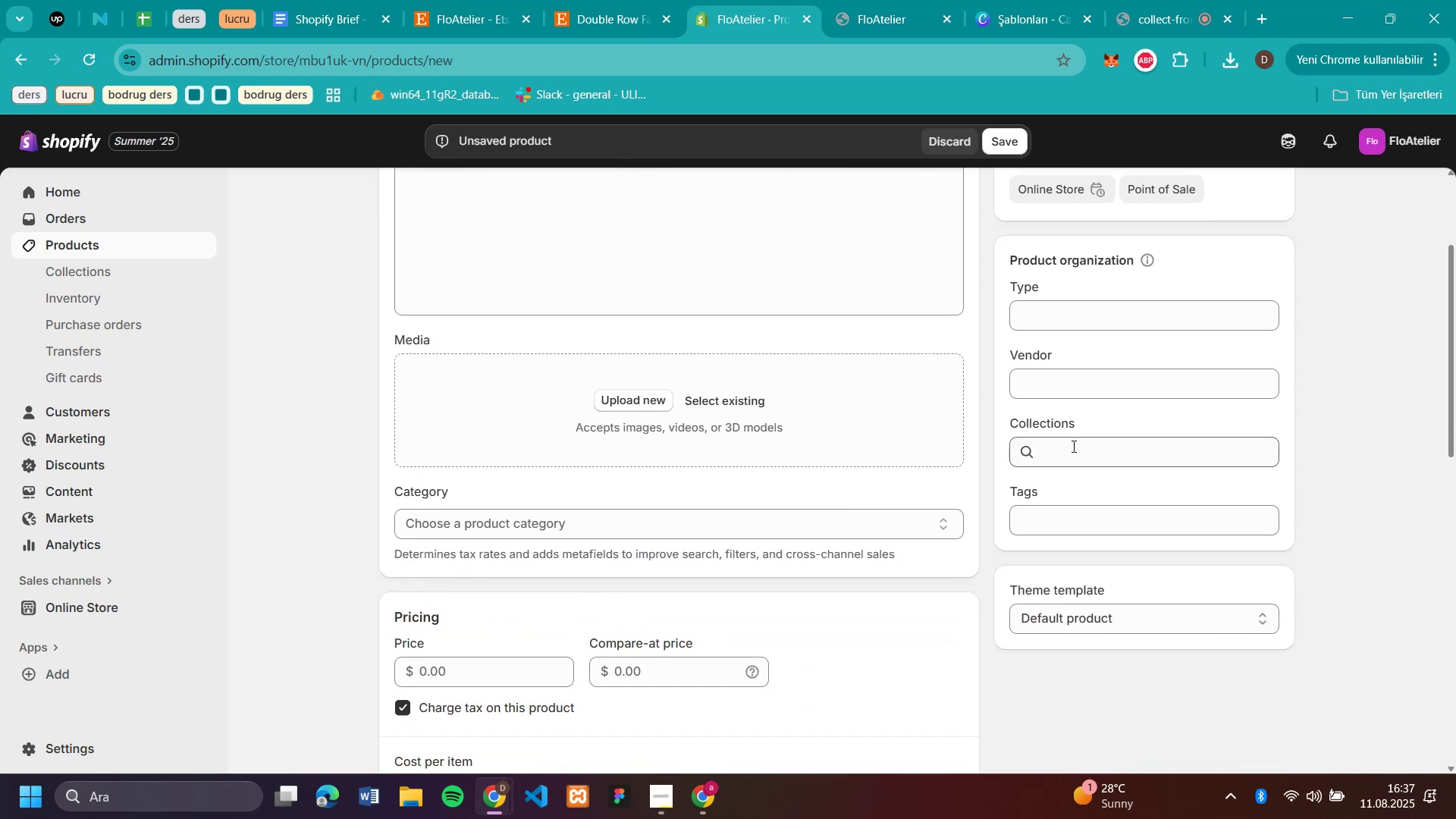 
left_click([1072, 446])
 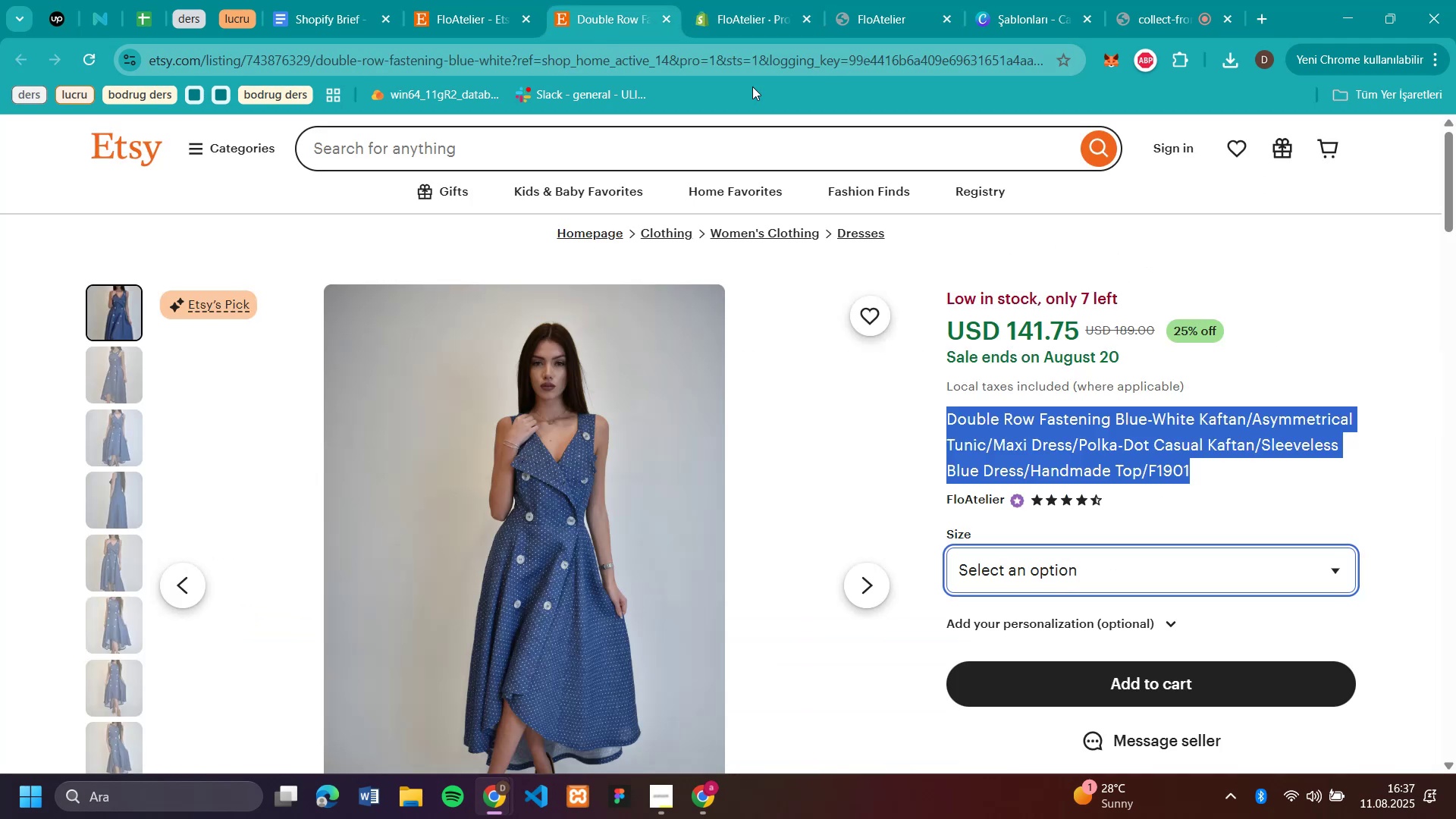 
left_click_drag(start_coordinate=[1084, 327], to_coordinate=[1008, 333])
 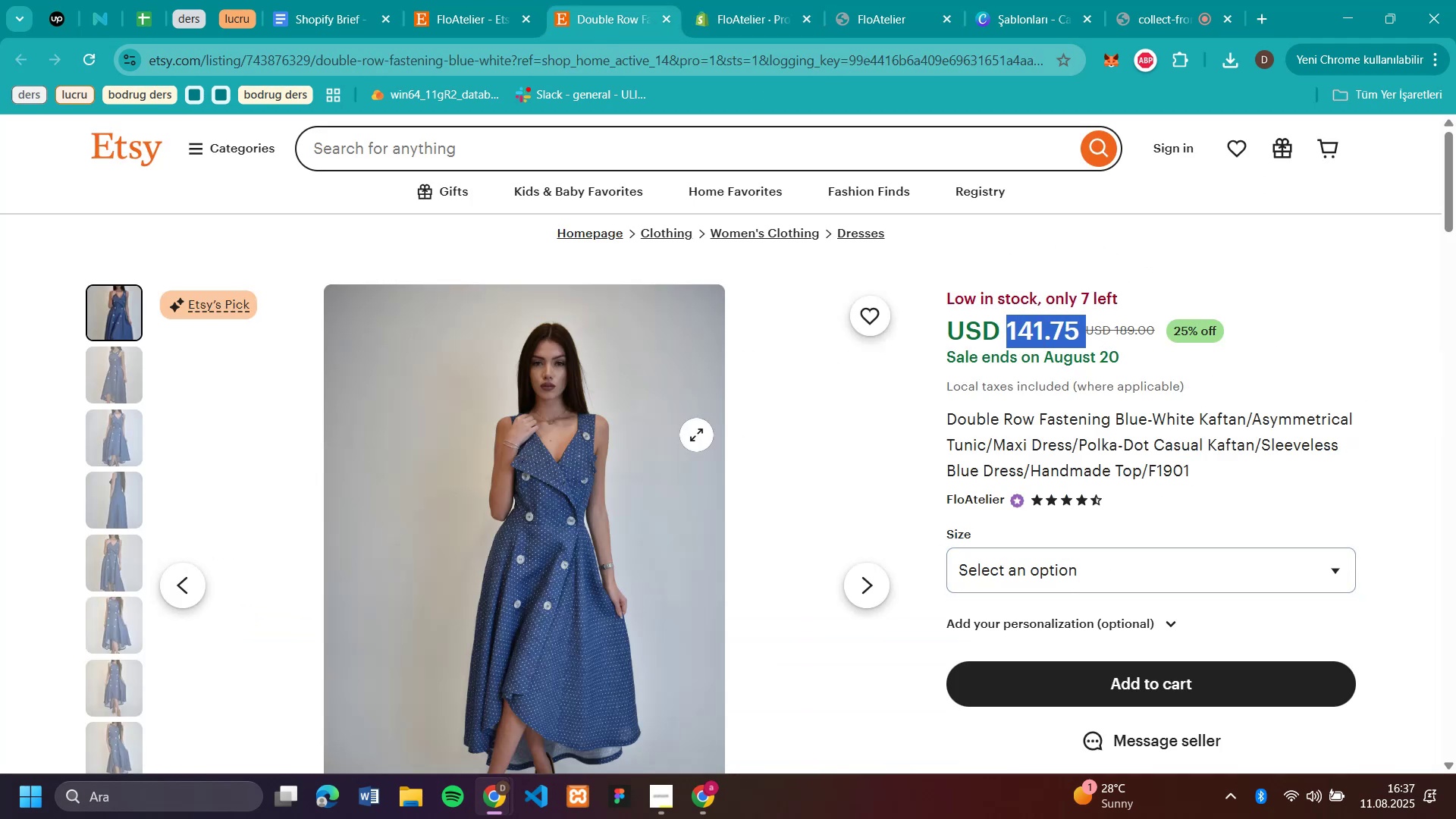 
right_click([637, 444])
 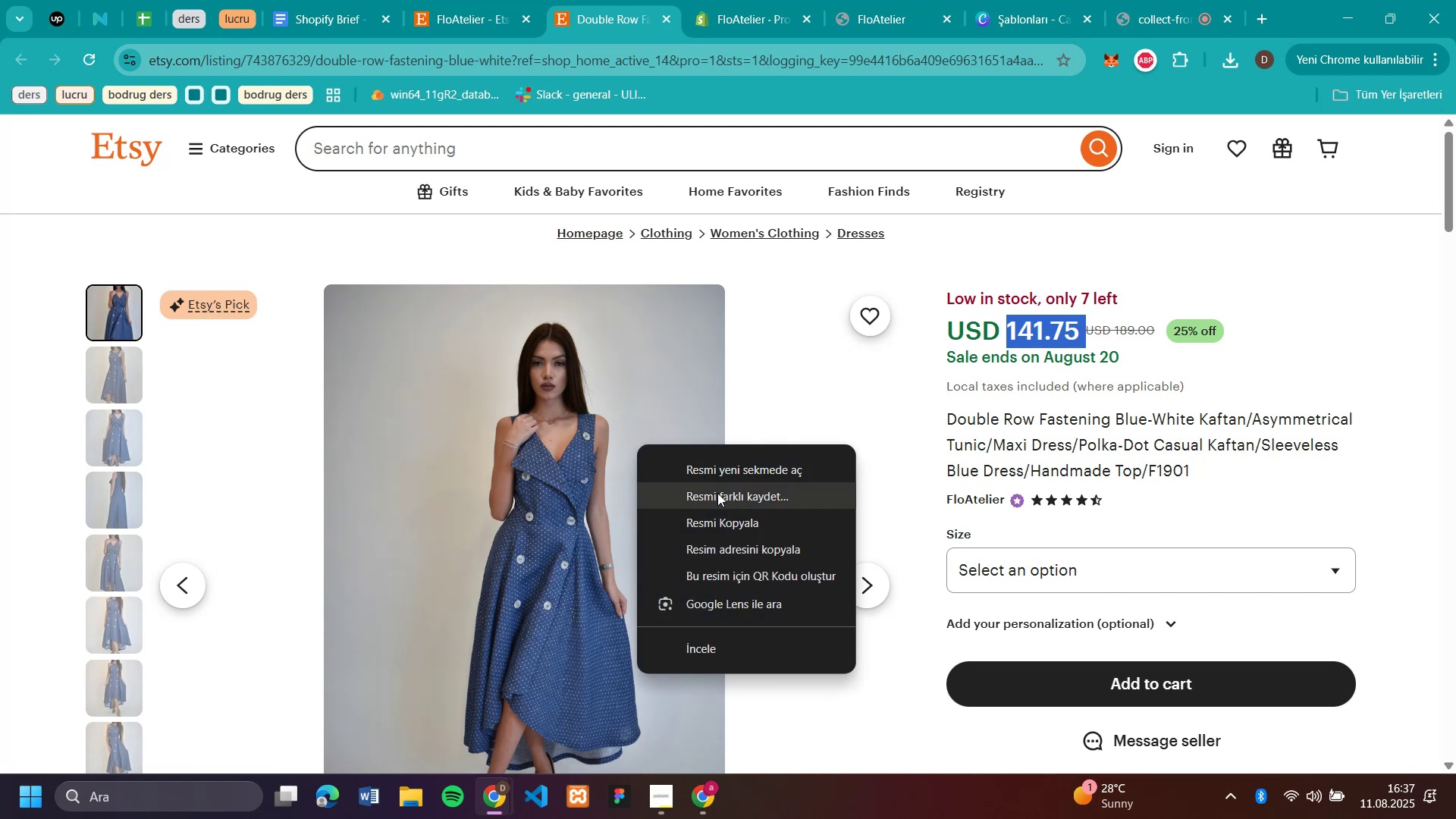 
left_click([717, 493])
 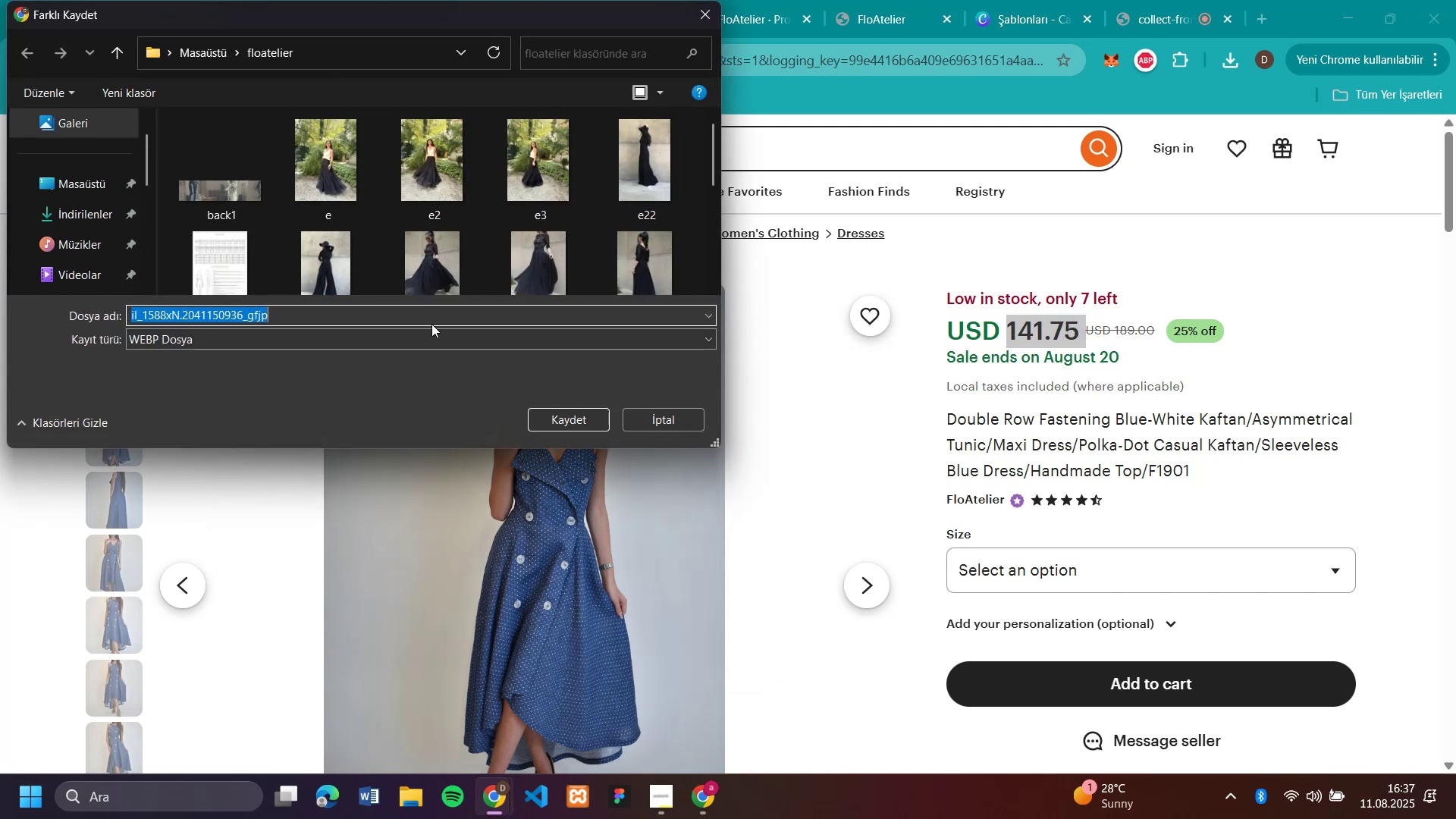 
type(sa21)
 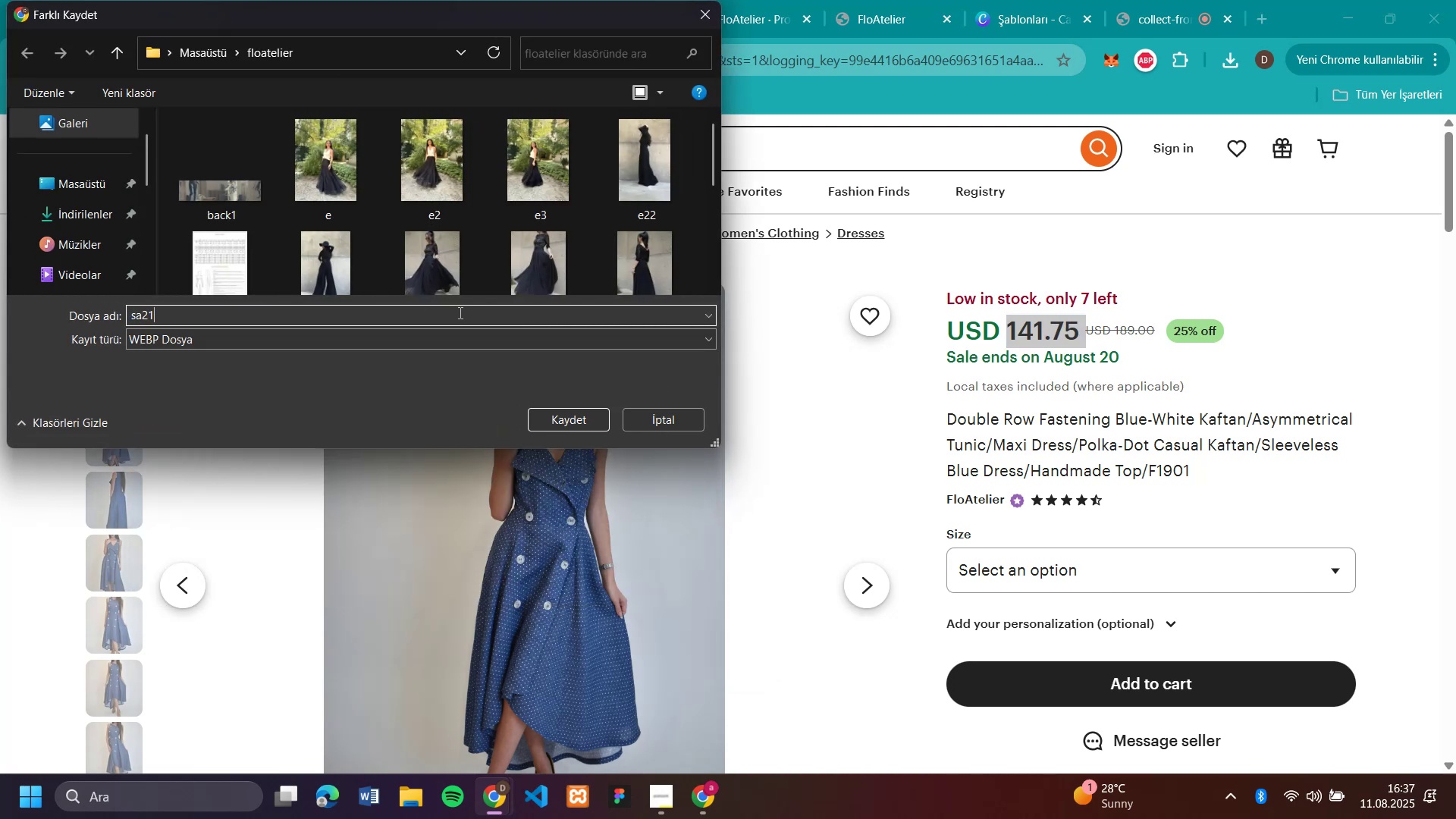 
key(Enter)
 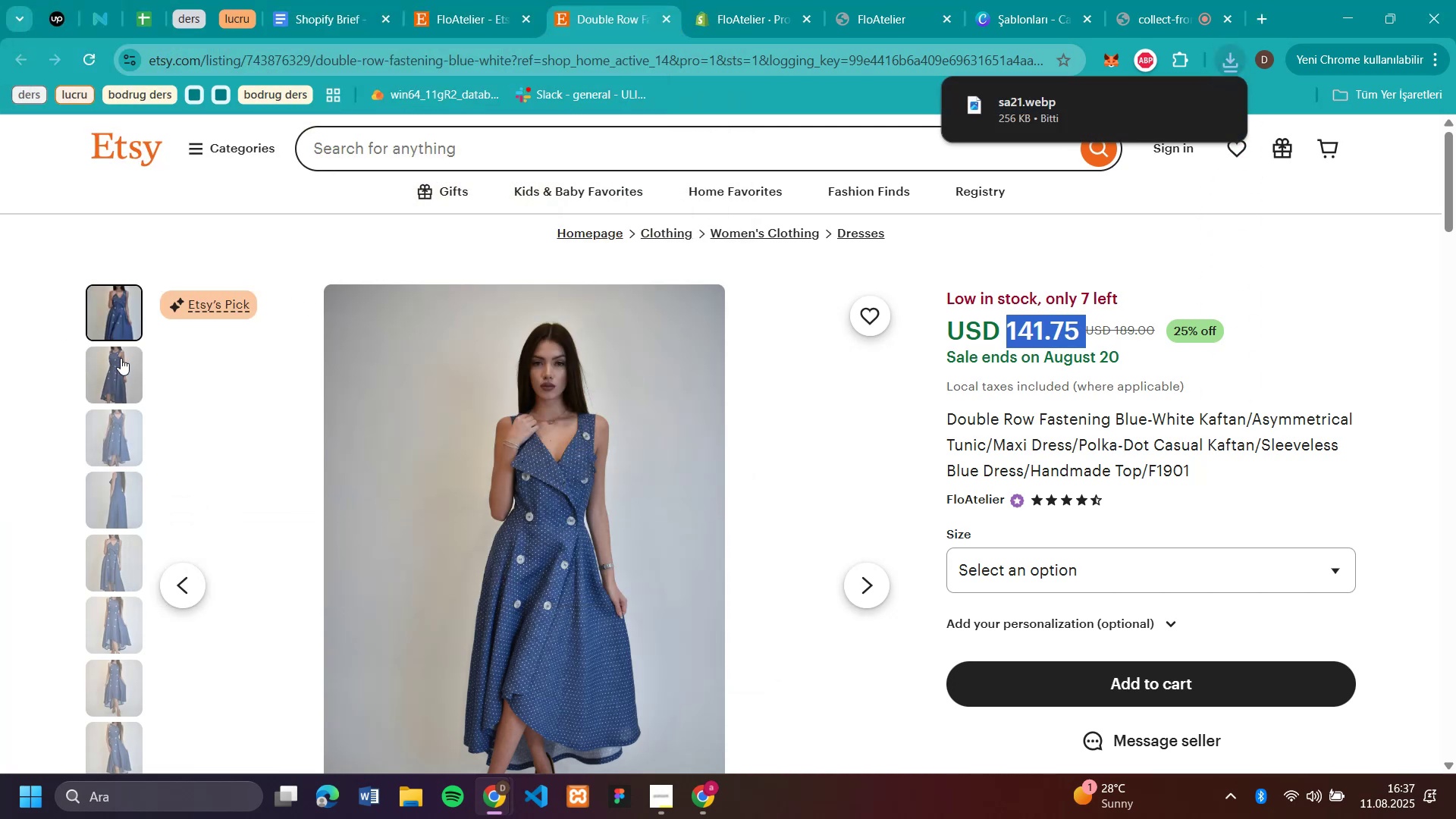 
left_click([121, 358])
 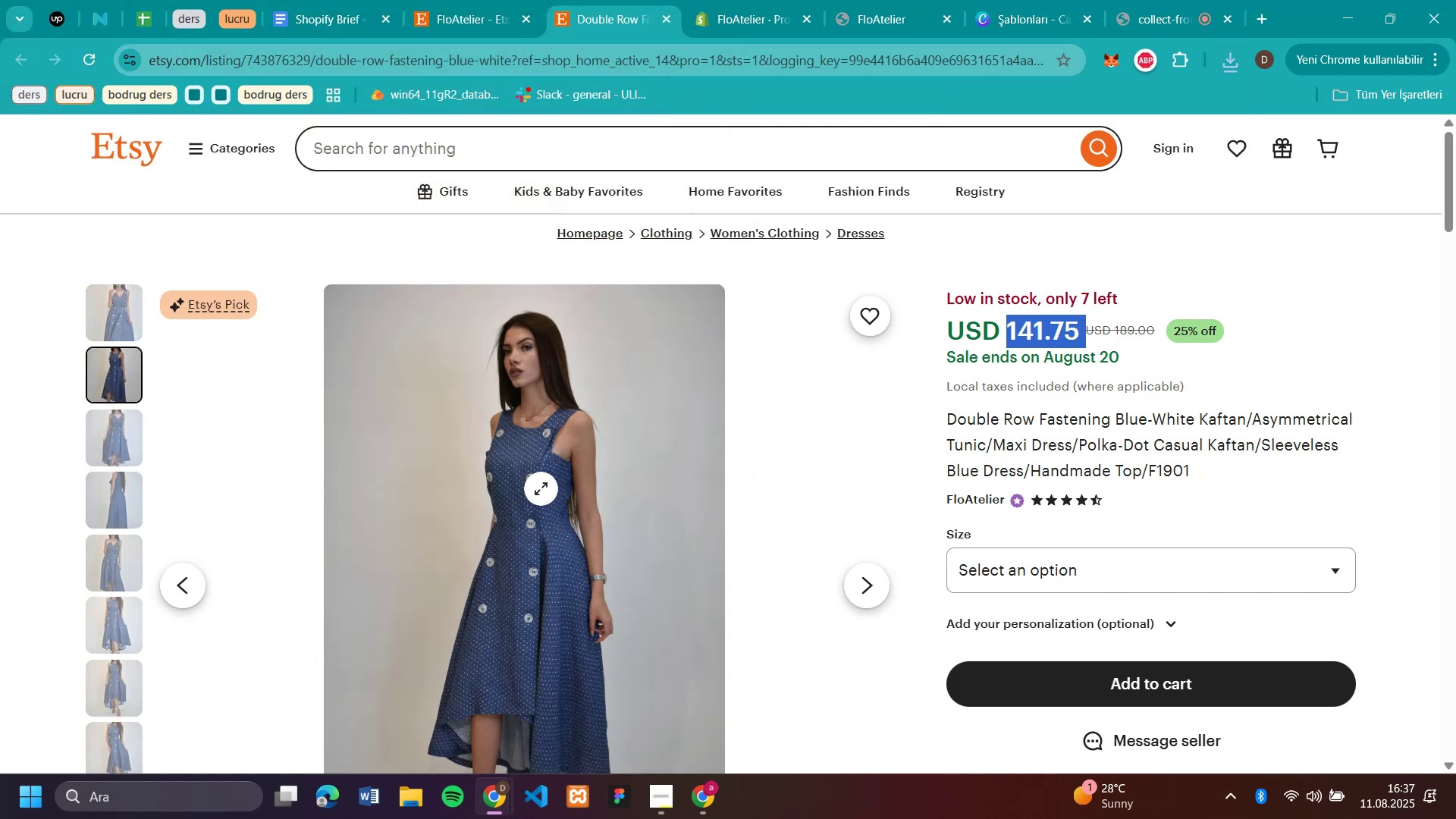 
right_click([541, 488])
 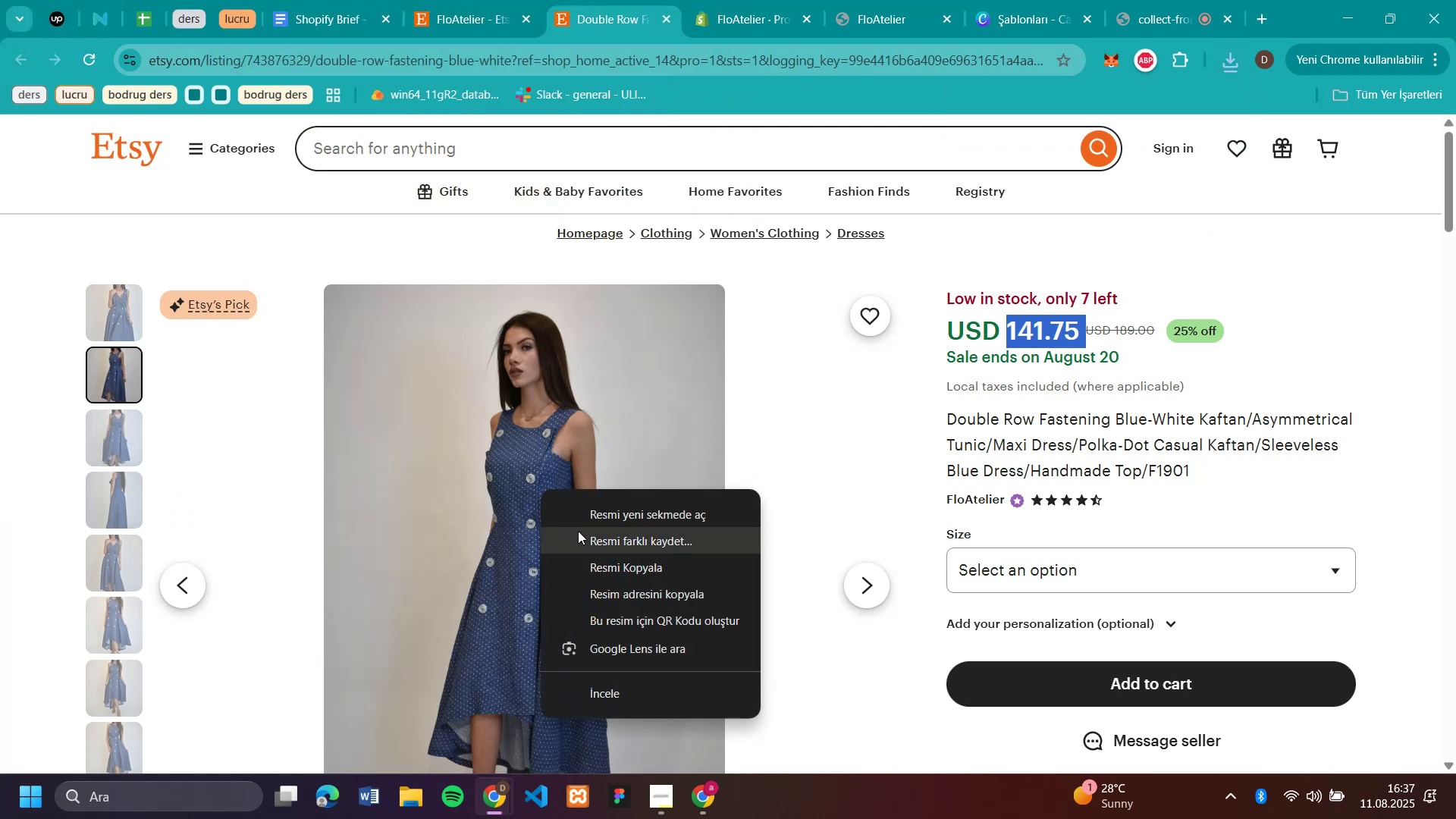 
left_click([579, 532])
 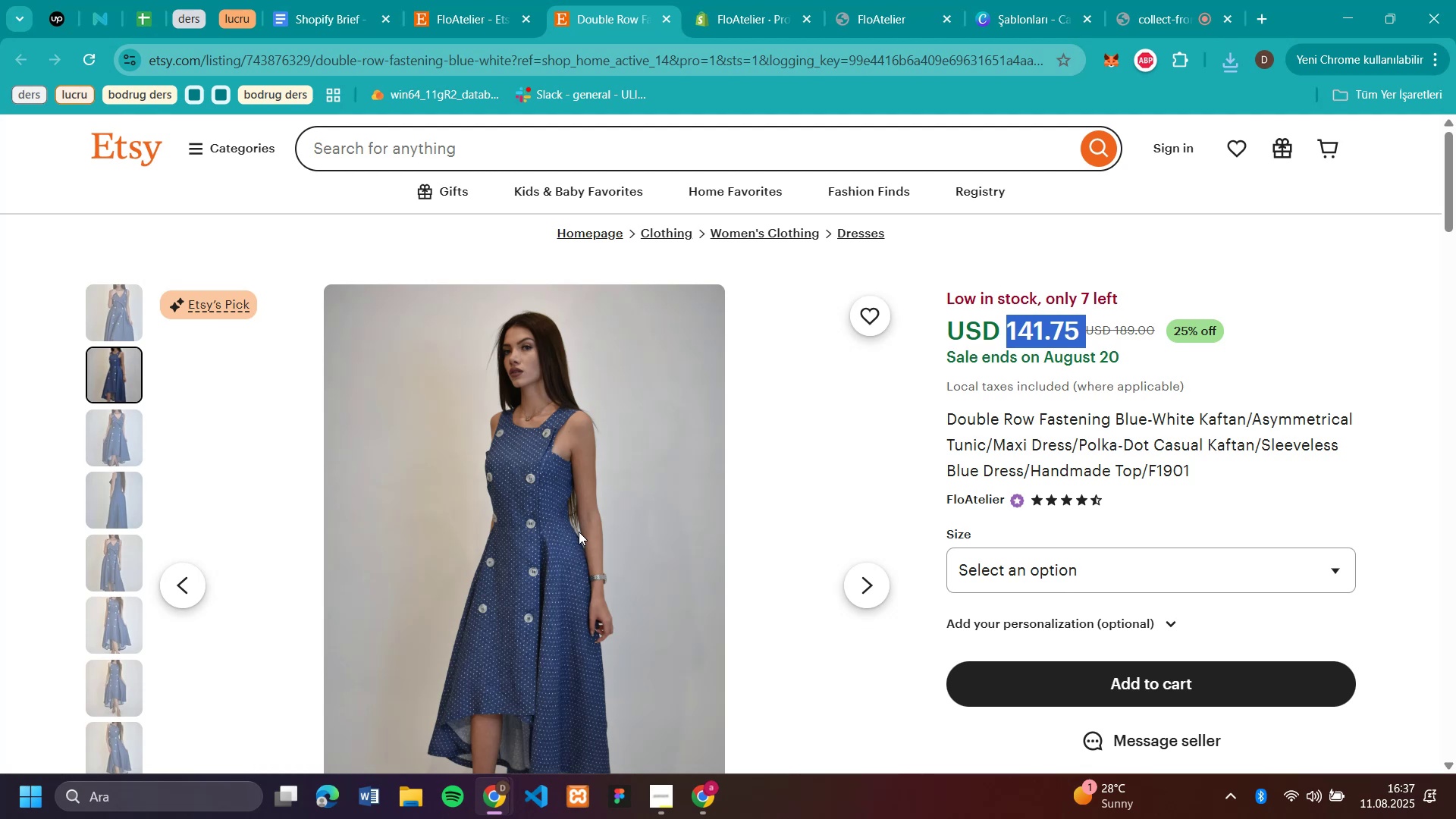 
type(sa22)
 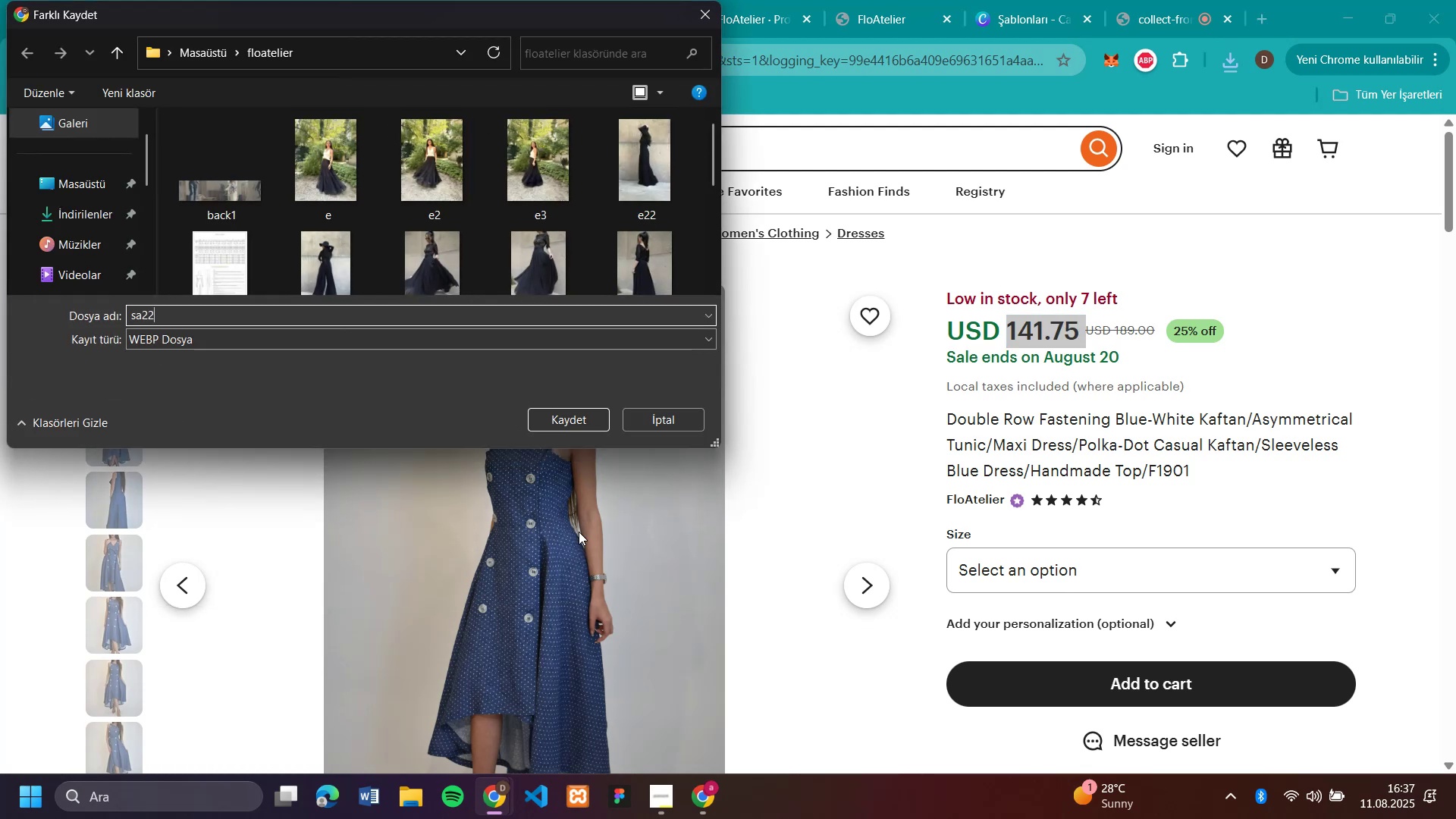 
key(Enter)
 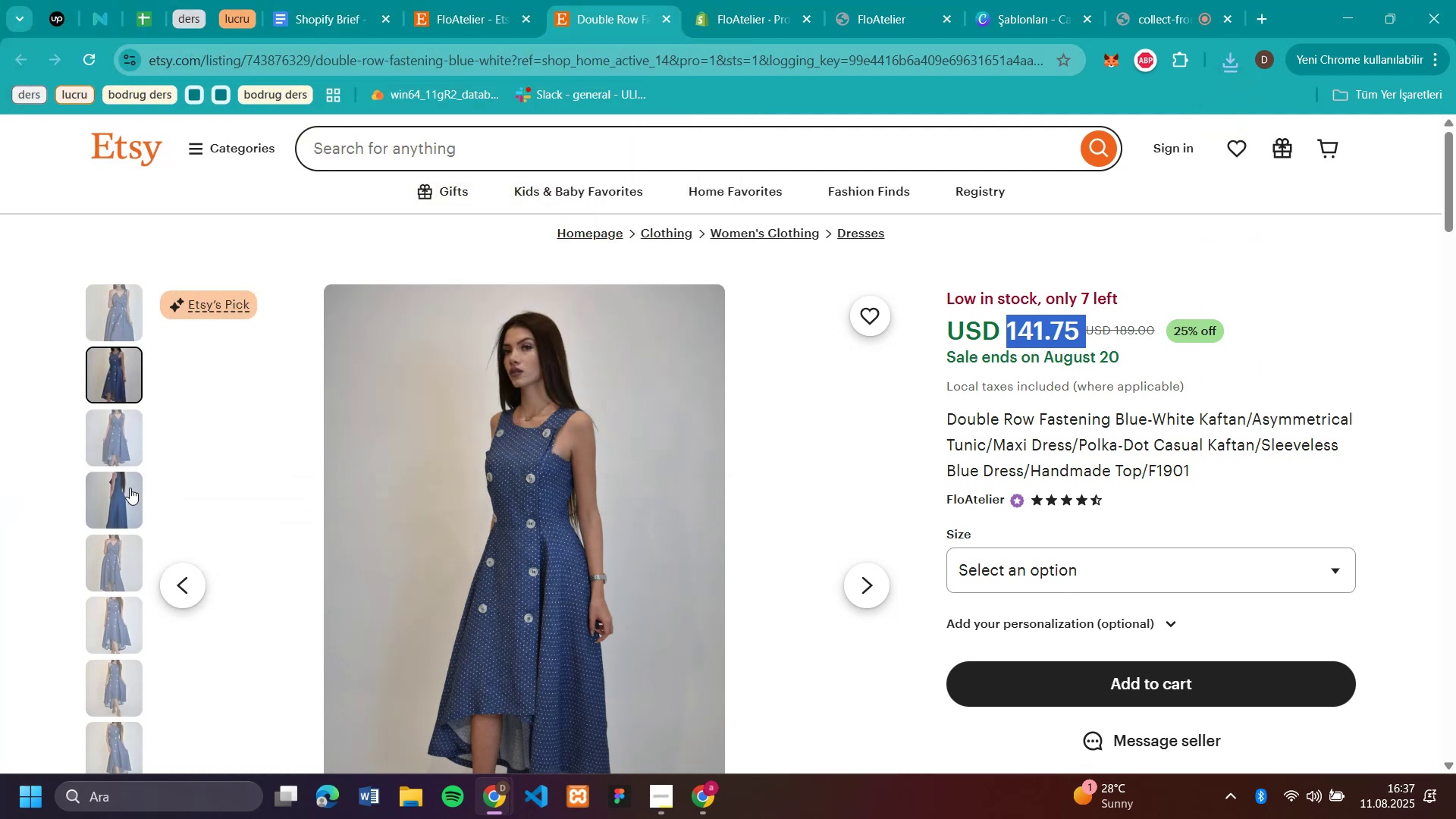 
left_click([130, 488])
 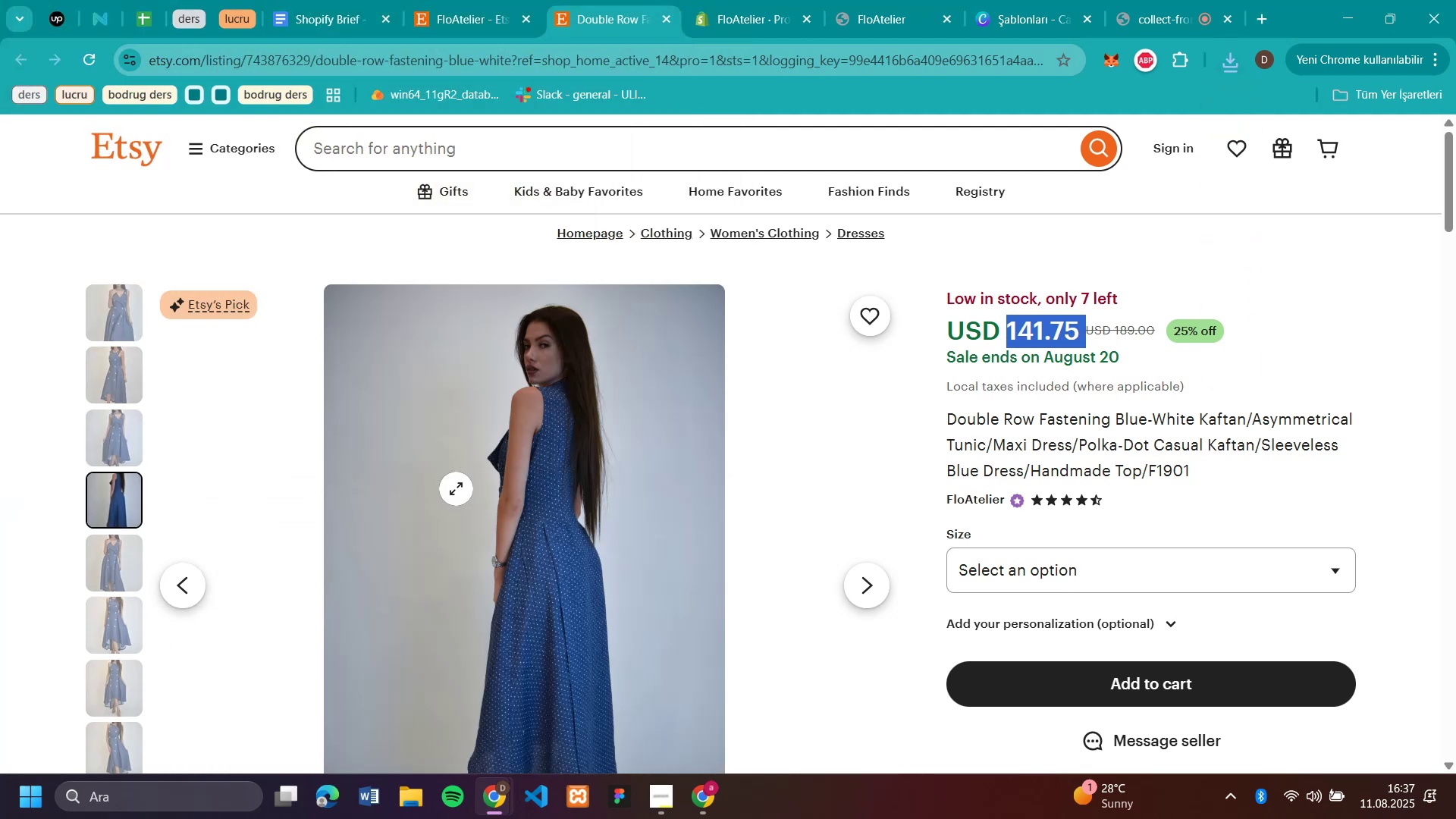 
right_click([456, 488])
 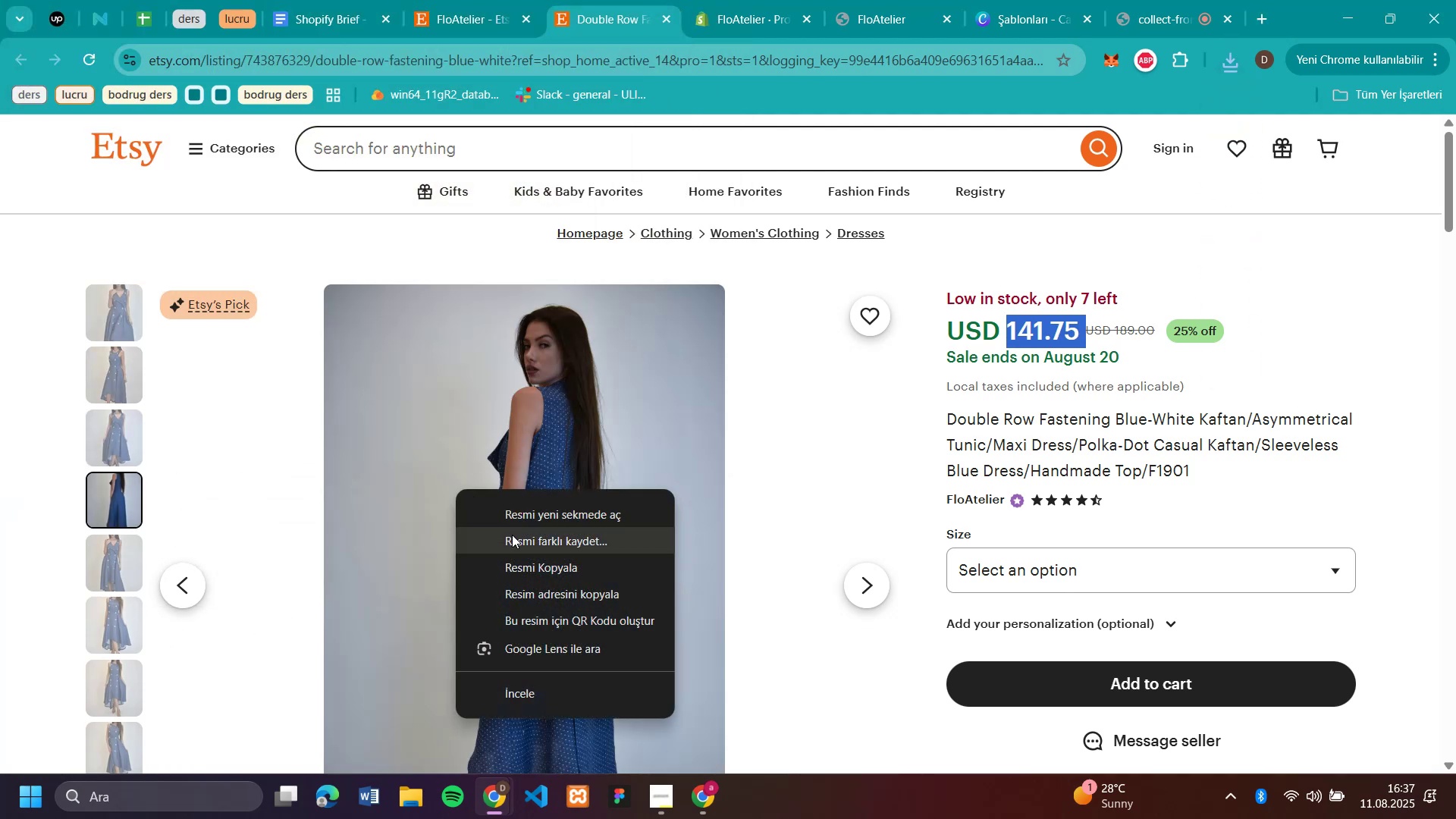 
left_click([512, 538])
 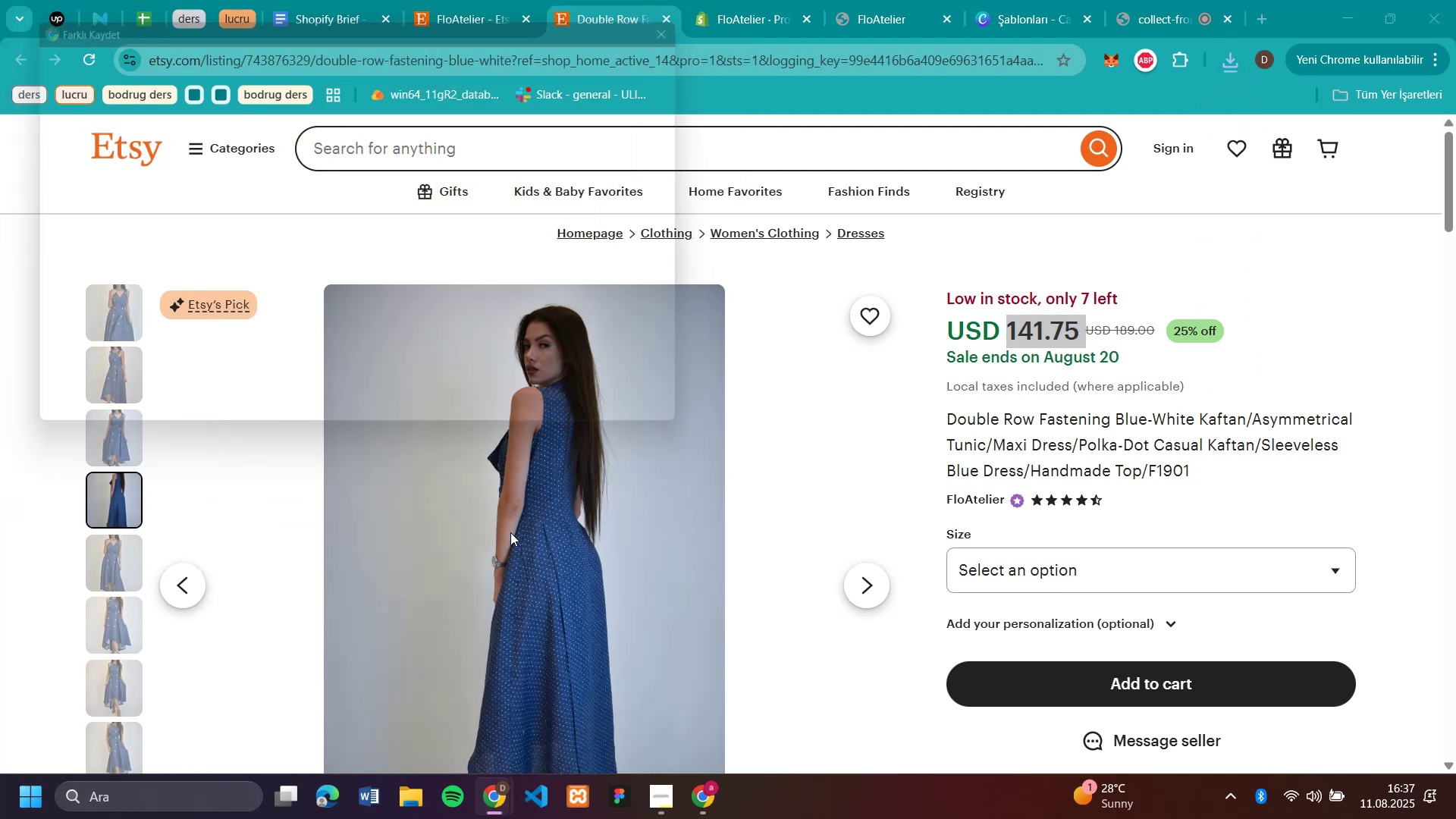 
type(sa23)
 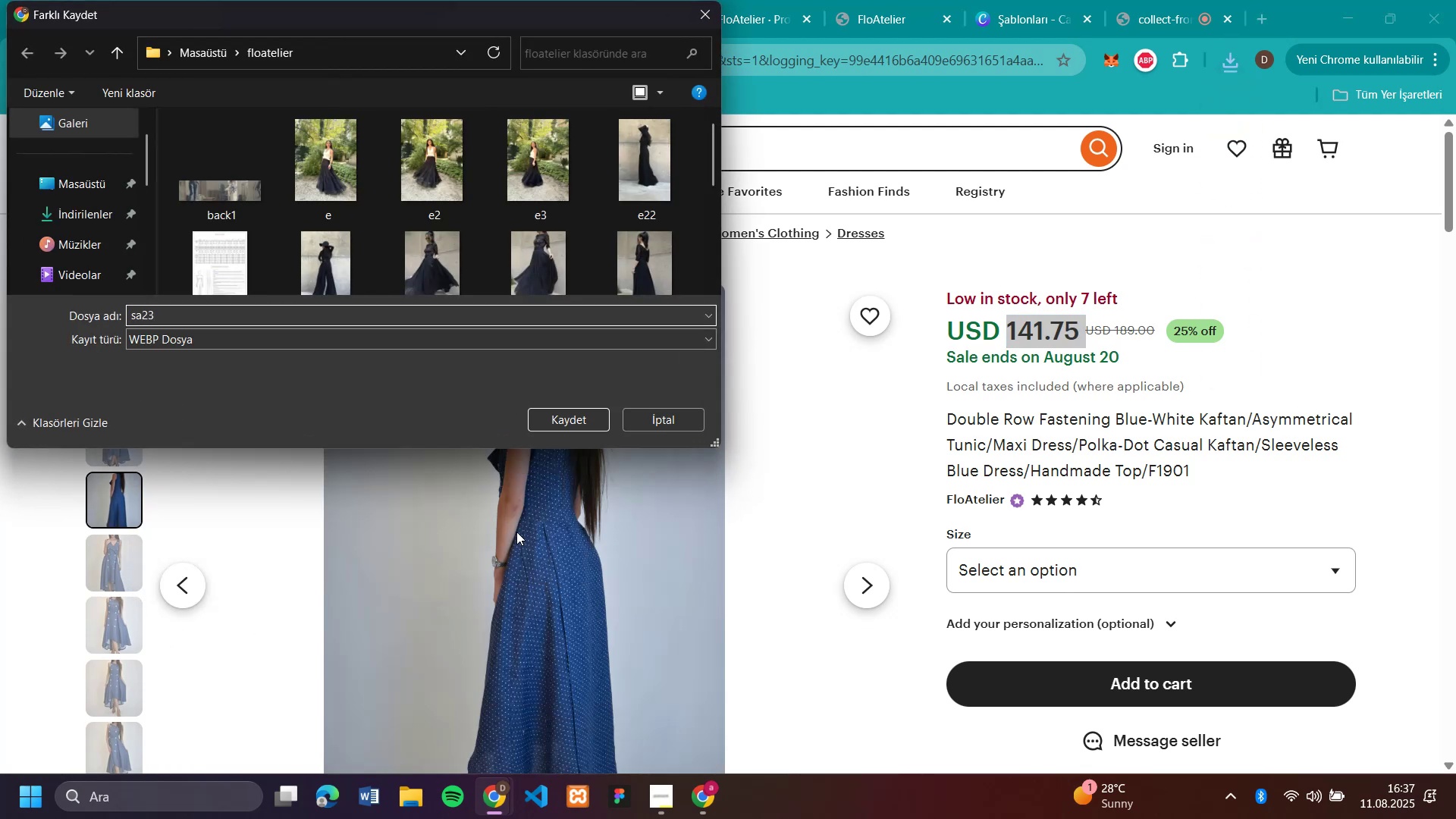 
key(Enter)
 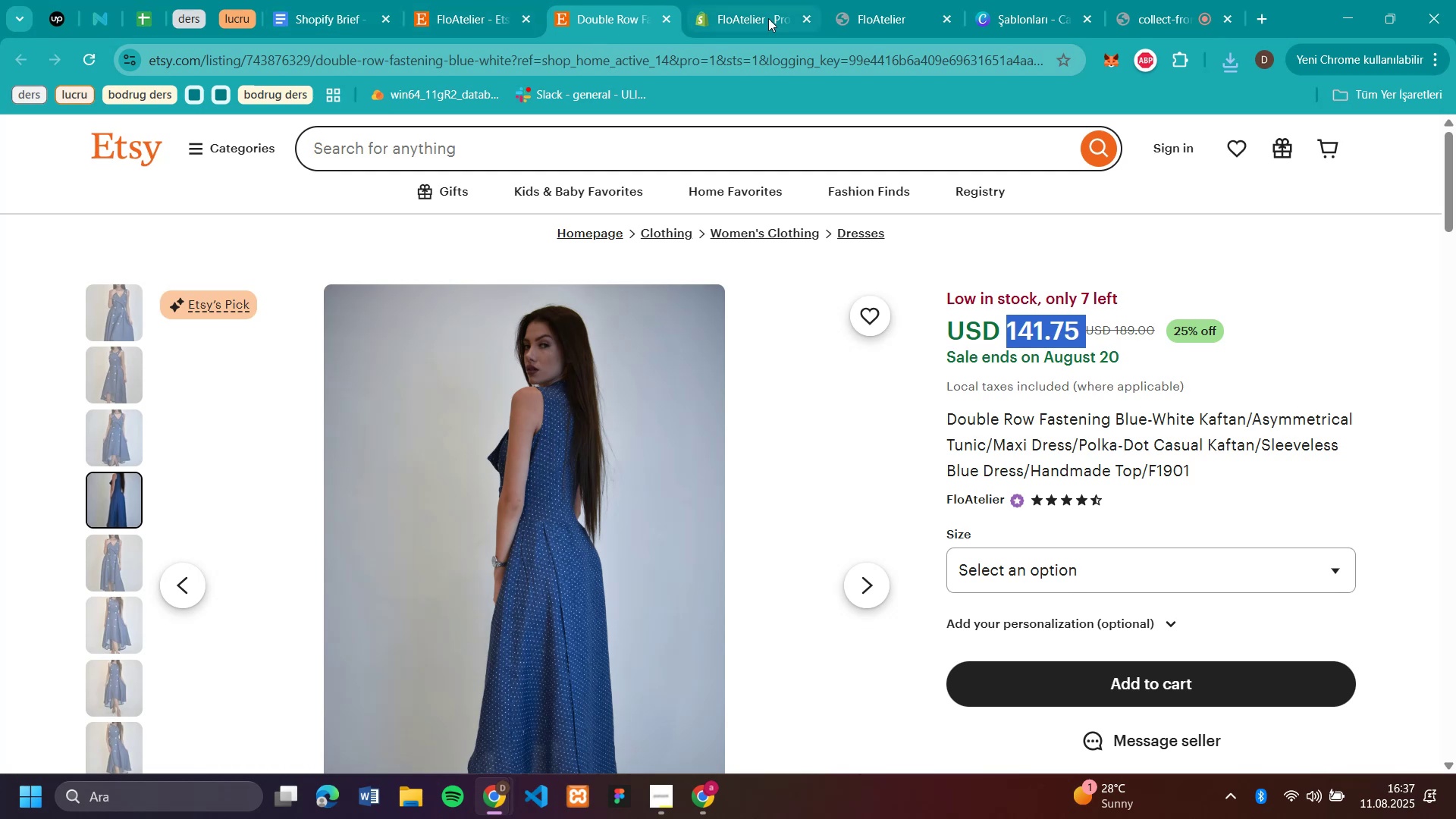 
left_click([767, 14])
 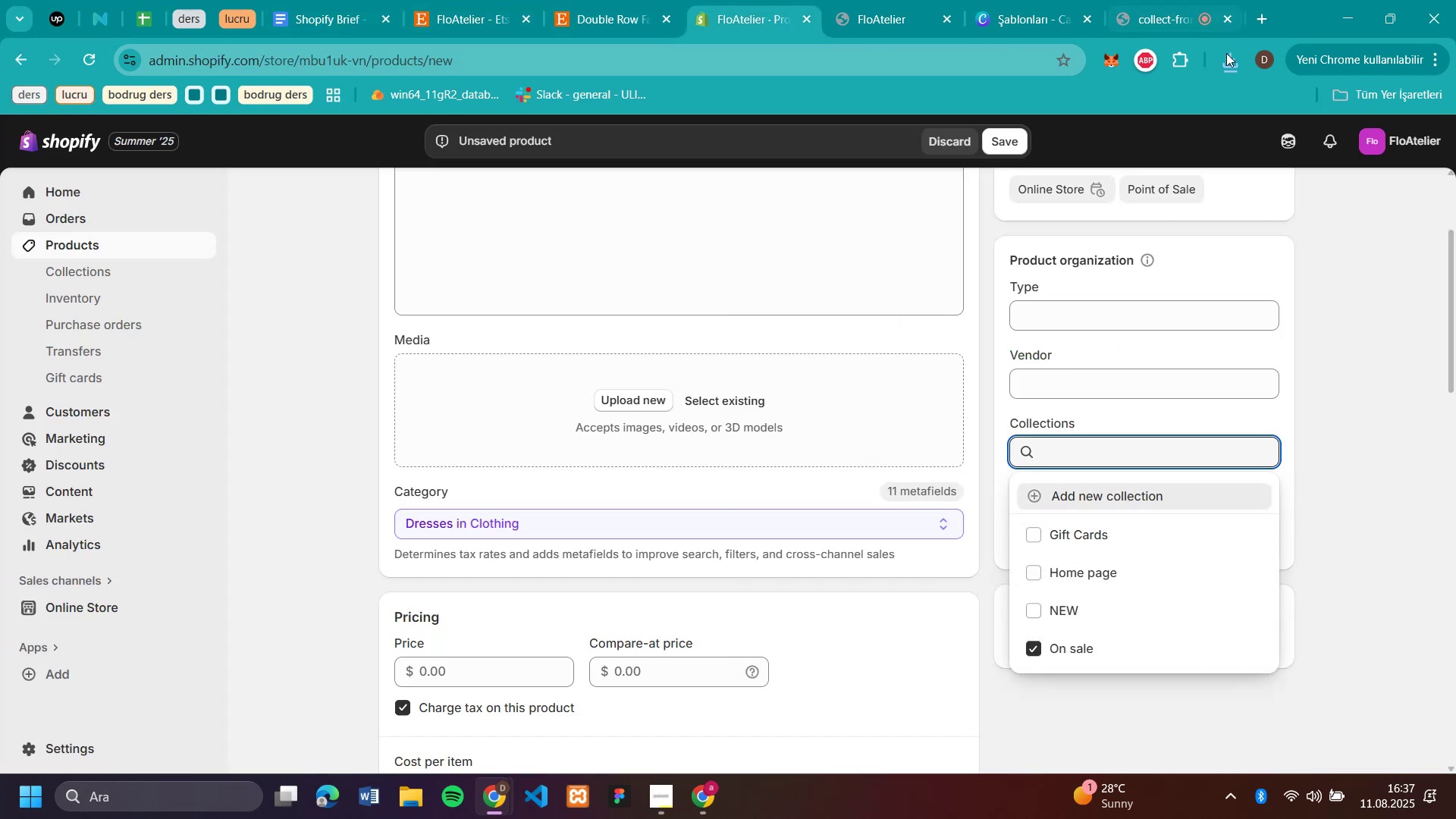 
left_click([1237, 59])
 